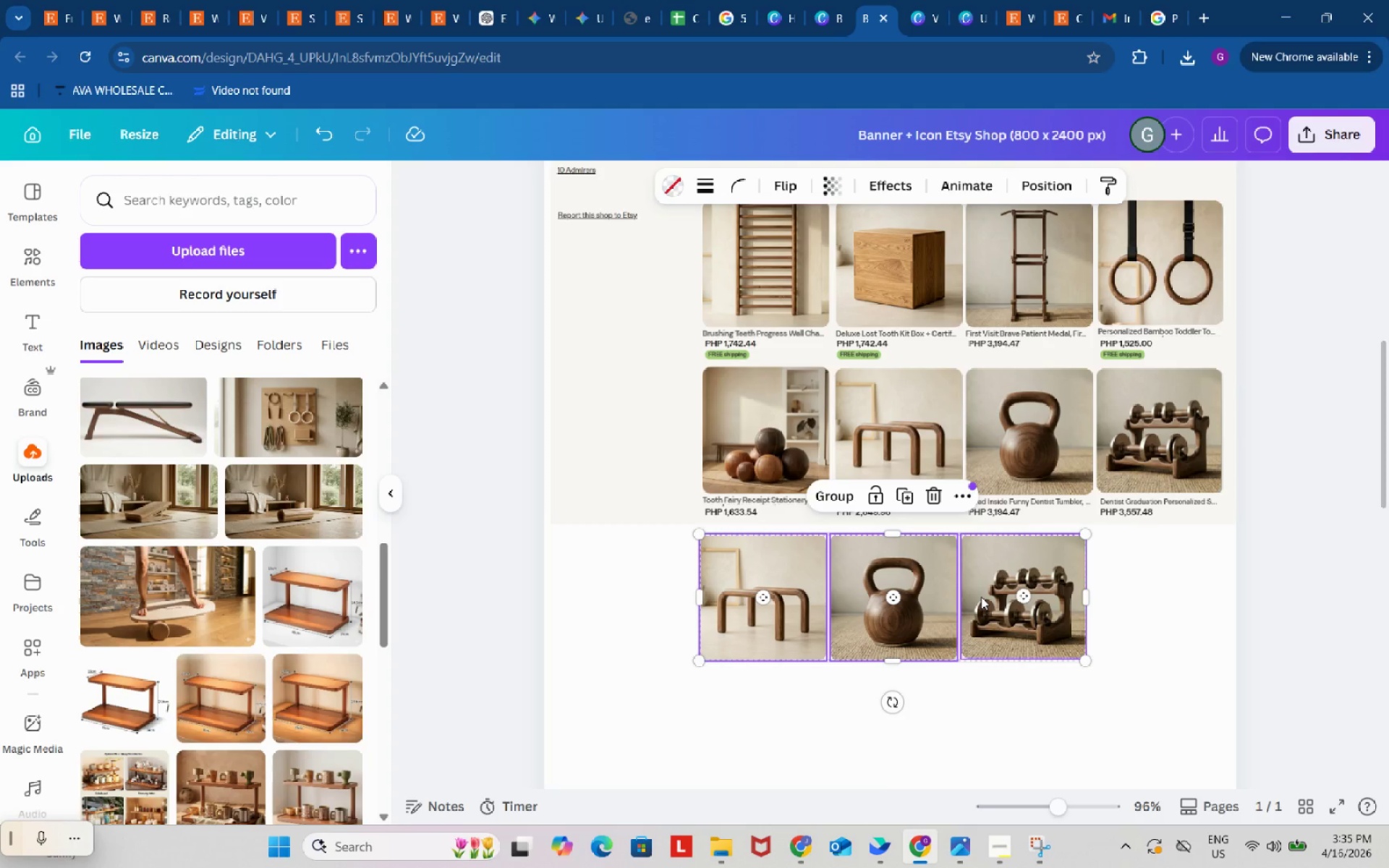 
key(Backspace)
 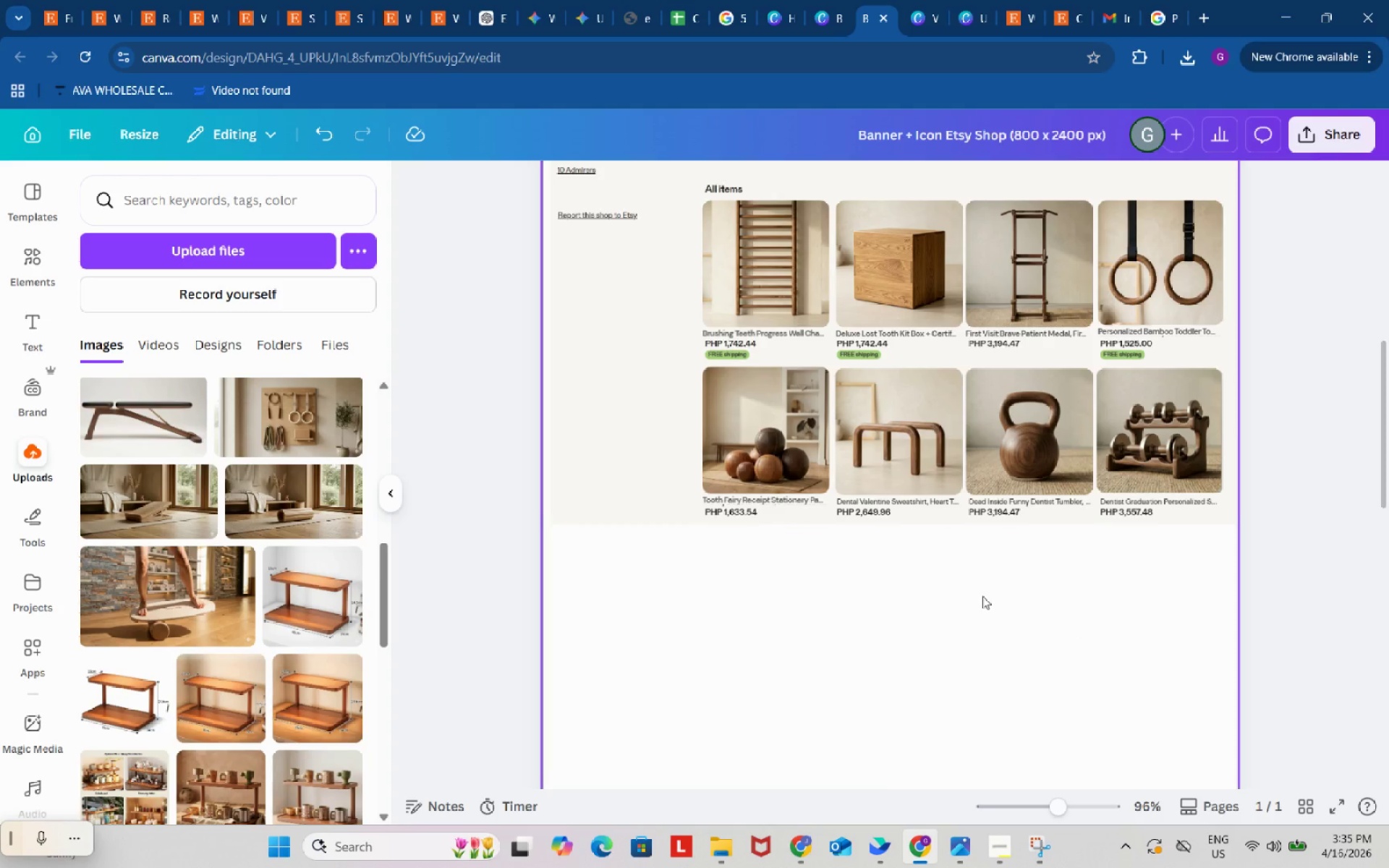 
scroll: coordinate [982, 596], scroll_direction: up, amount: 2.0
 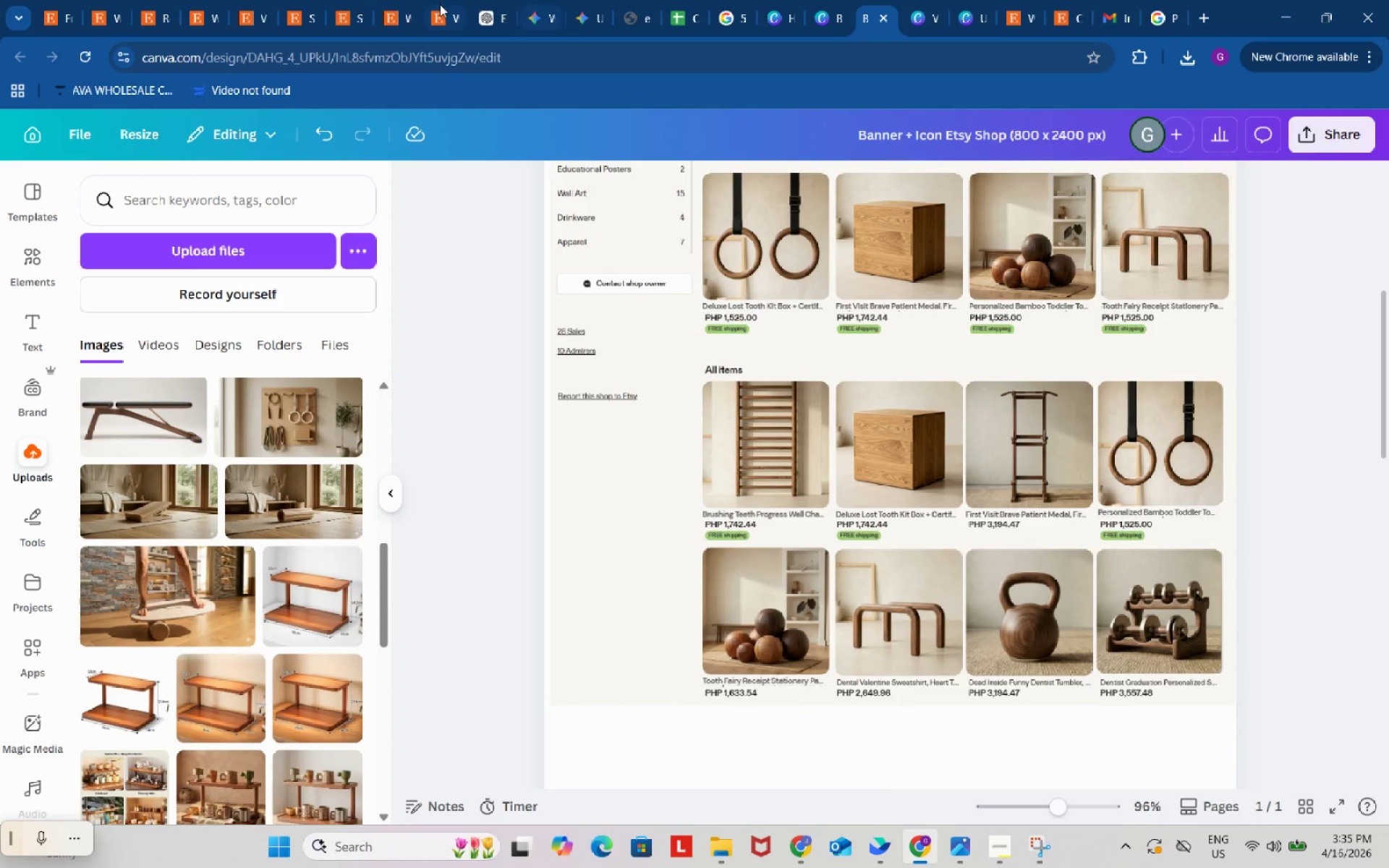 
left_click([438, 4])
 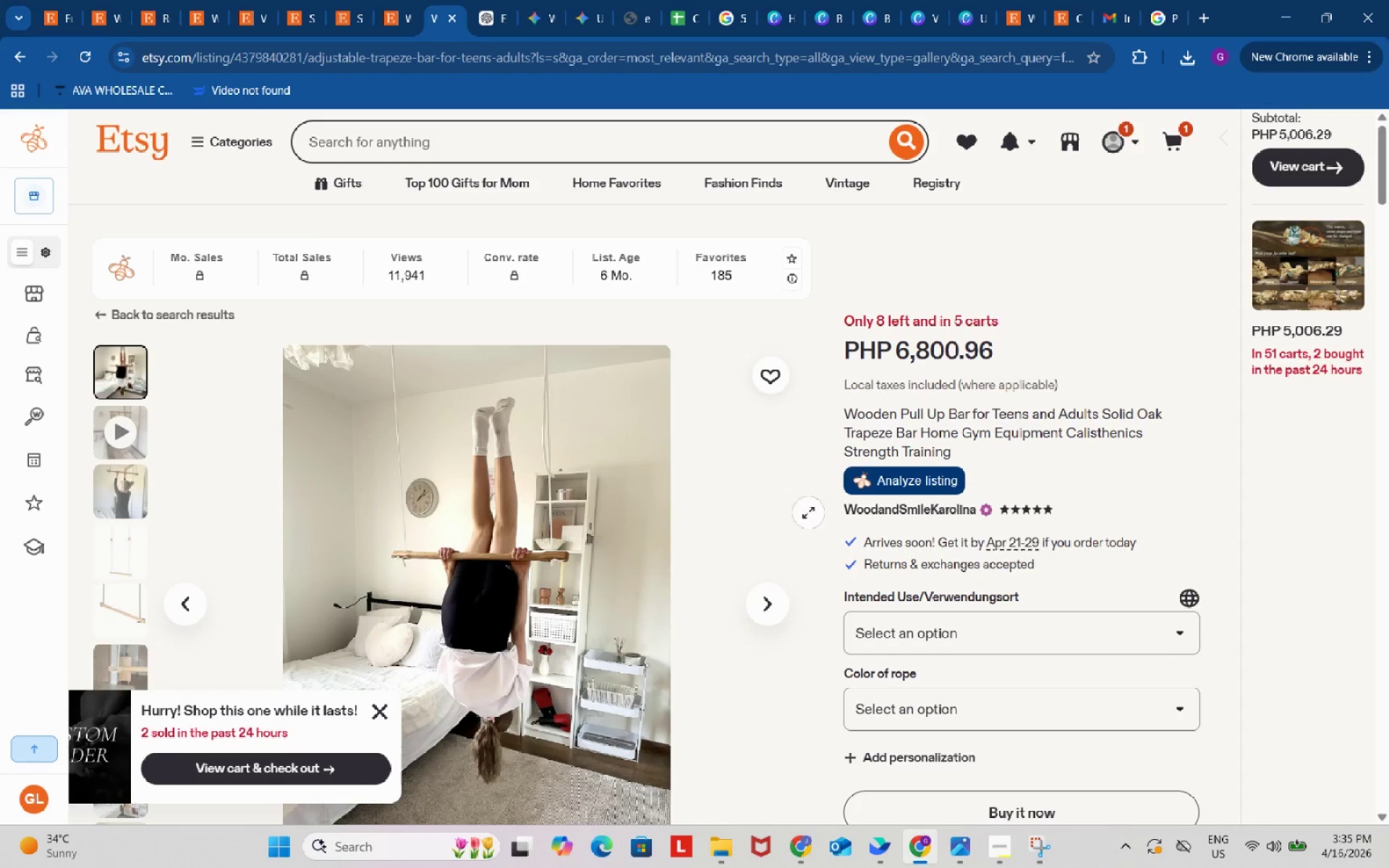 
scroll: coordinate [906, 566], scroll_direction: down, amount: 21.0
 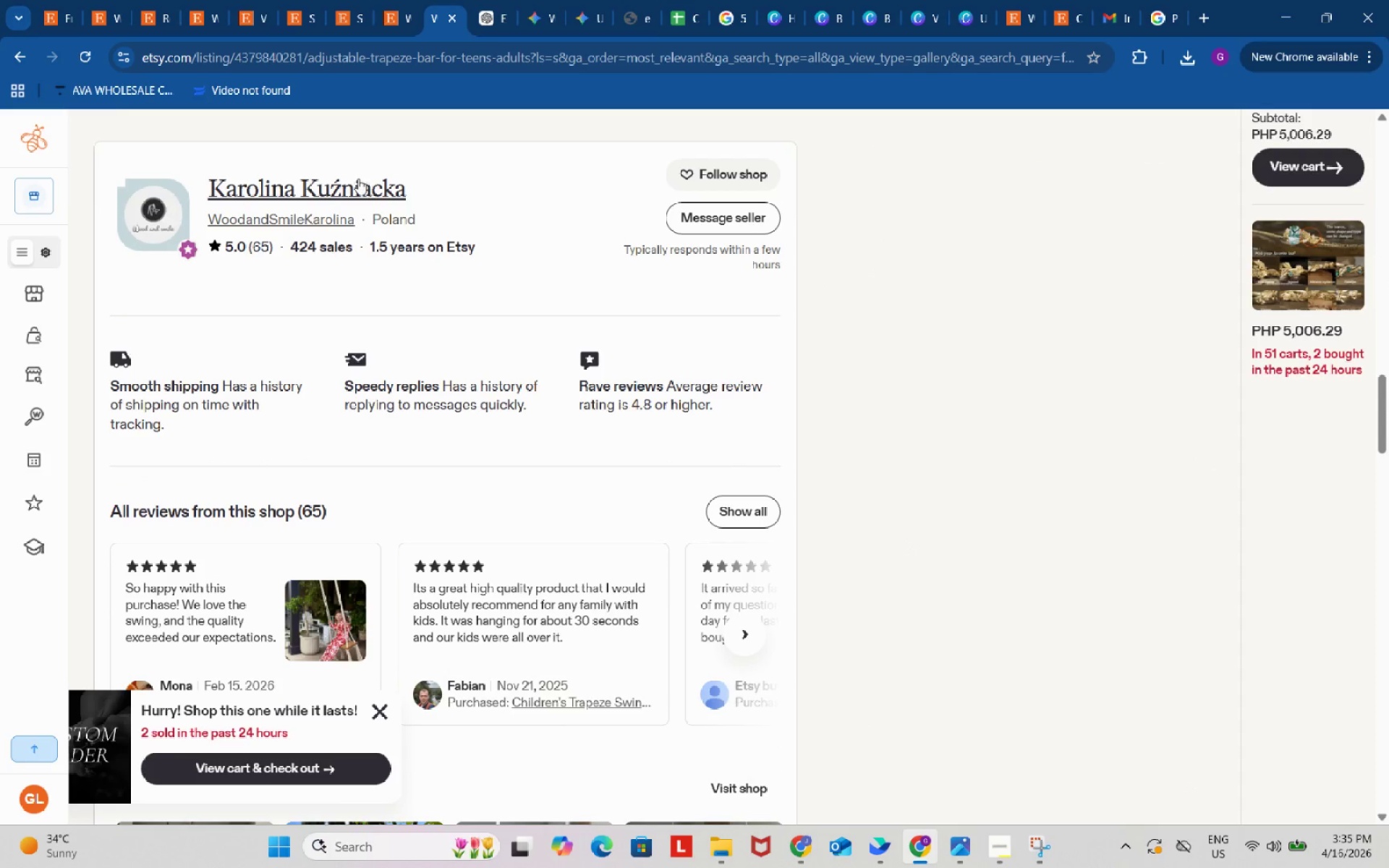 
left_click([358, 183])
 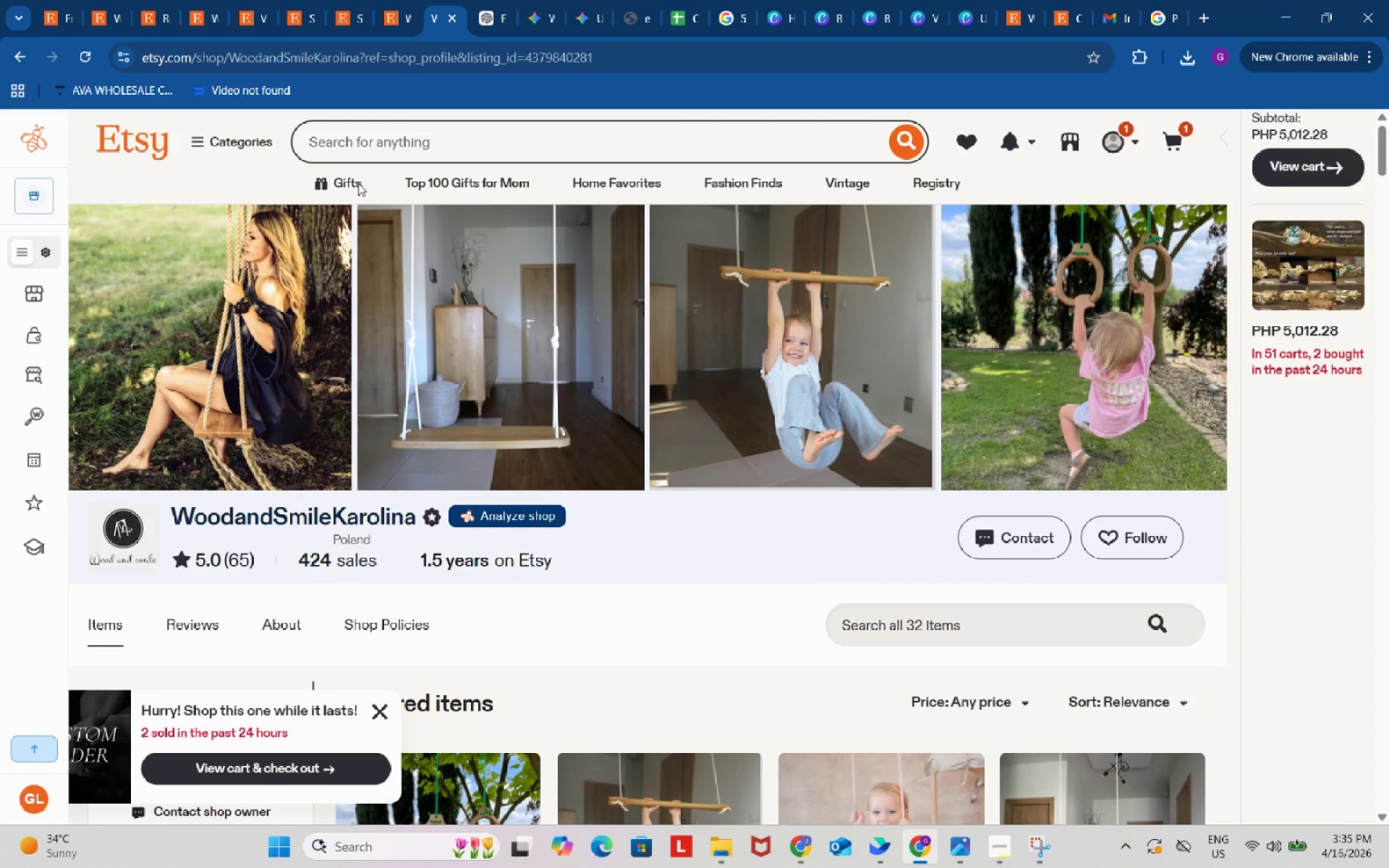 
wait(26.25)
 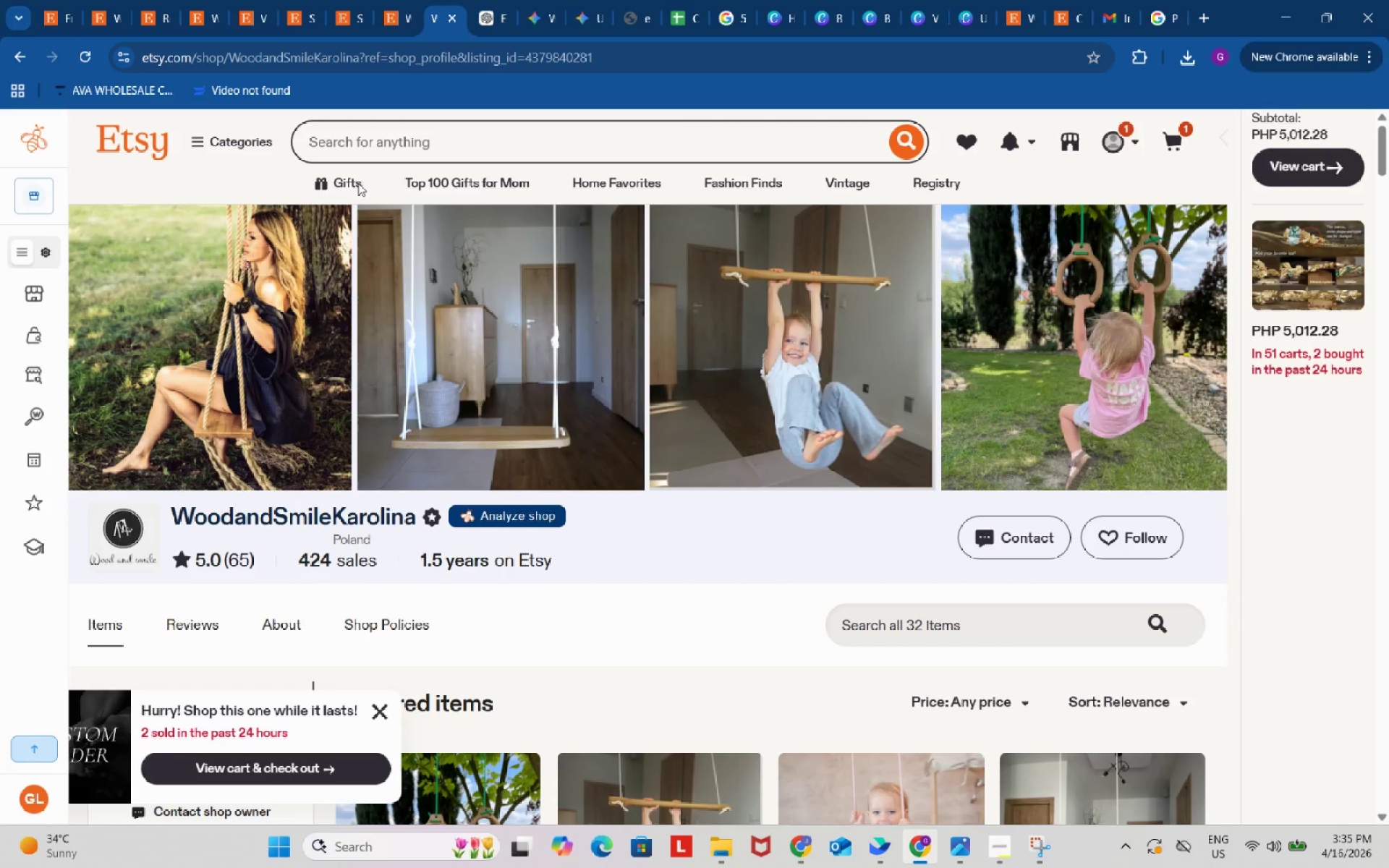 
scroll: coordinate [387, 160], scroll_direction: down, amount: 12.0
 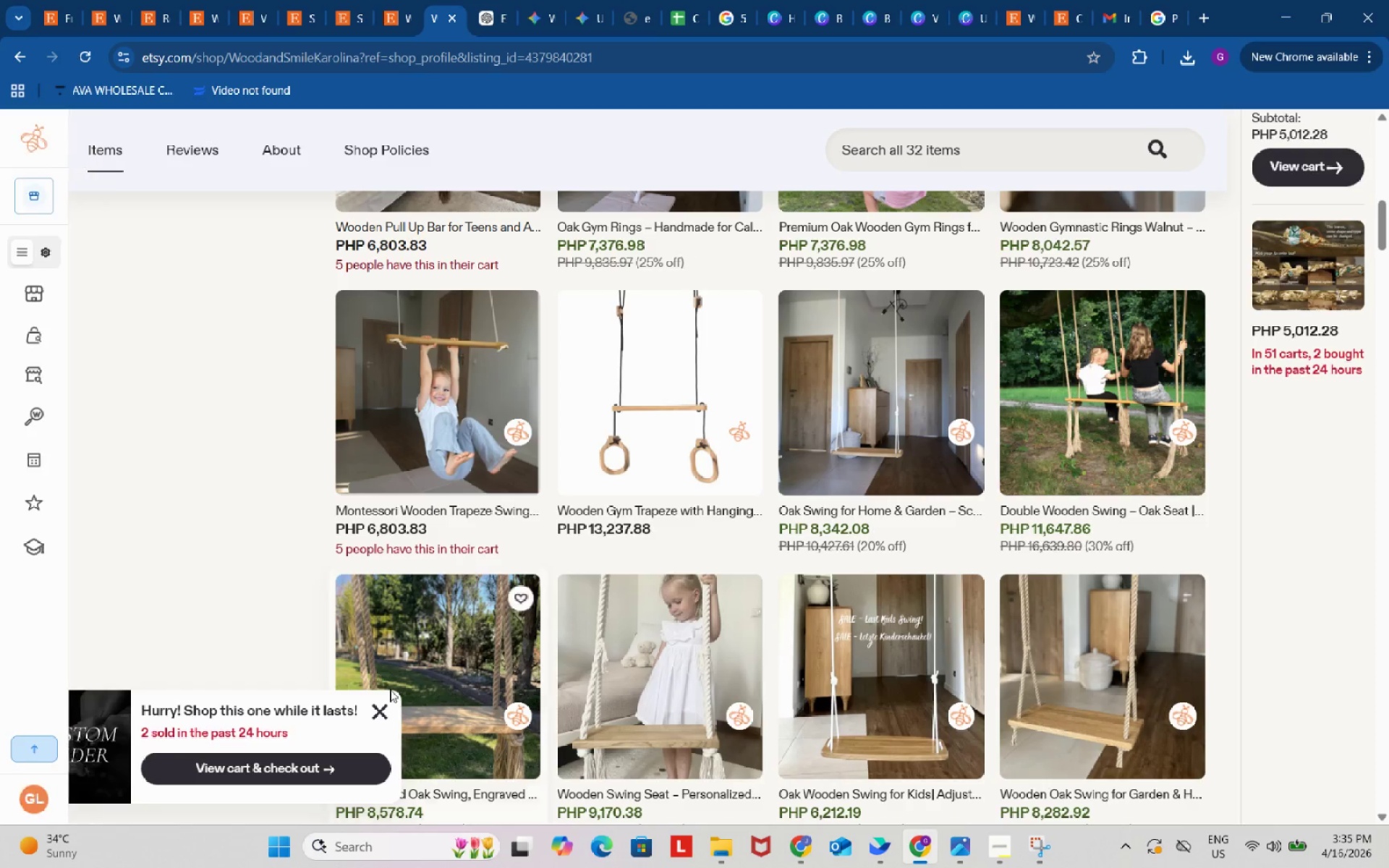 
left_click([381, 710])
 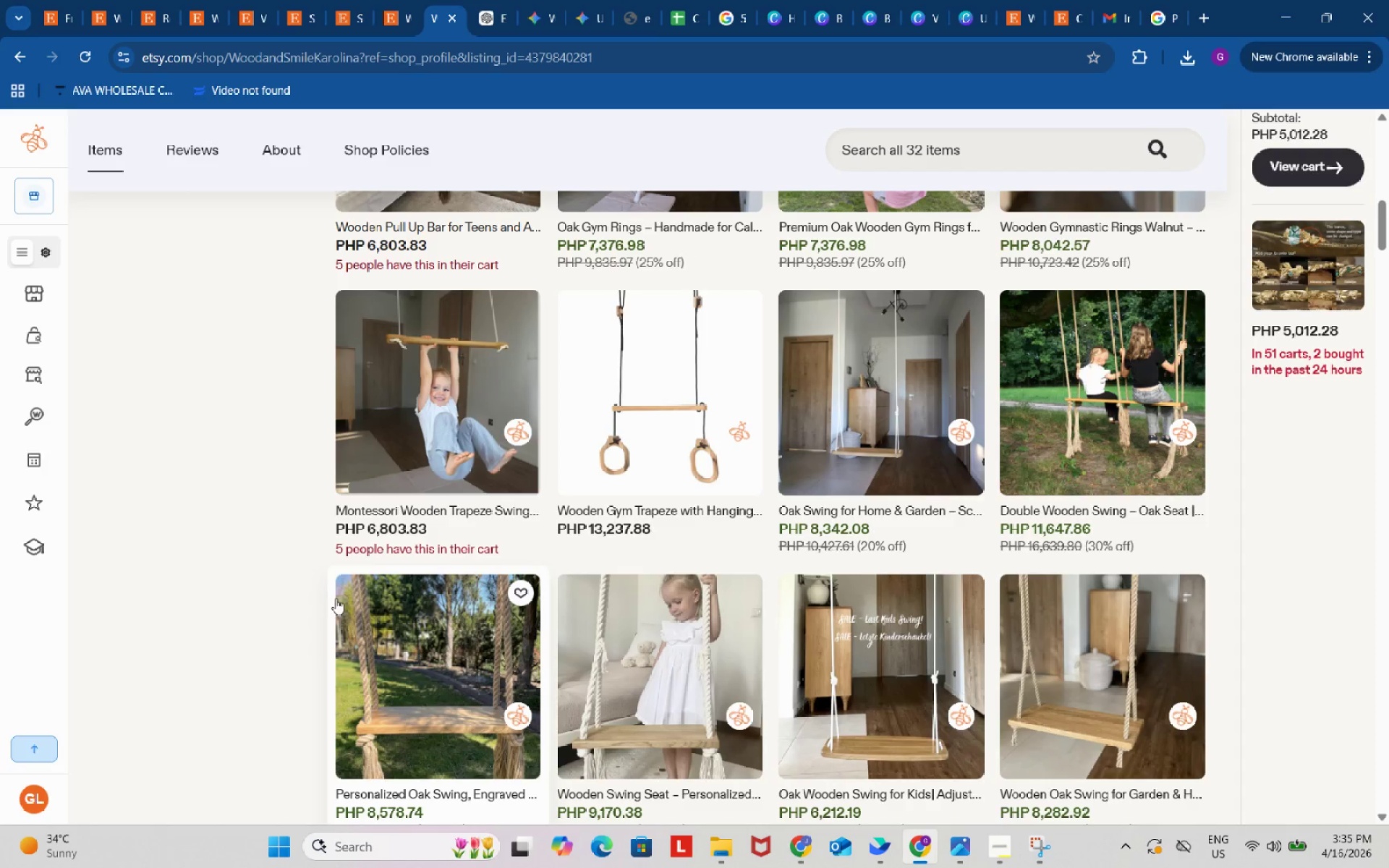 
scroll: coordinate [336, 598], scroll_direction: up, amount: 5.0
 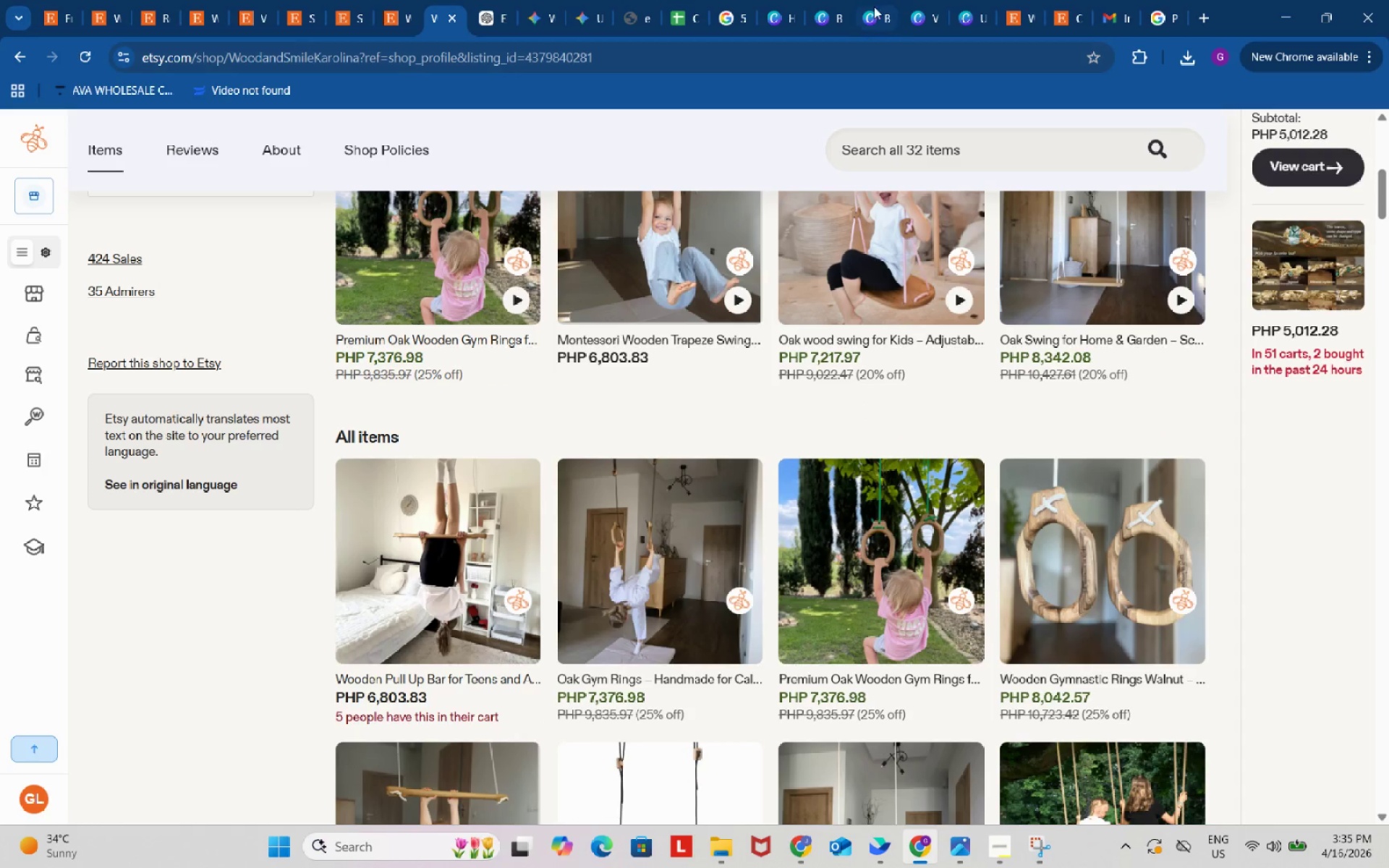 
left_click([877, 0])
 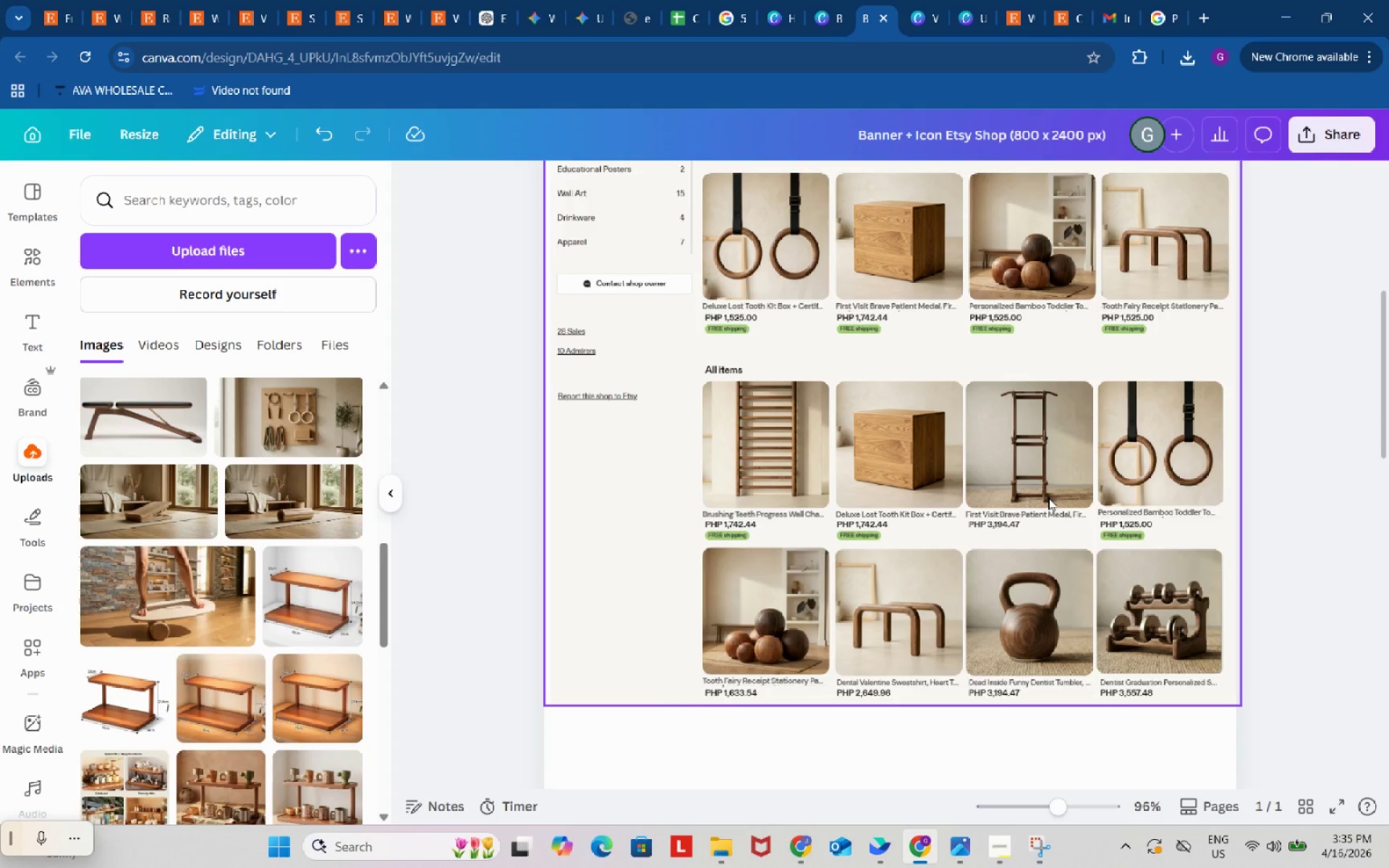 
scroll: coordinate [1048, 498], scroll_direction: down, amount: 1.0
 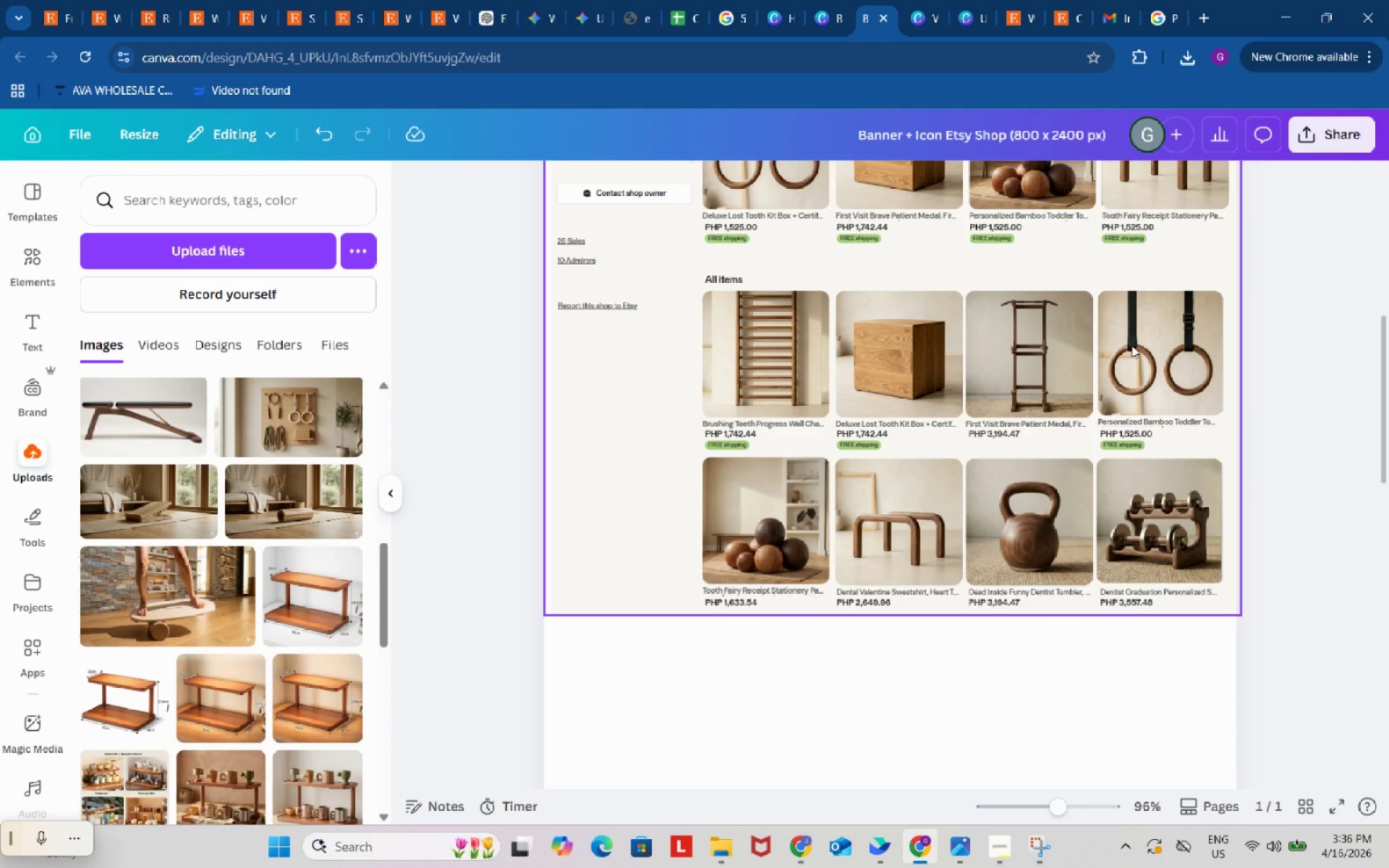 
mouse_move([704, 3])
 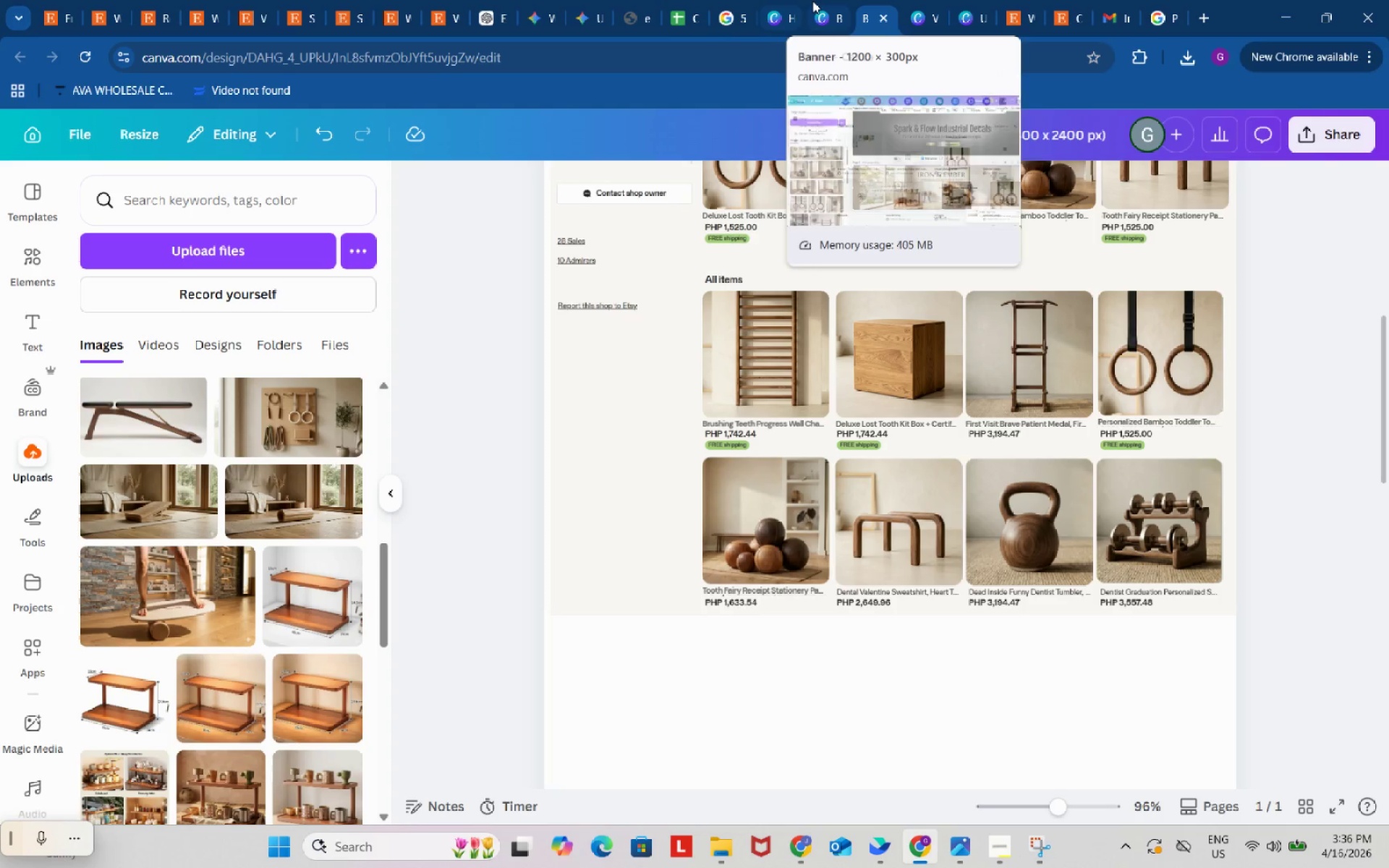 
left_click([812, 1])
 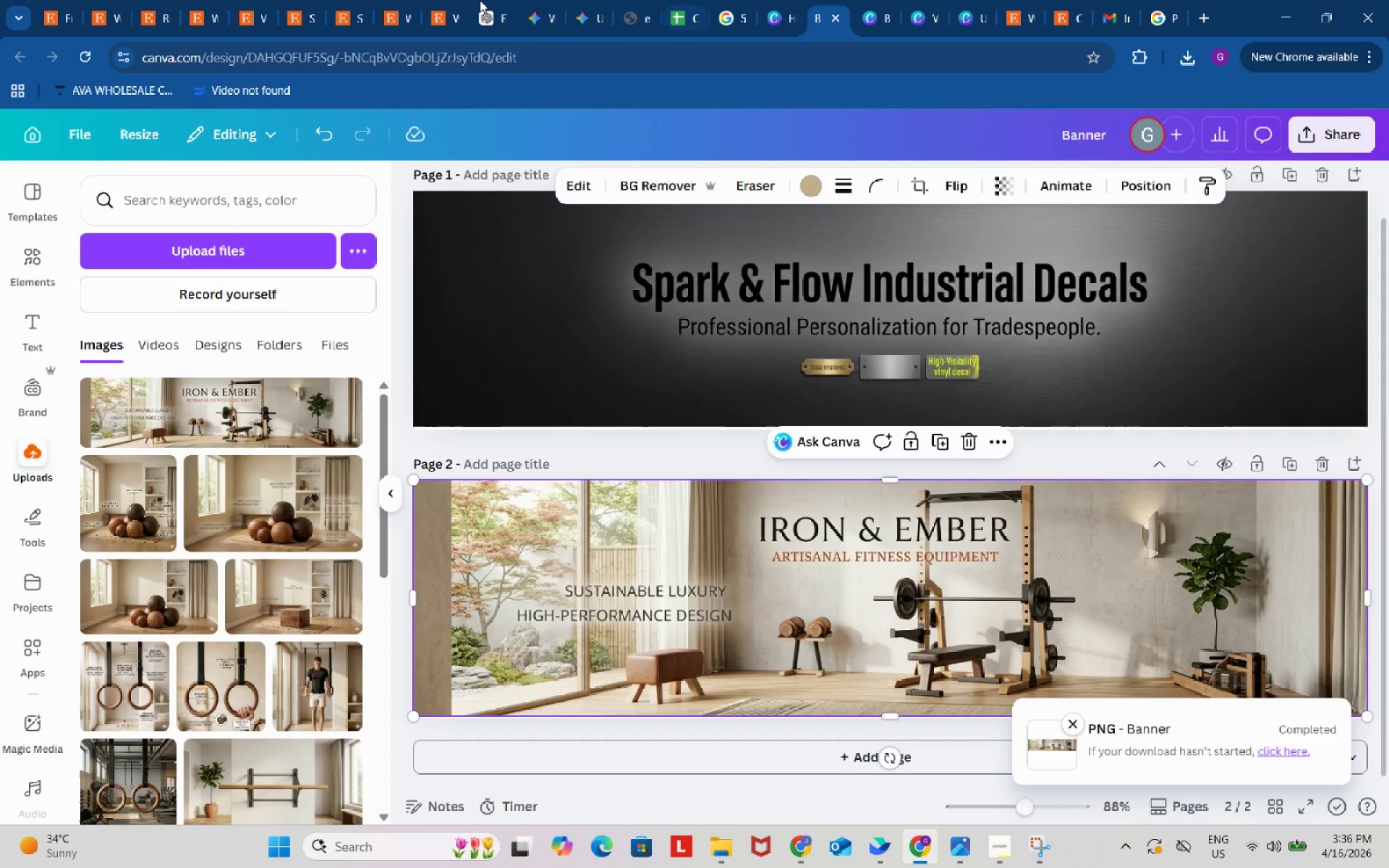 
left_click([419, 0])
 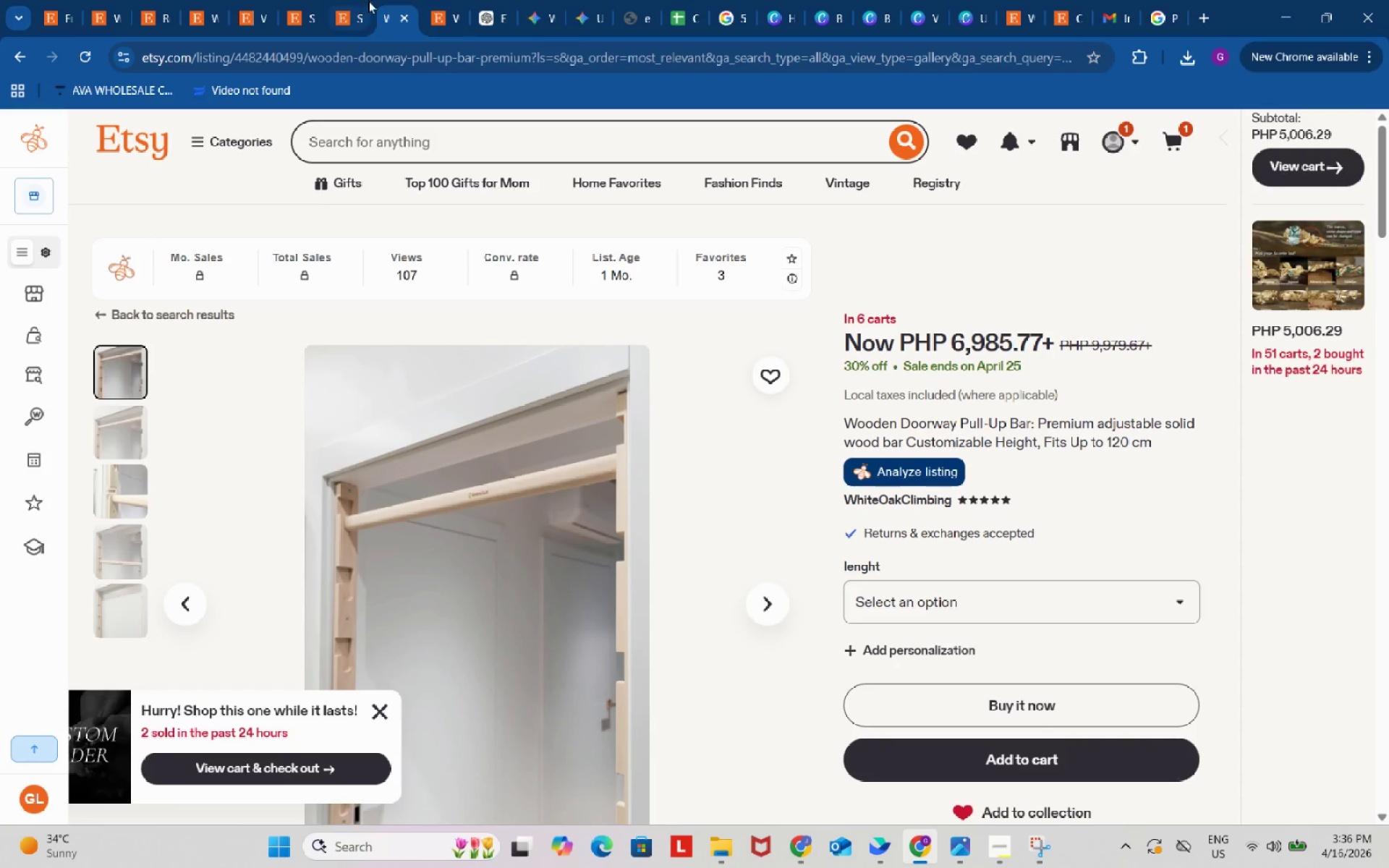 
left_click([443, 0])
 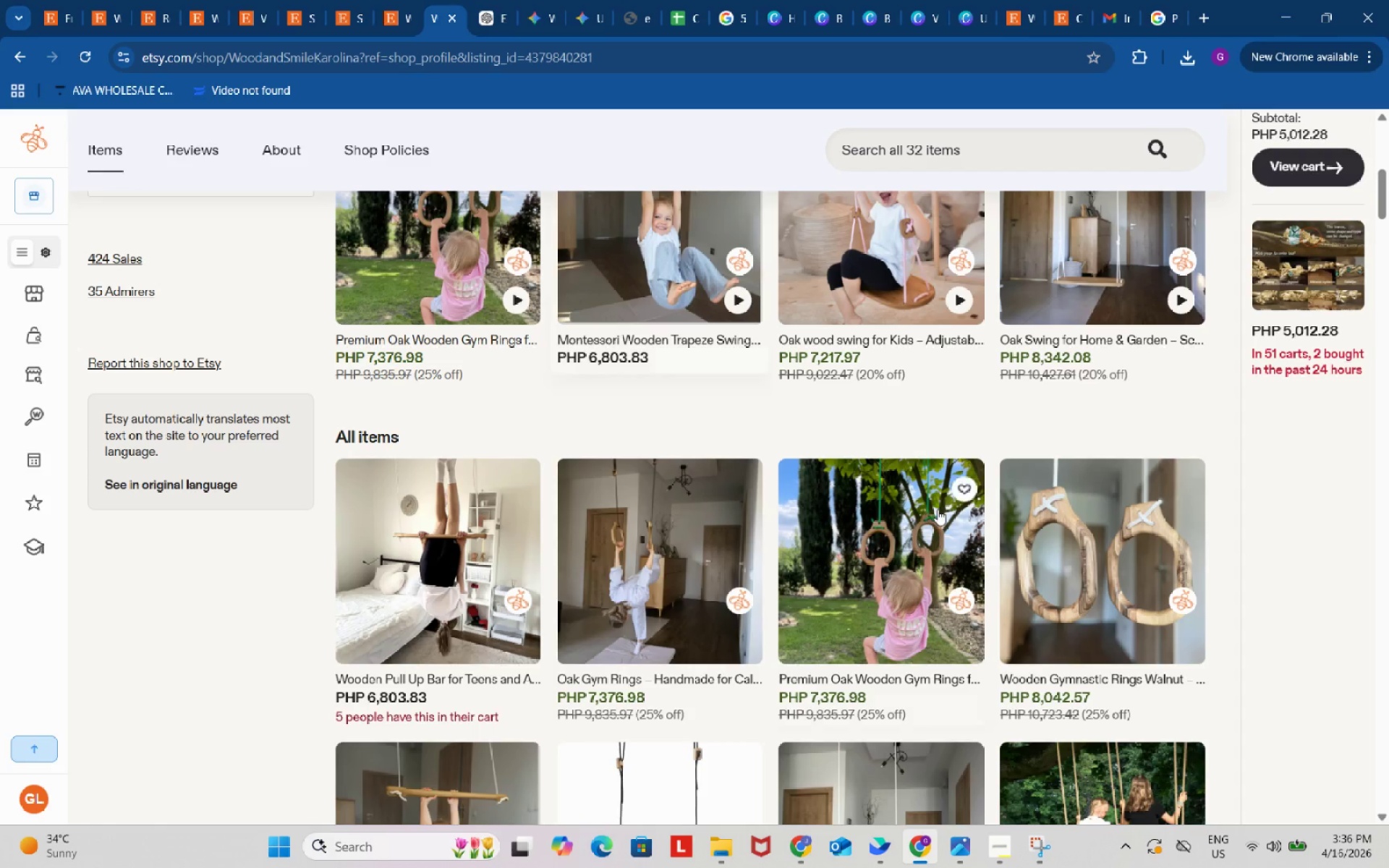 
scroll: coordinate [938, 509], scroll_direction: down, amount: 3.0
 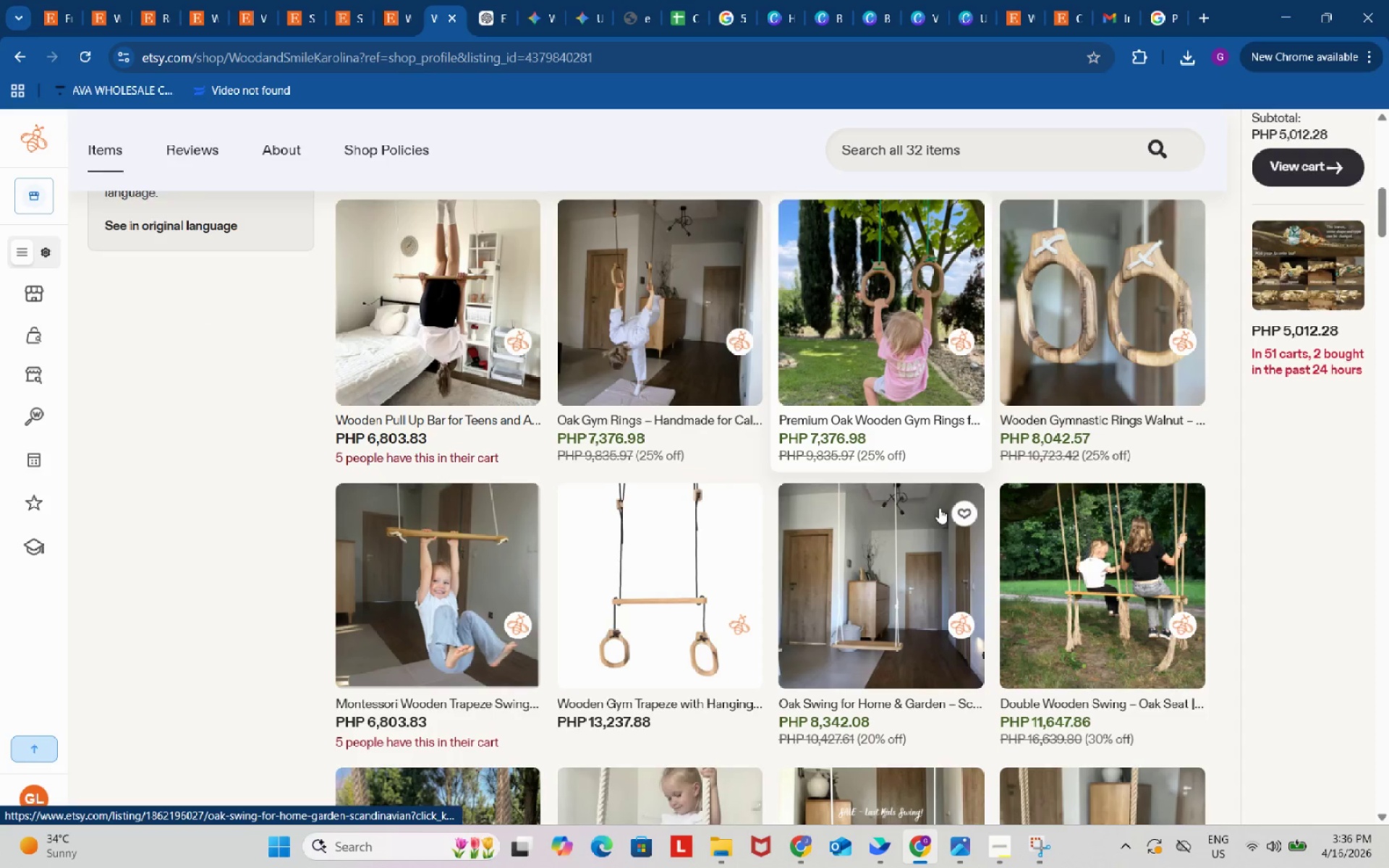 
mouse_move([956, 507])
 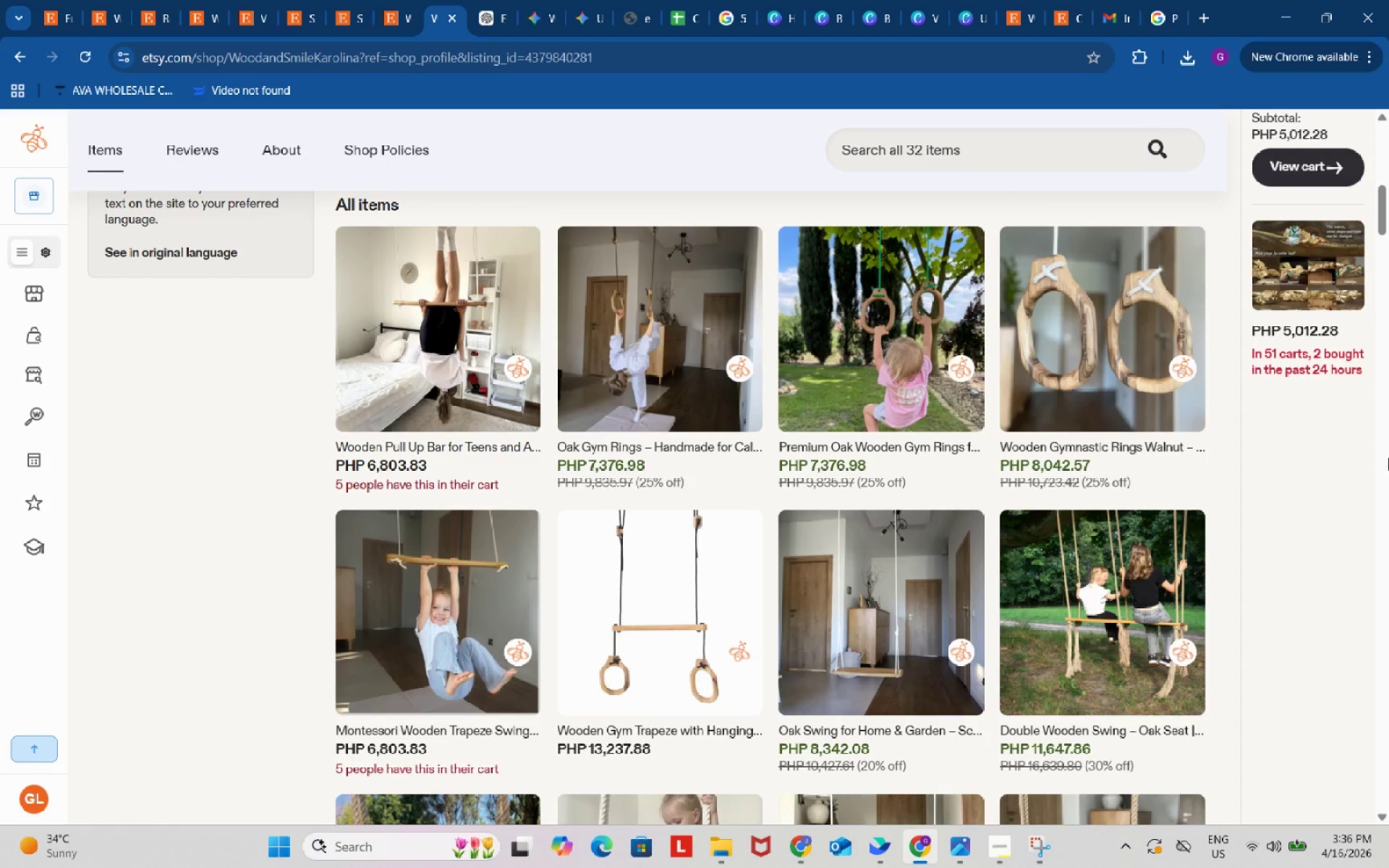 
wait(5.59)
 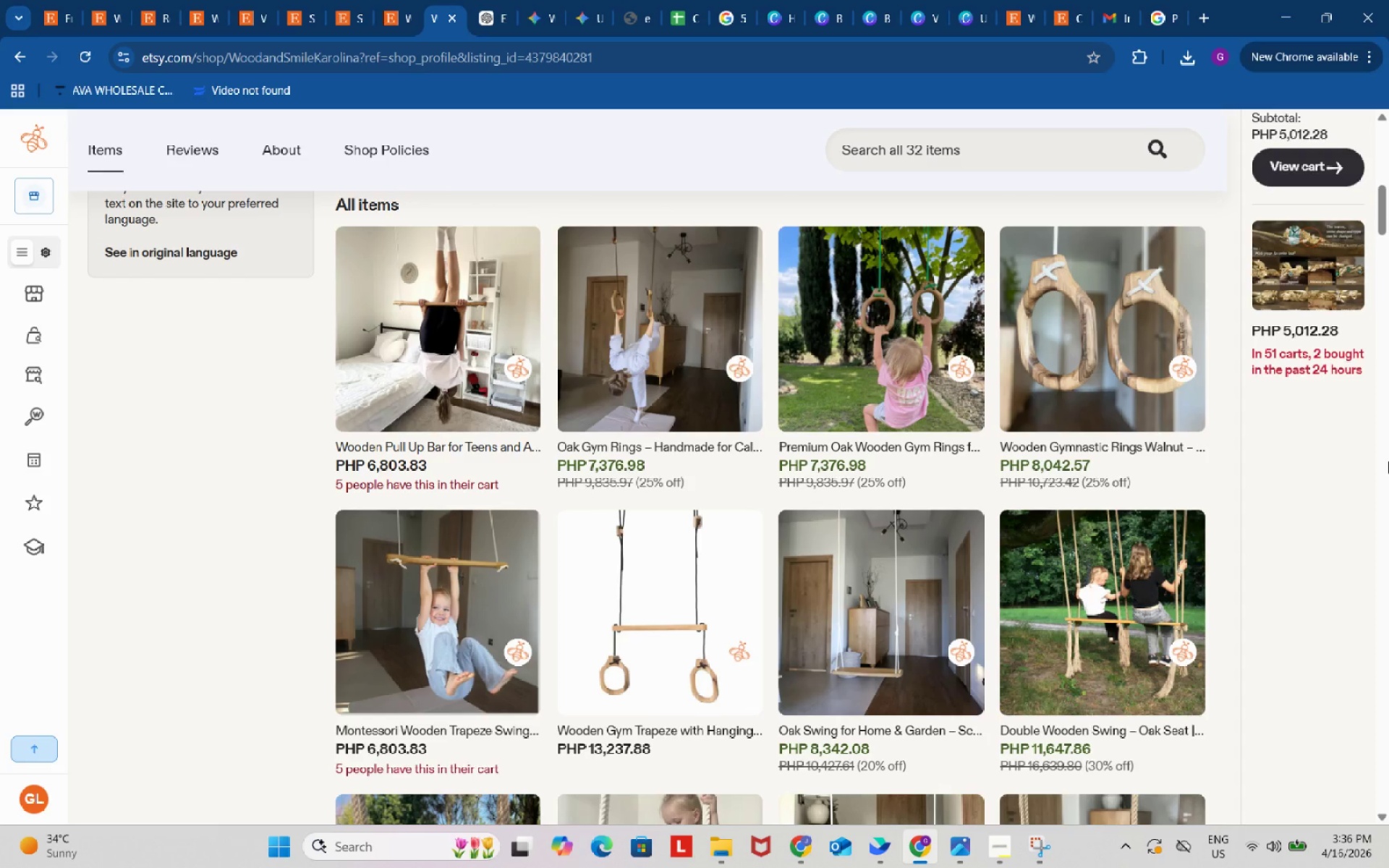 
key(Meta+Shift+S)
 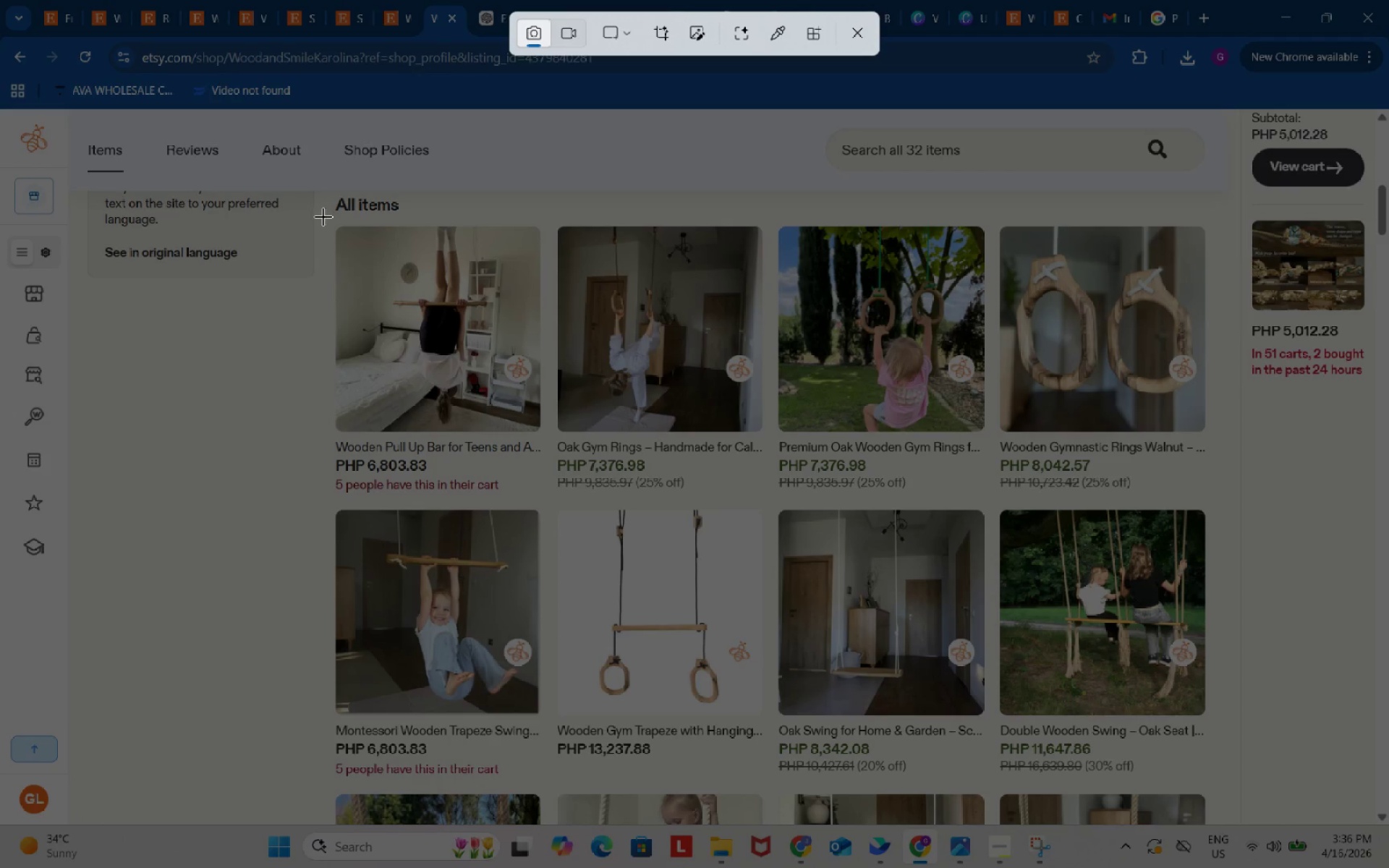 
left_click_drag(start_coordinate=[323, 220], to_coordinate=[1232, 788])
 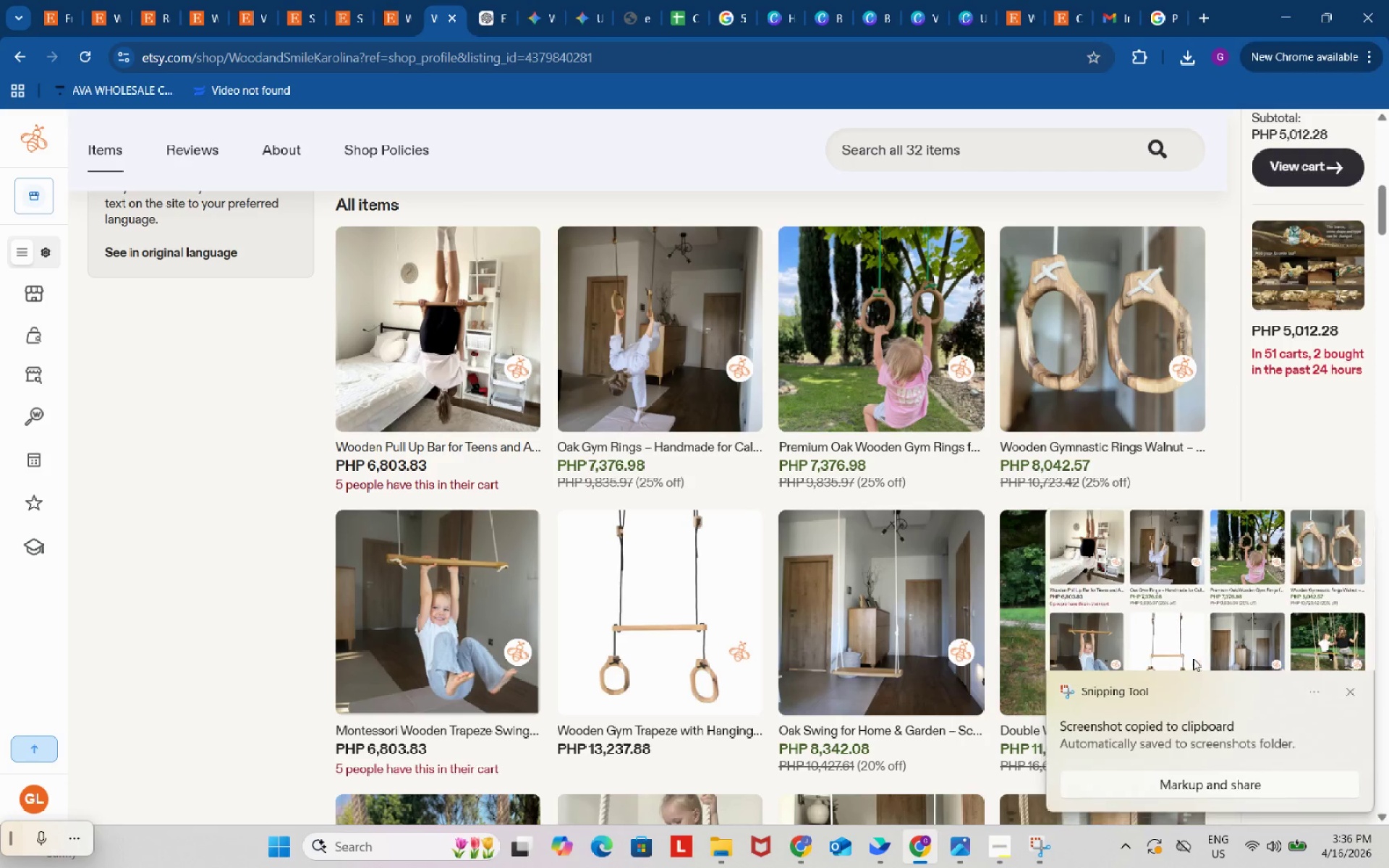 
left_click([1193, 593])
 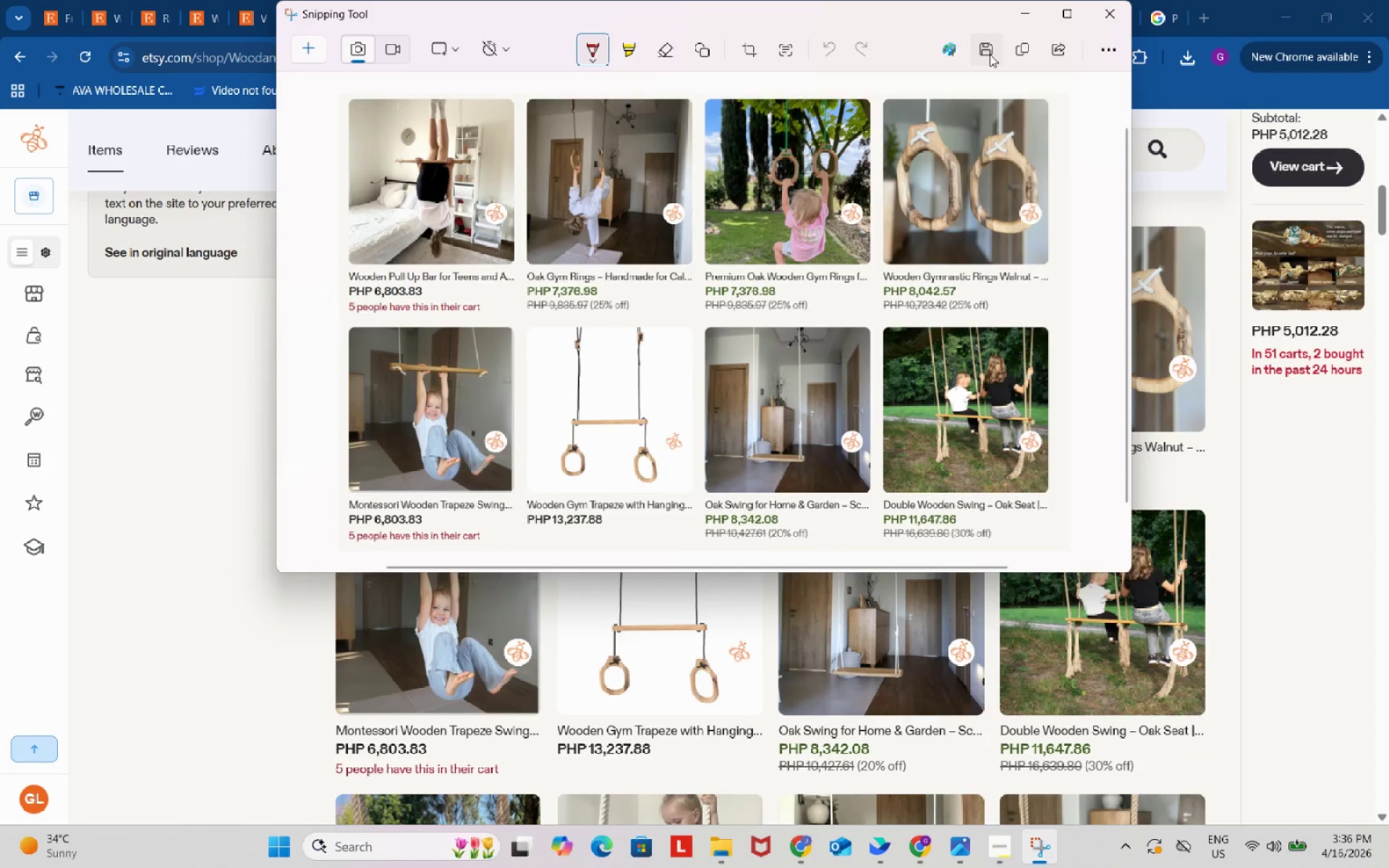 
left_click([988, 48])
 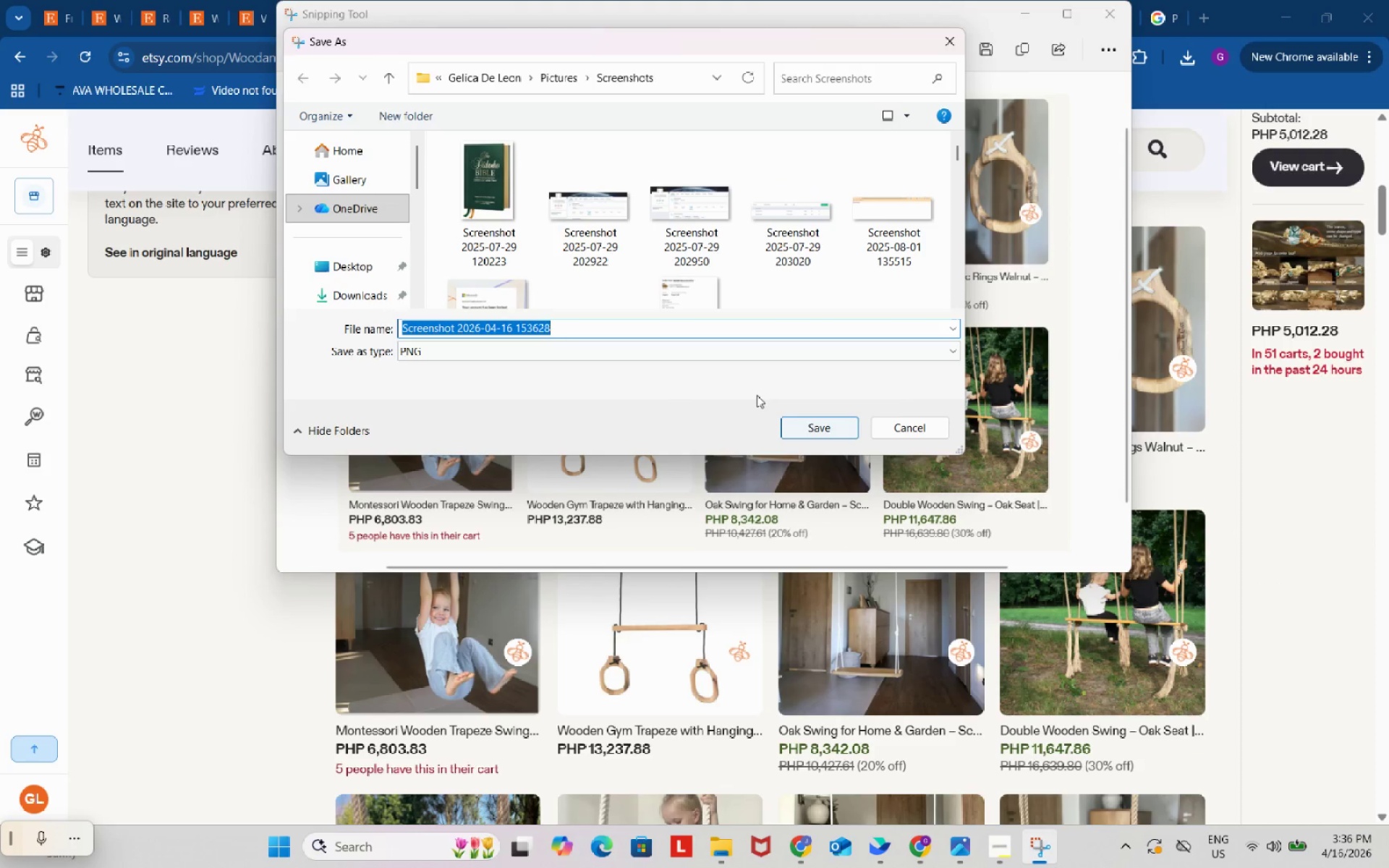 
left_click([360, 300])
 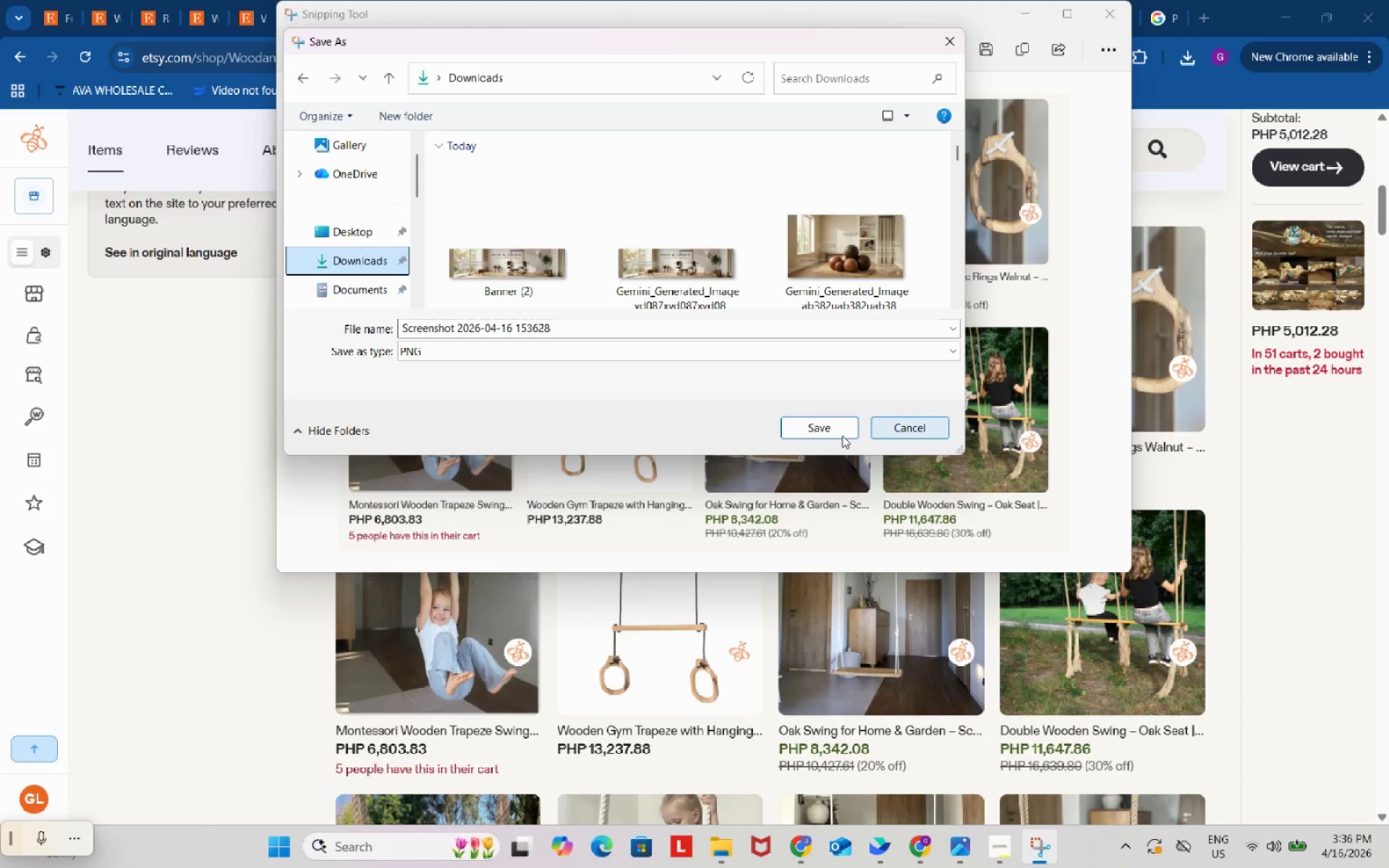 
left_click([802, 422])
 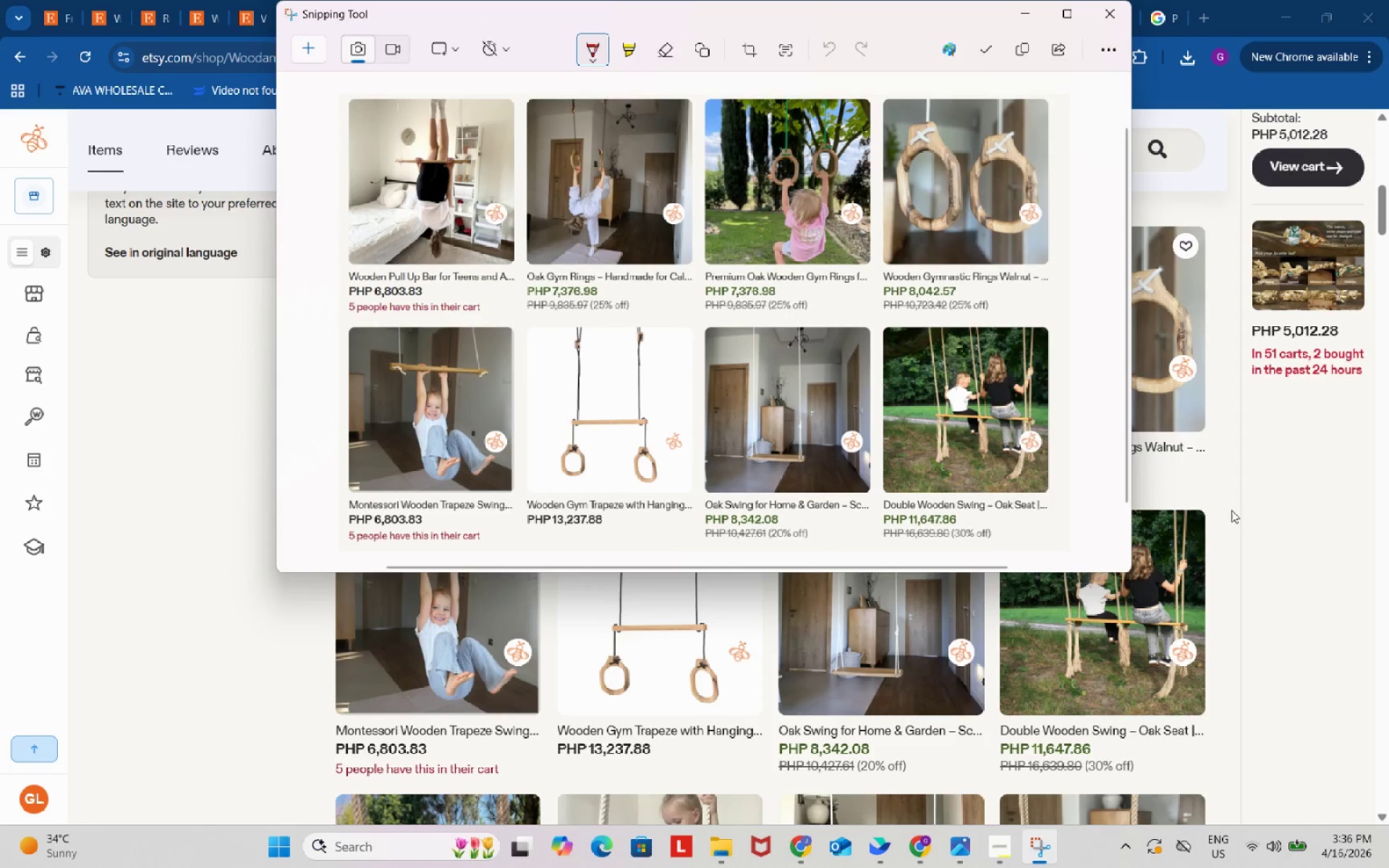 
left_click([1288, 513])
 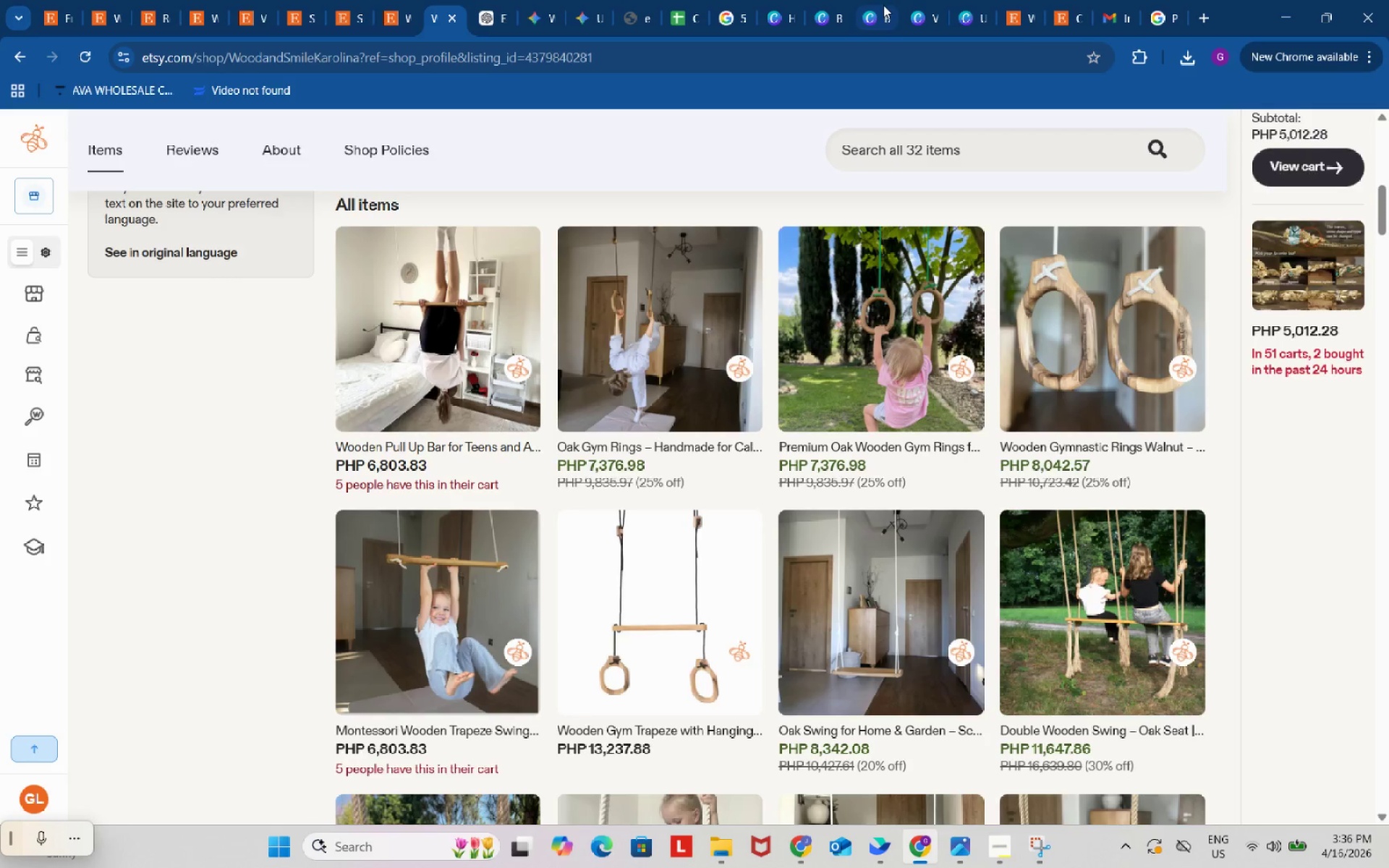 
left_click([883, 4])
 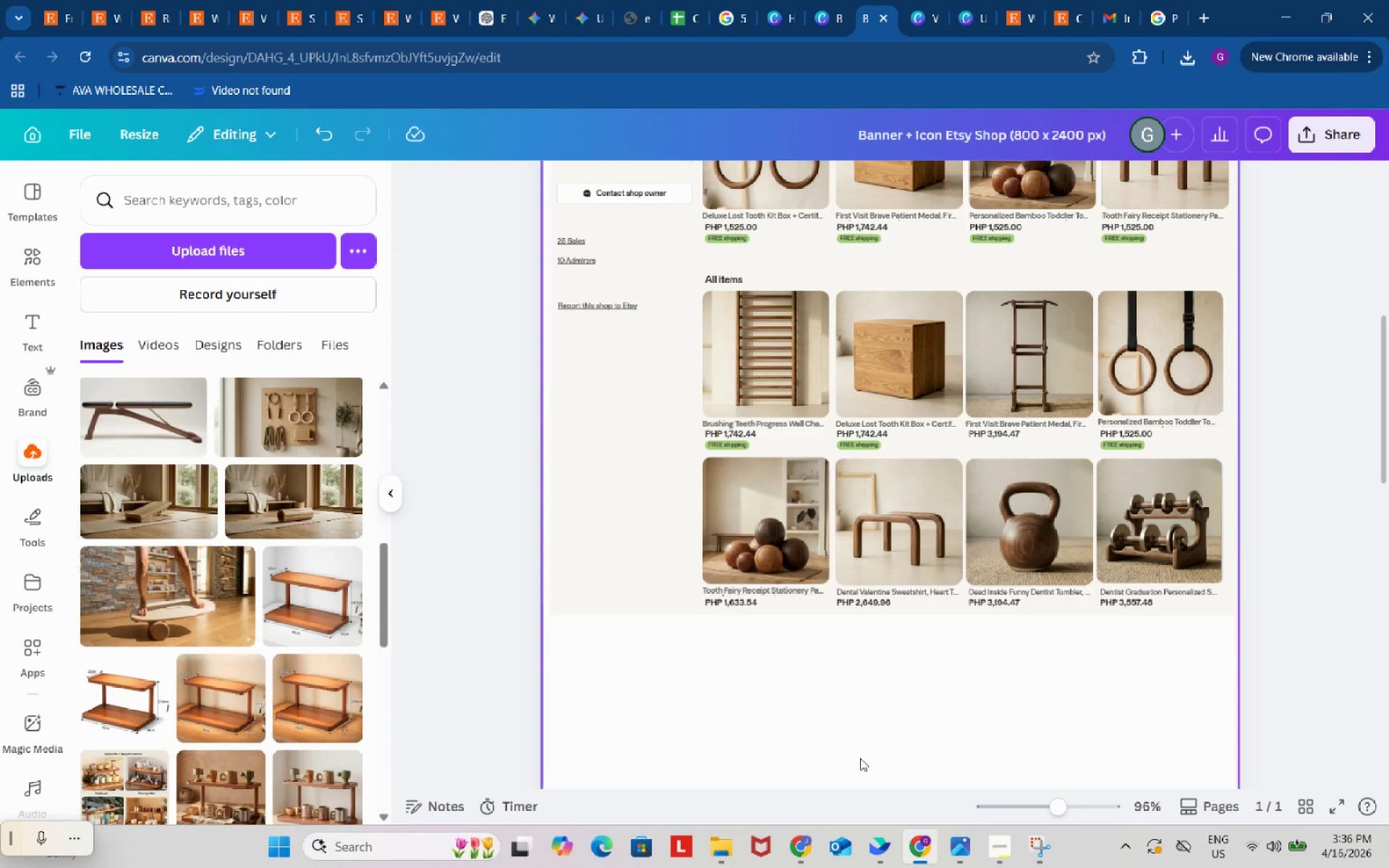 
scroll: coordinate [860, 758], scroll_direction: down, amount: 1.0
 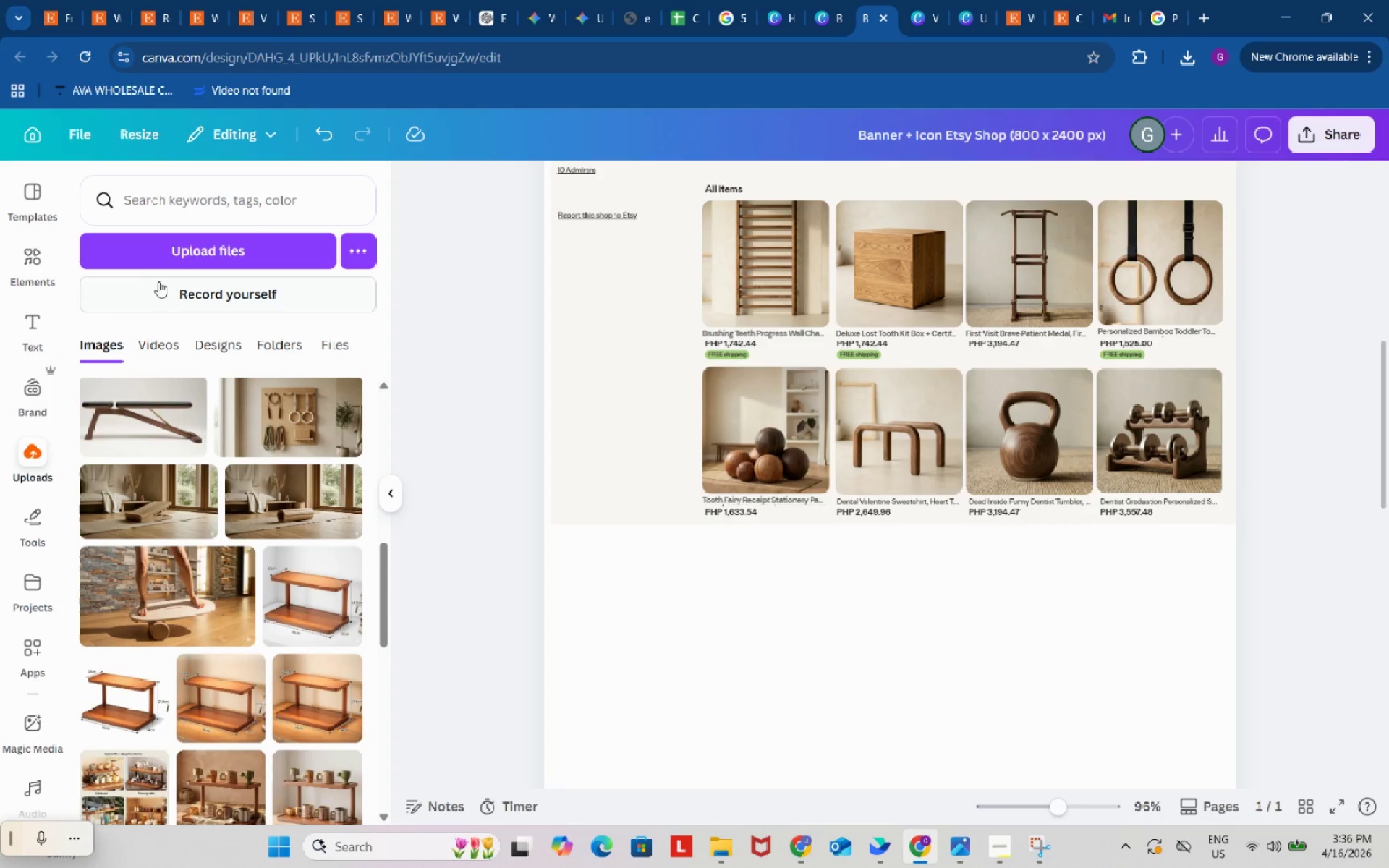 
left_click([159, 252])
 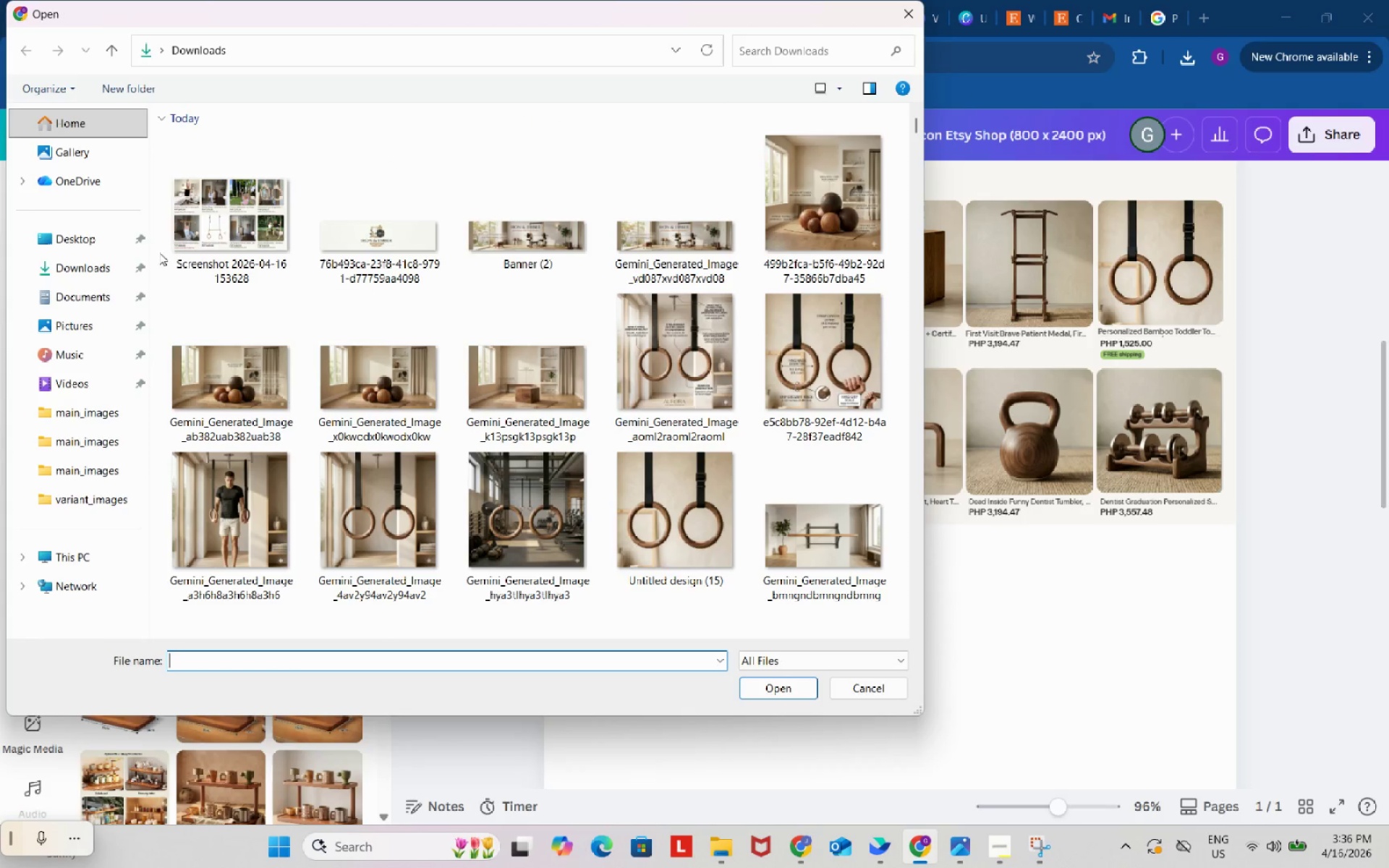 
left_click([223, 210])
 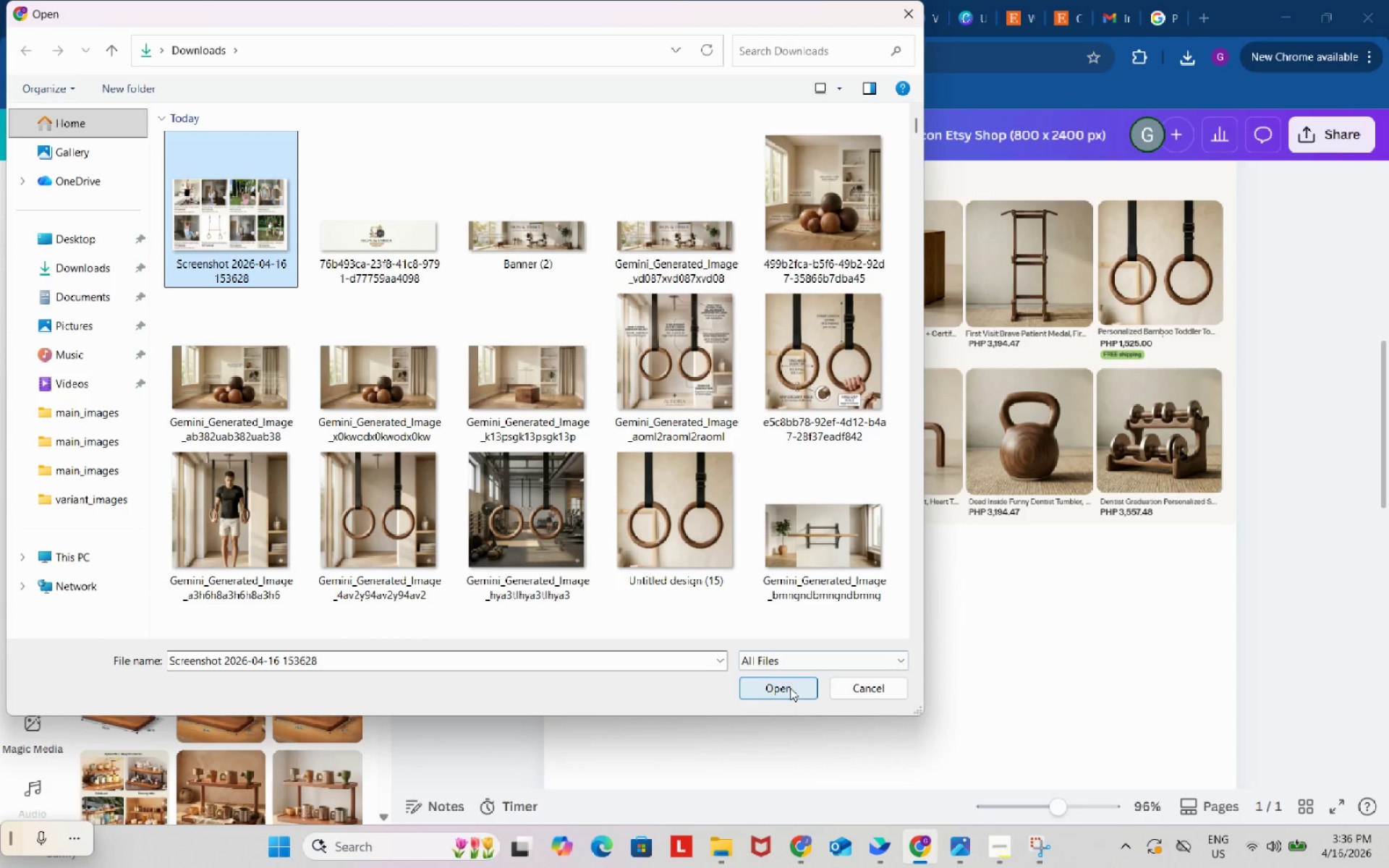 
left_click([789, 690])
 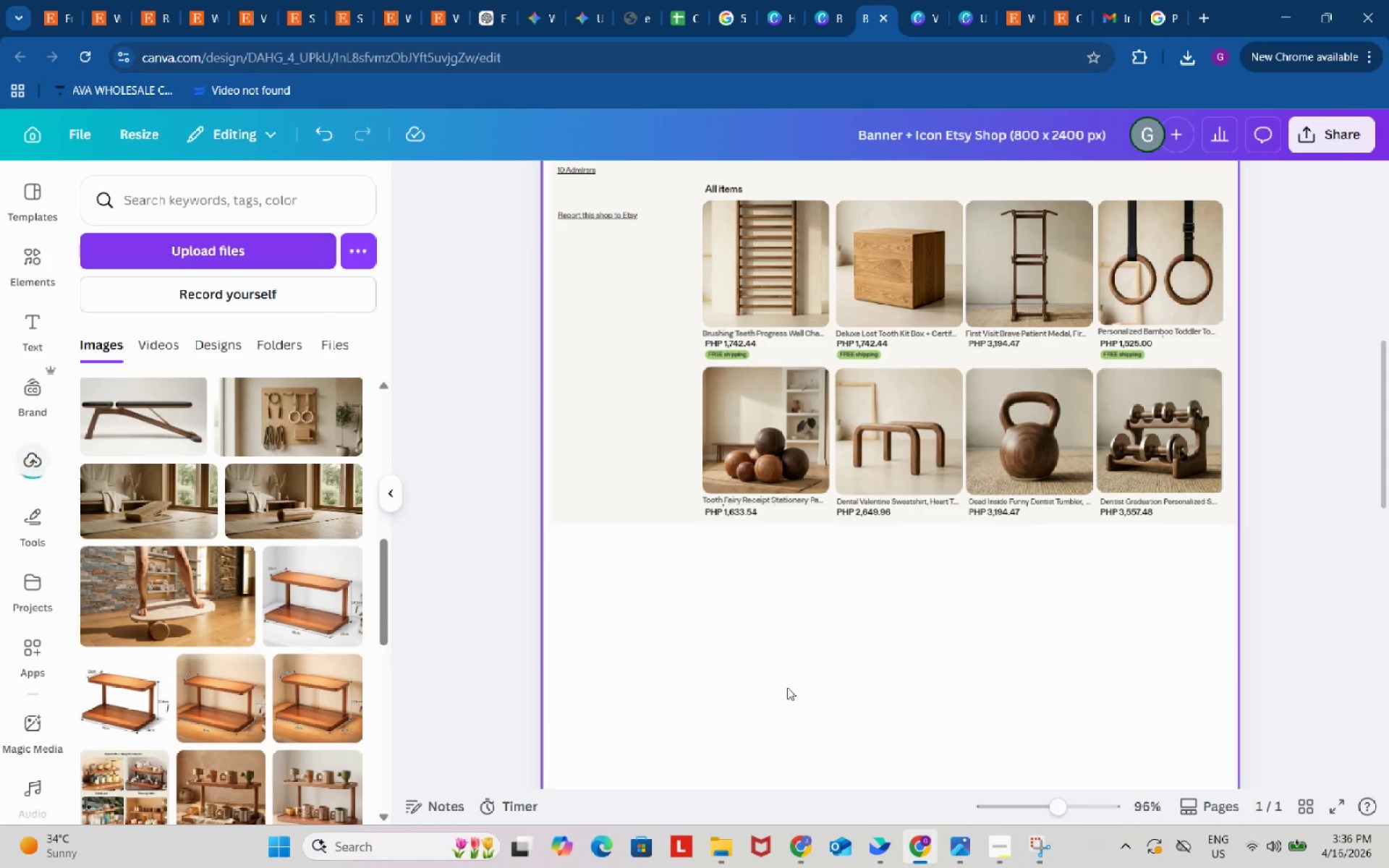 
scroll: coordinate [787, 686], scroll_direction: down, amount: 2.0
 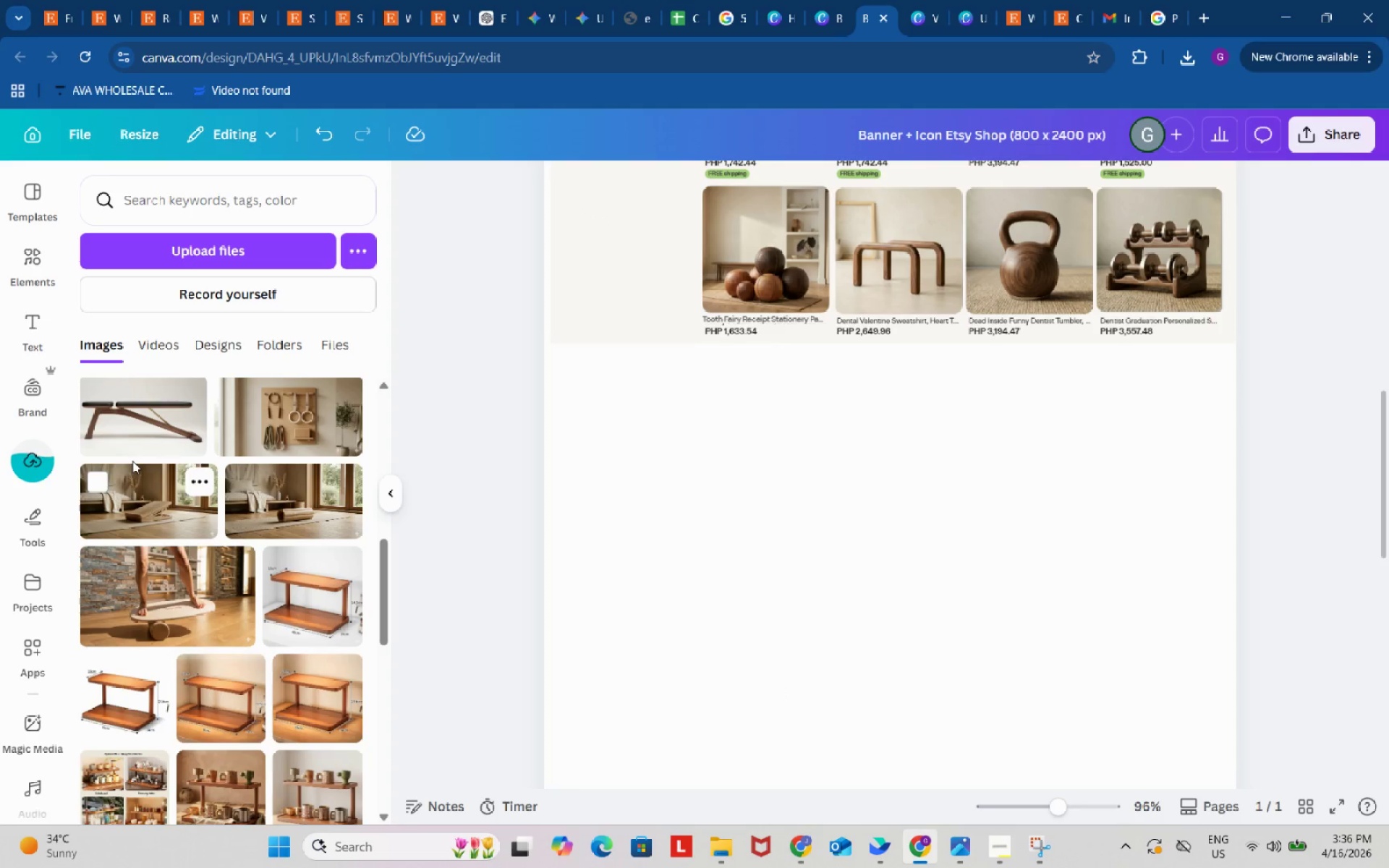 
scroll: coordinate [129, 453], scroll_direction: up, amount: 20.0
 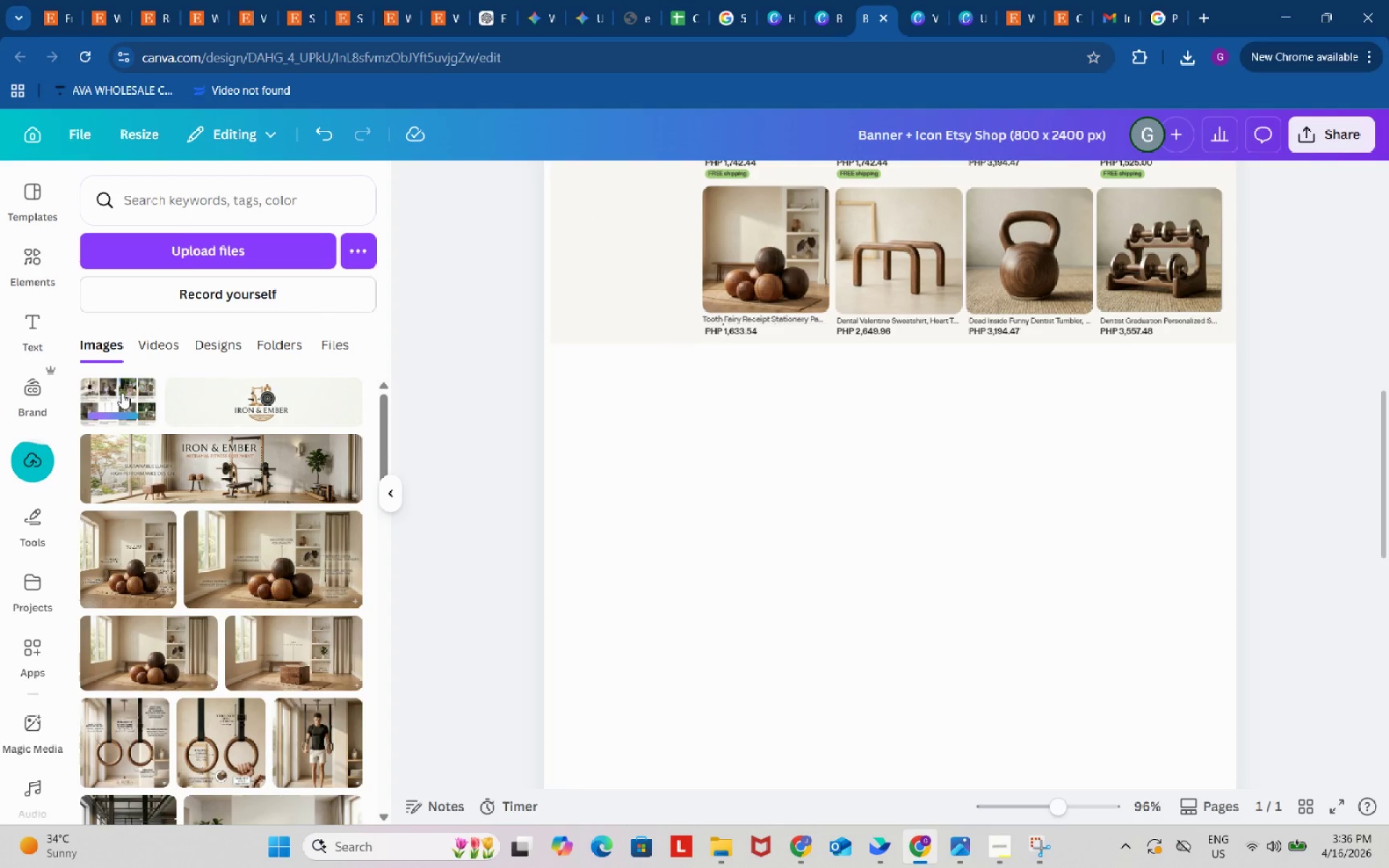 
left_click([119, 389])
 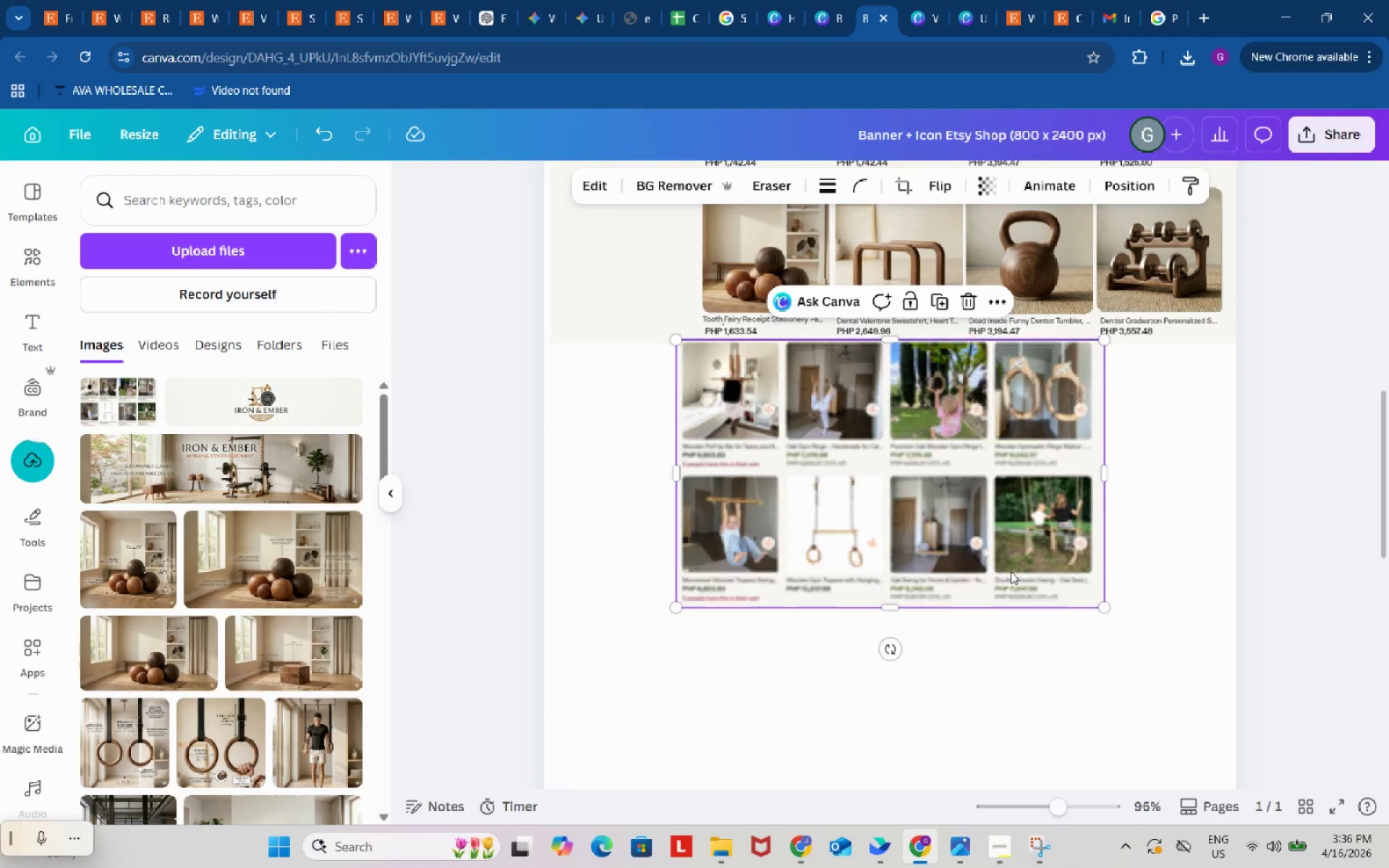 
left_click_drag(start_coordinate=[1013, 569], to_coordinate=[1038, 588])
 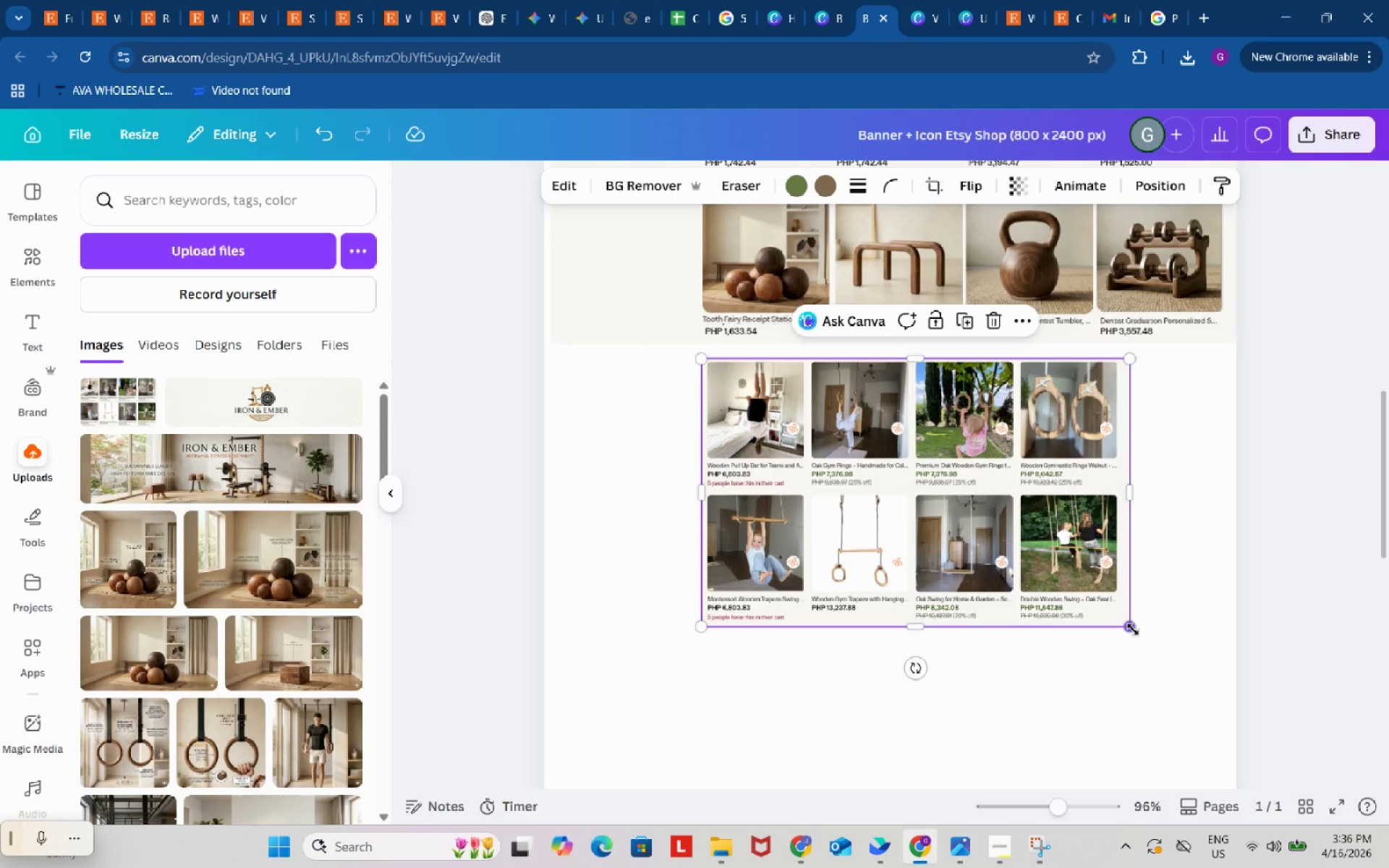 
left_click_drag(start_coordinate=[1132, 629], to_coordinate=[1243, 705])
 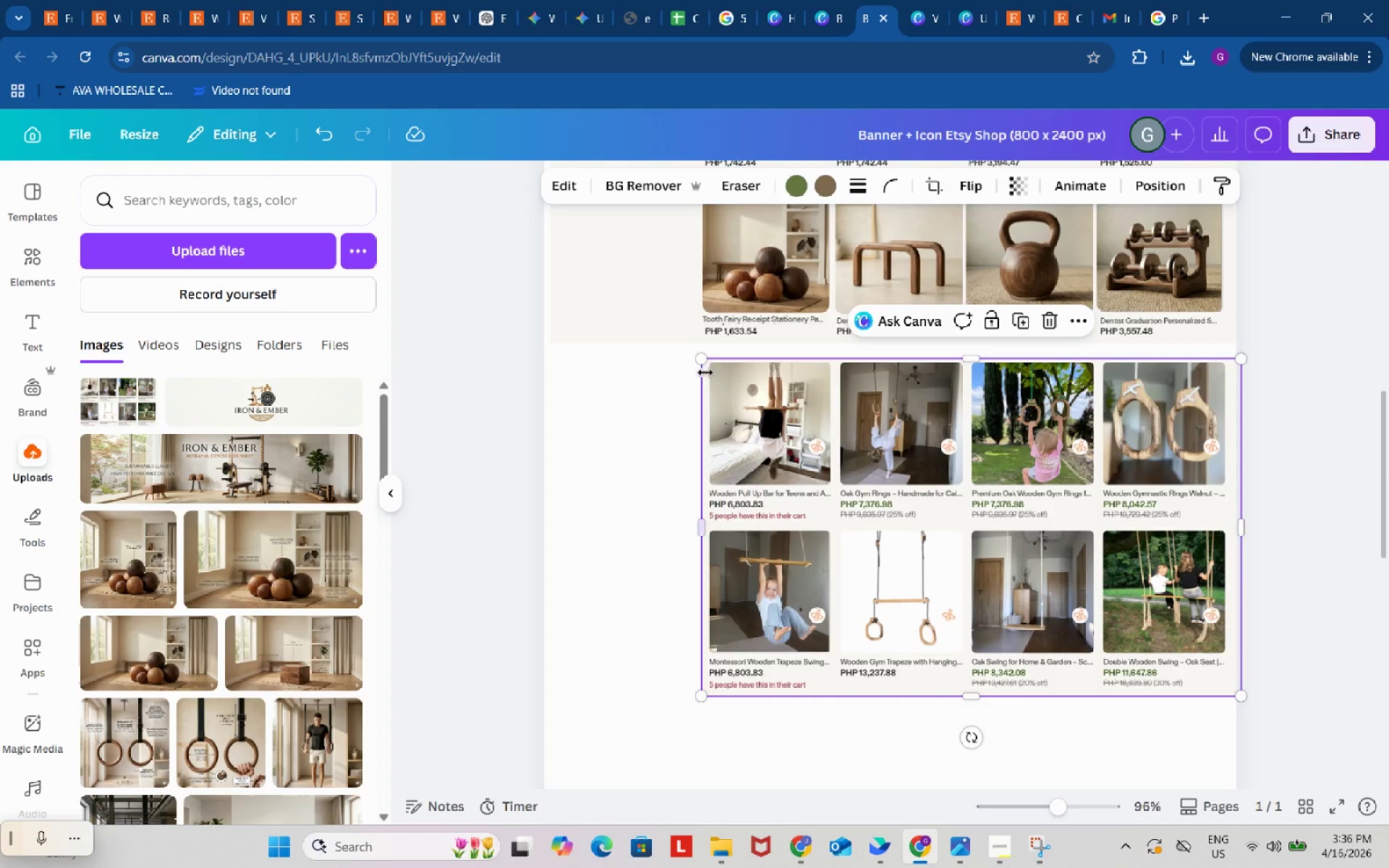 
left_click_drag(start_coordinate=[698, 359], to_coordinate=[694, 352])
 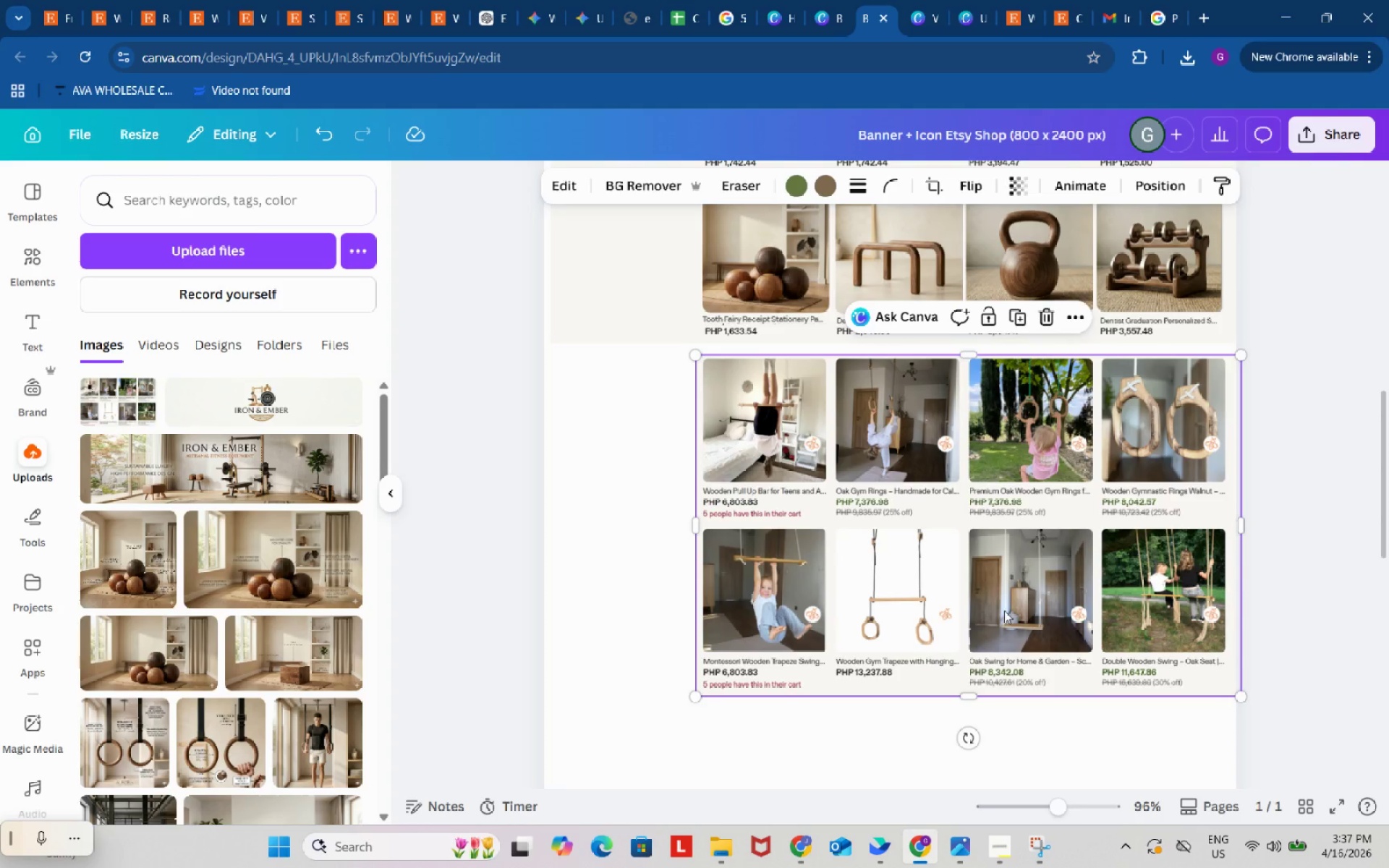 
left_click_drag(start_coordinate=[1004, 610], to_coordinate=[1001, 599])
 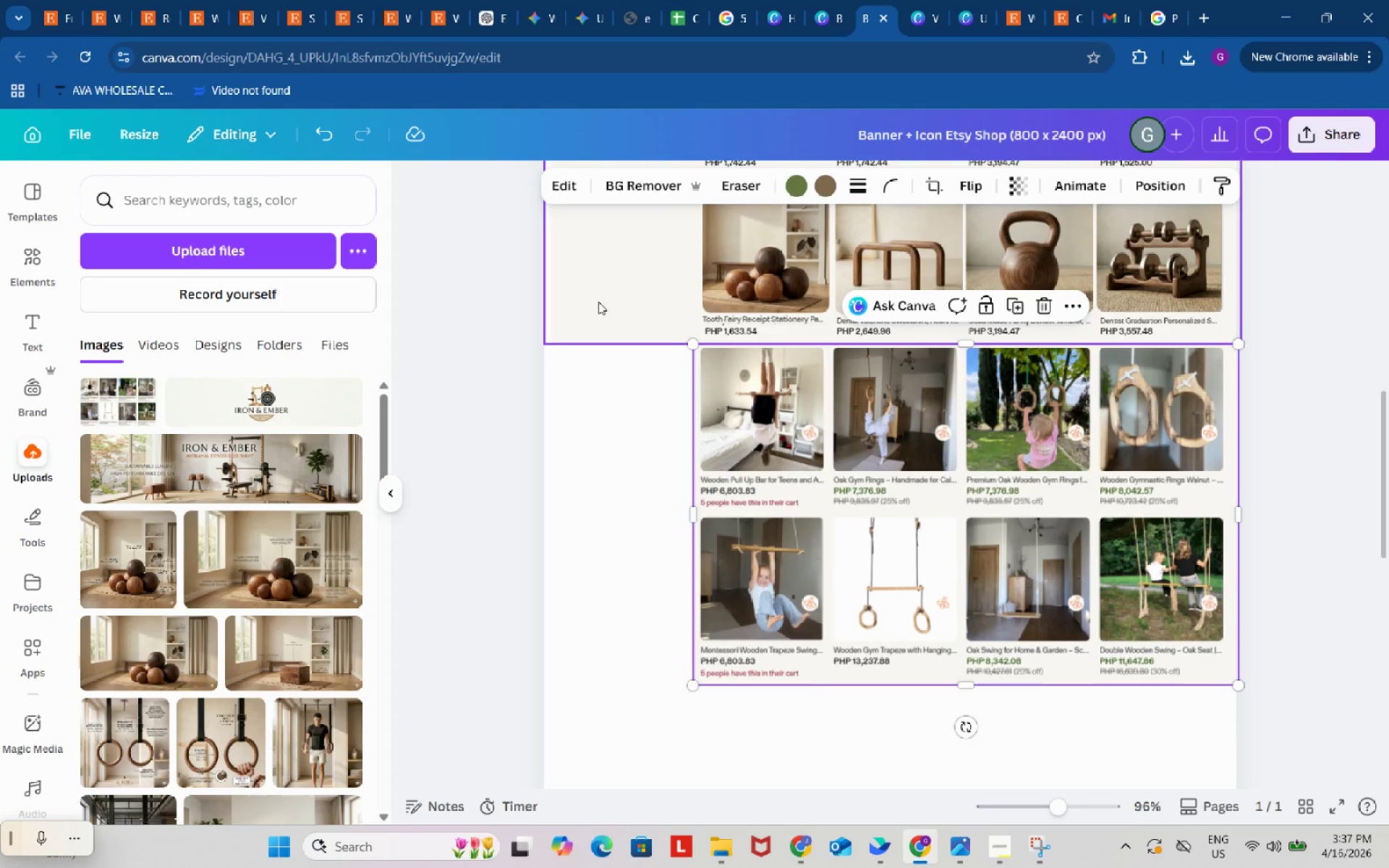 
left_click([598, 302])
 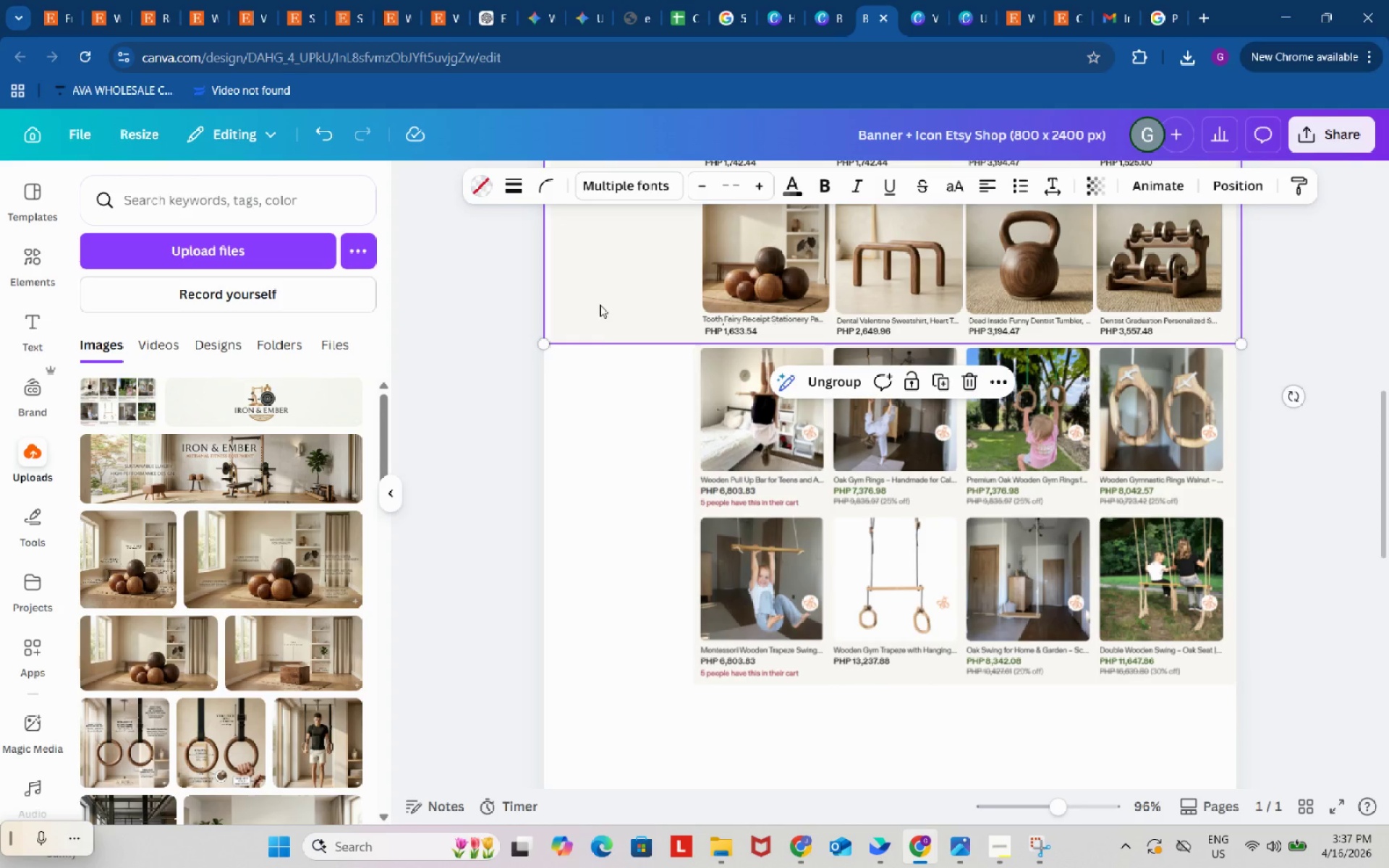 
scroll: coordinate [596, 331], scroll_direction: up, amount: 5.0
 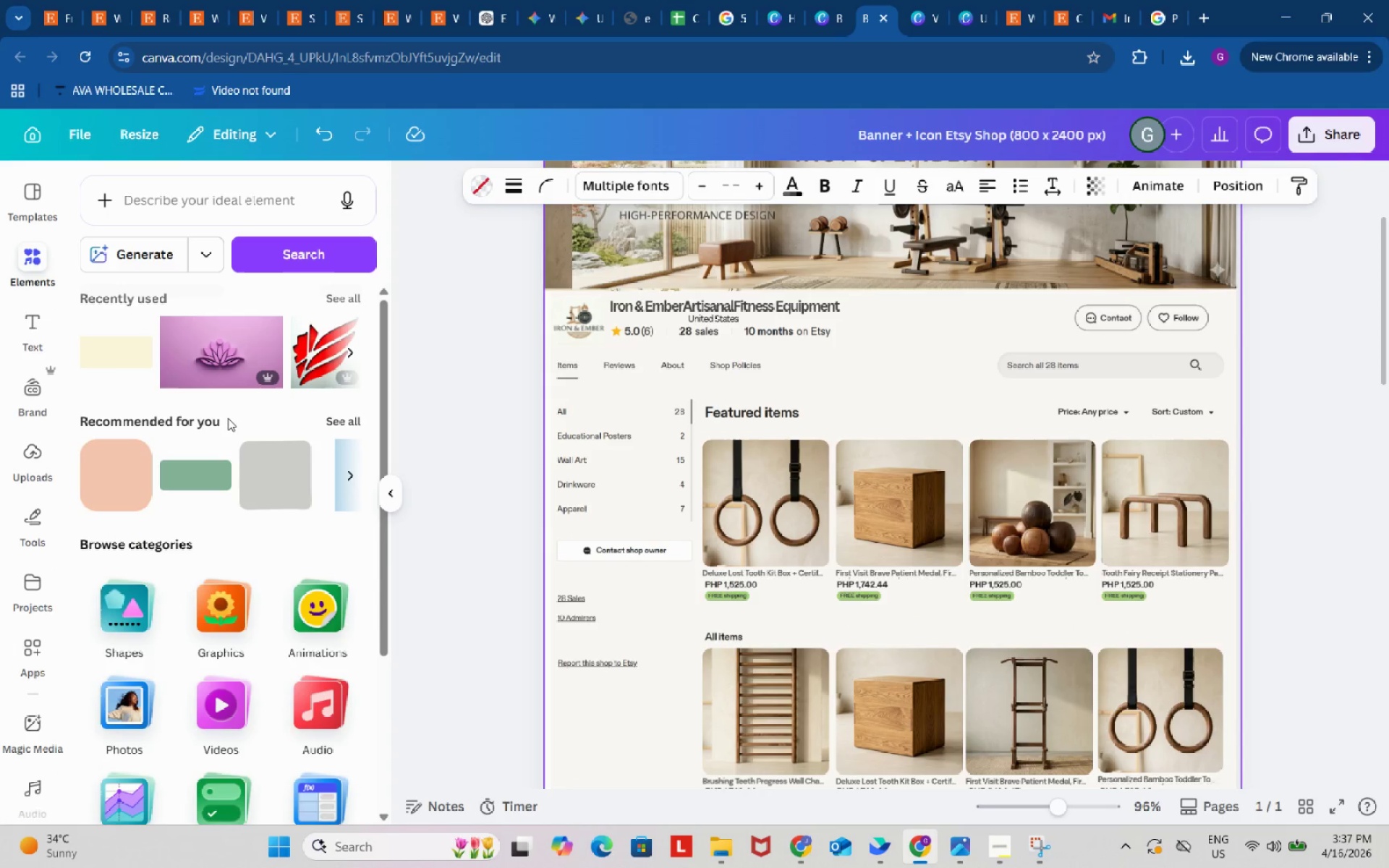 
left_click([103, 354])
 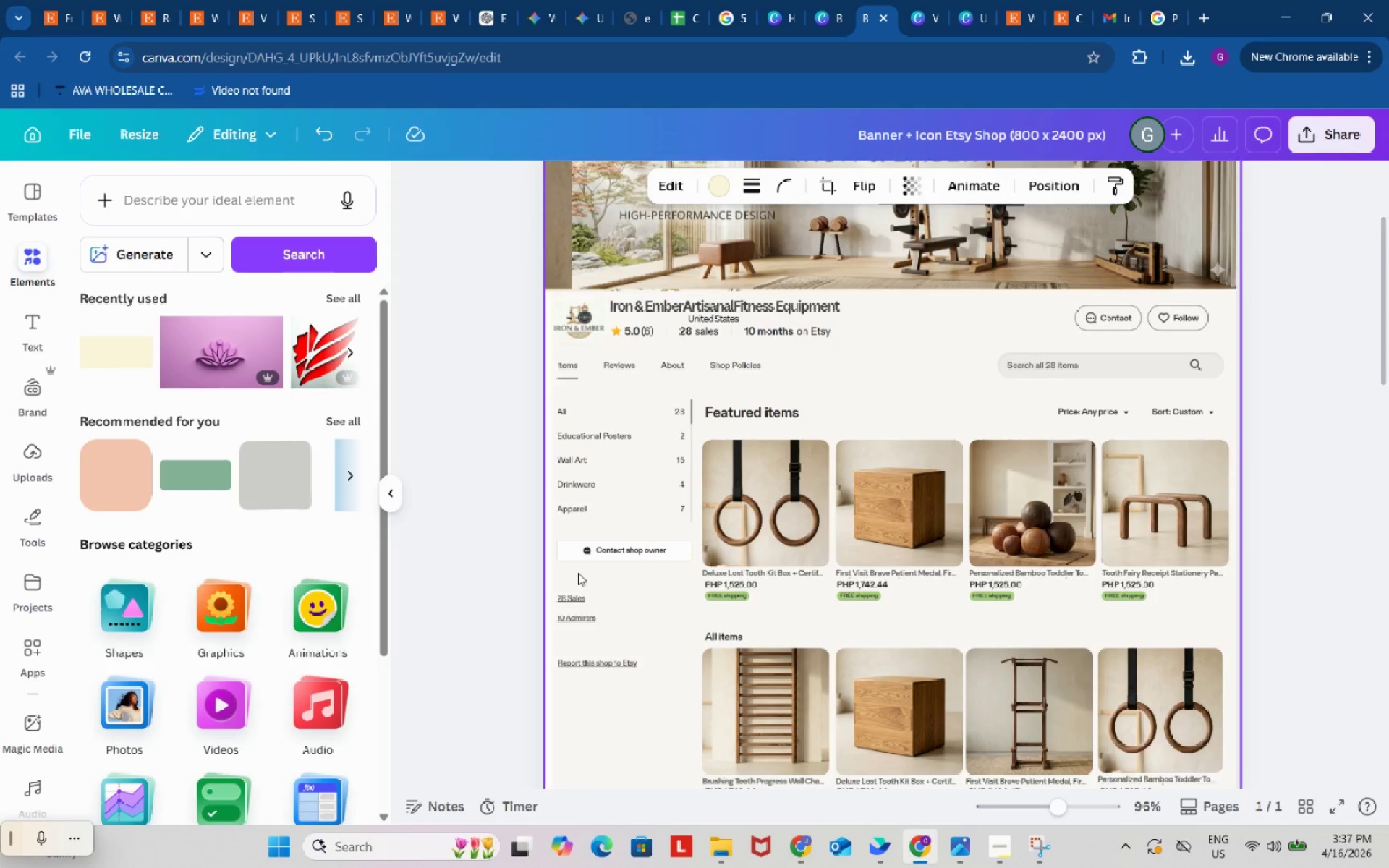 
scroll: coordinate [578, 571], scroll_direction: down, amount: 6.0
 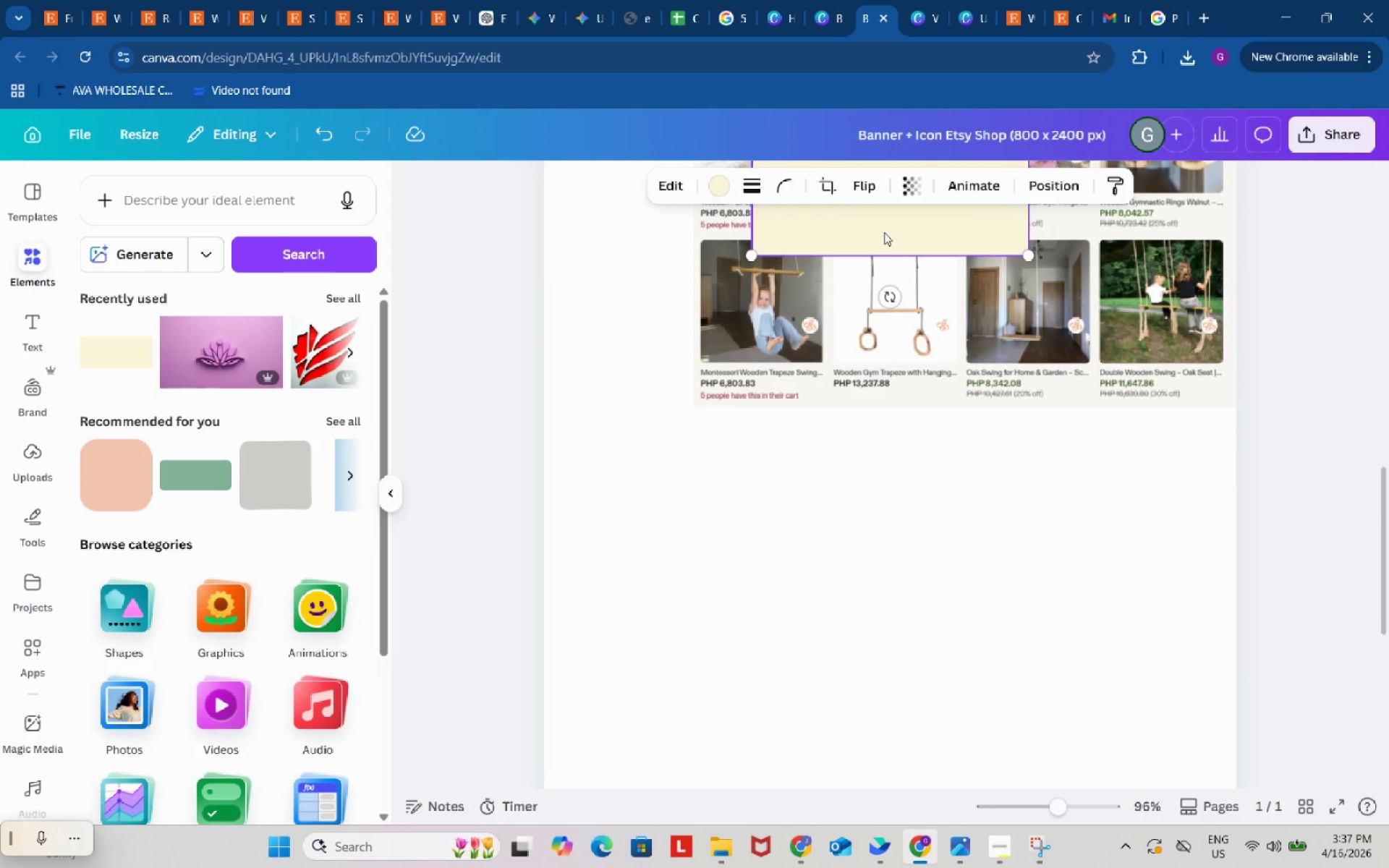 
left_click_drag(start_coordinate=[892, 231], to_coordinate=[732, 490])
 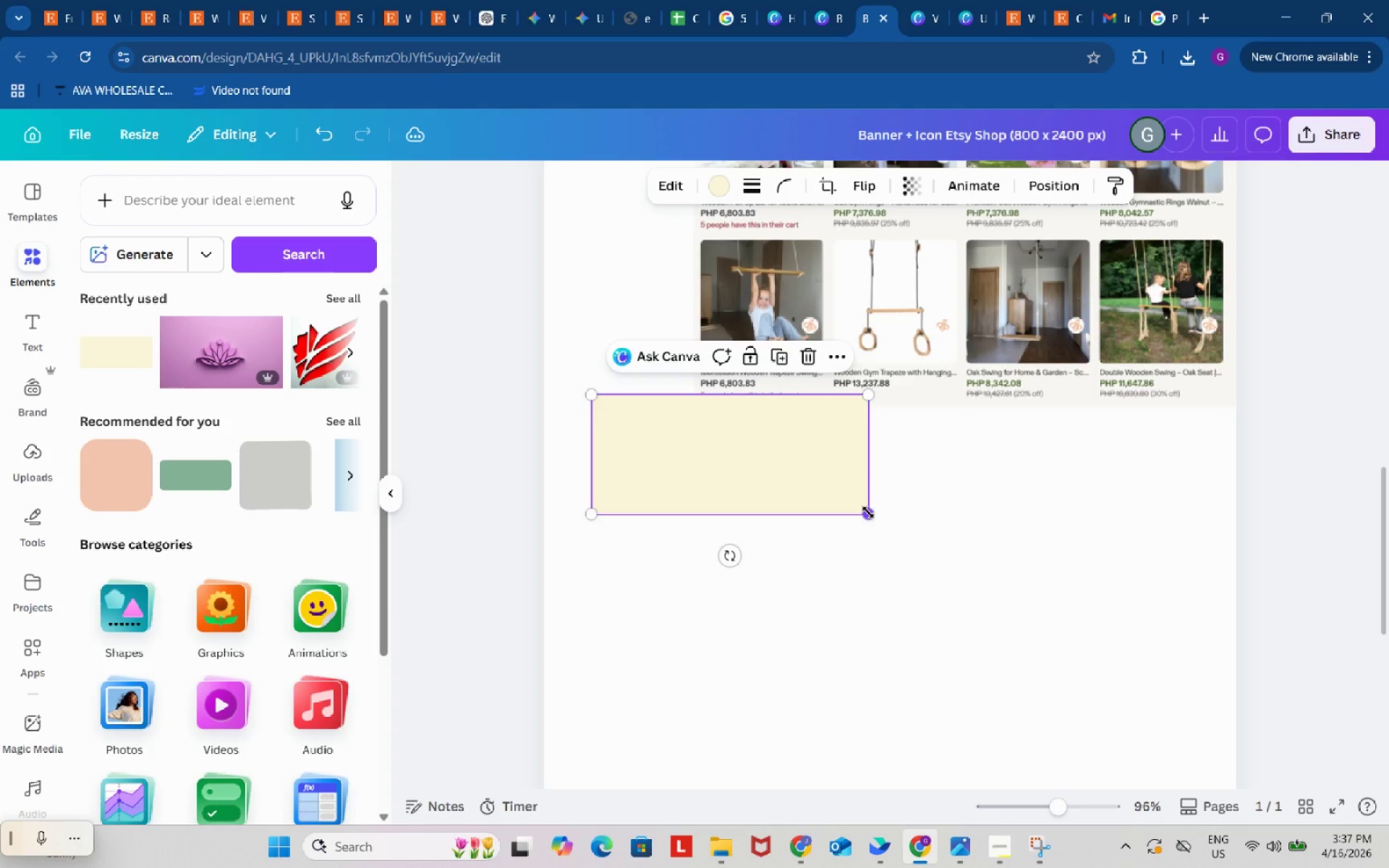 
left_click_drag(start_coordinate=[868, 512], to_coordinate=[1241, 762])
 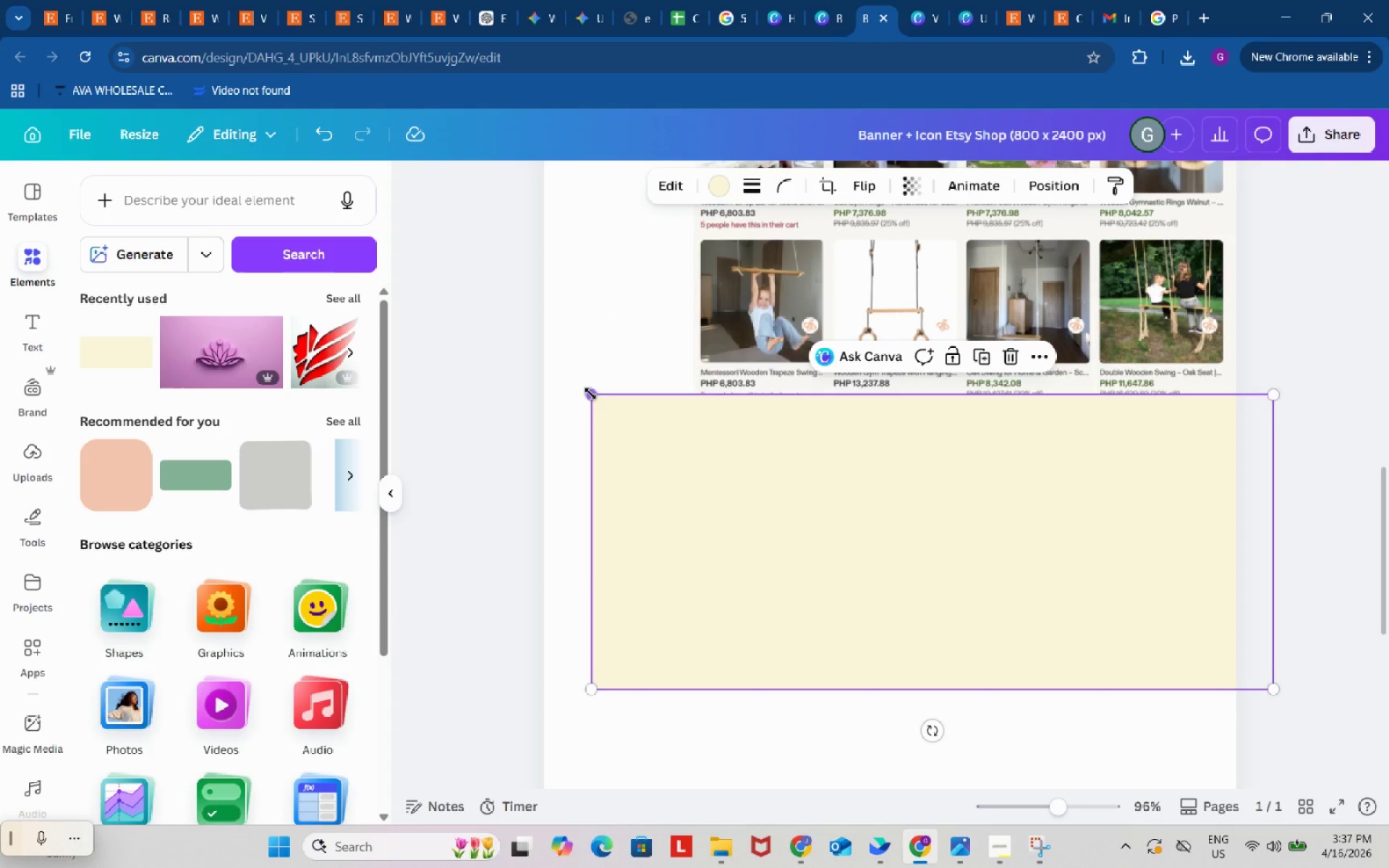 
left_click_drag(start_coordinate=[591, 393], to_coordinate=[407, 324])
 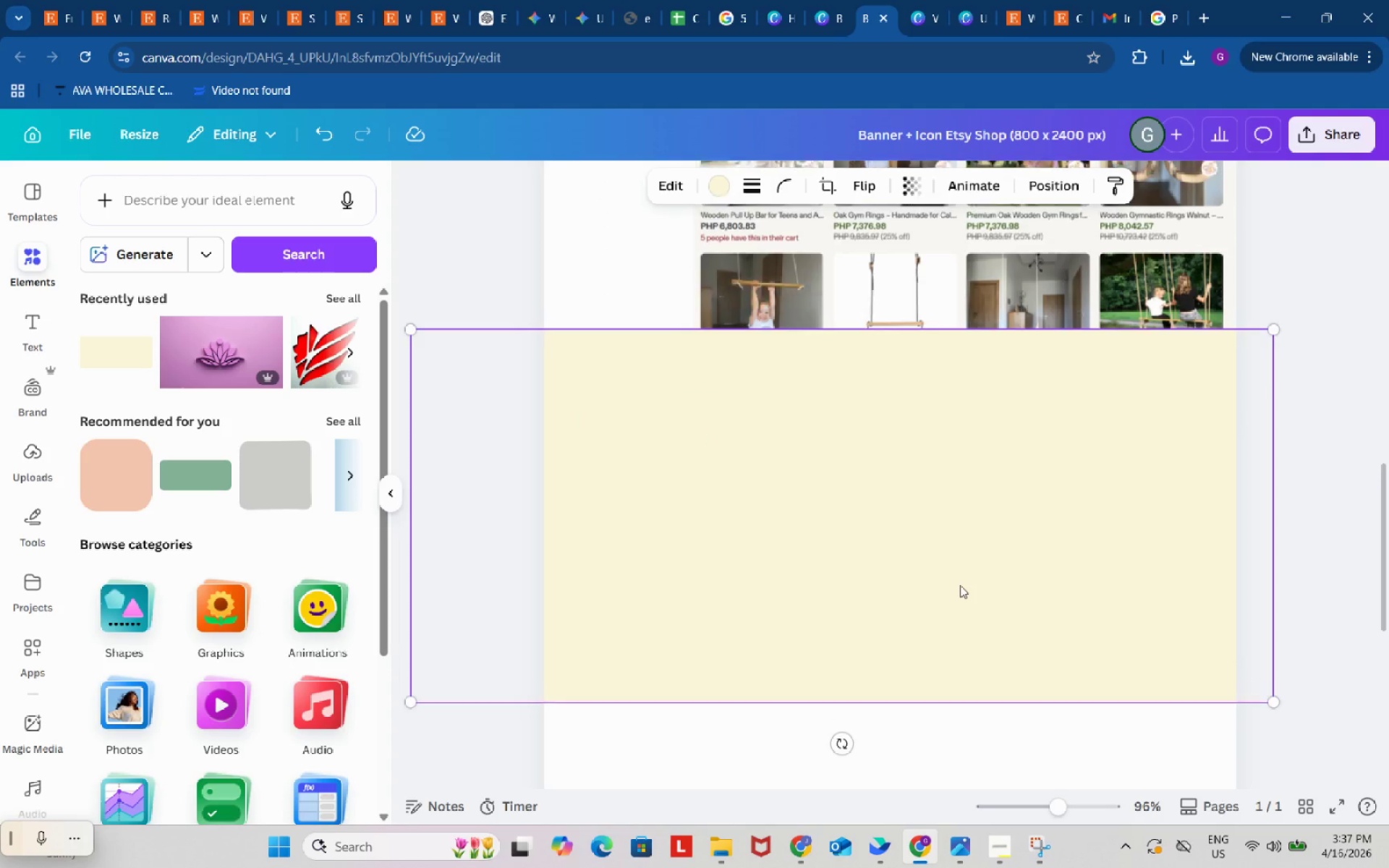 
scroll: coordinate [960, 585], scroll_direction: up, amount: 2.0
 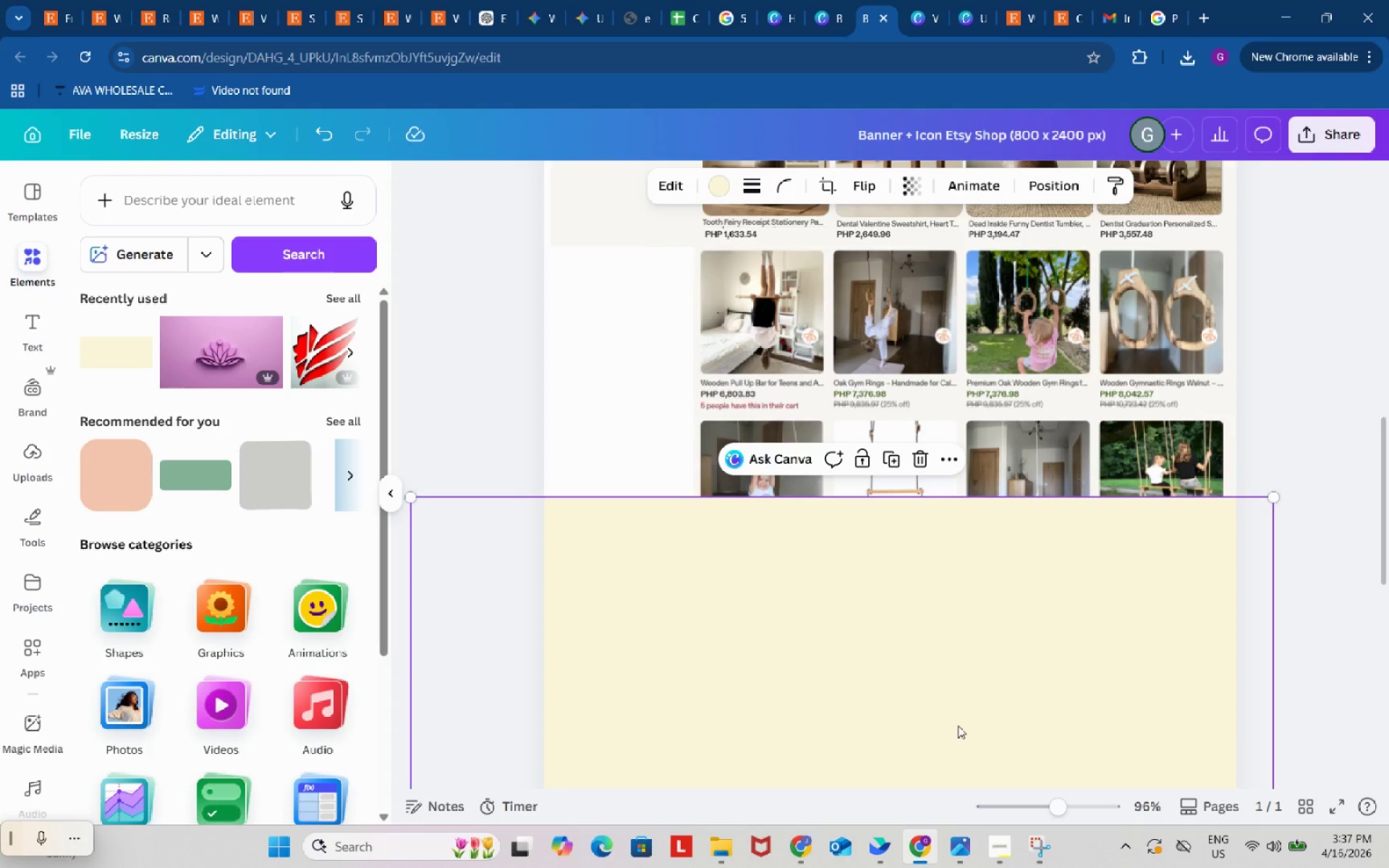 
left_click_drag(start_coordinate=[958, 726], to_coordinate=[983, 476])
 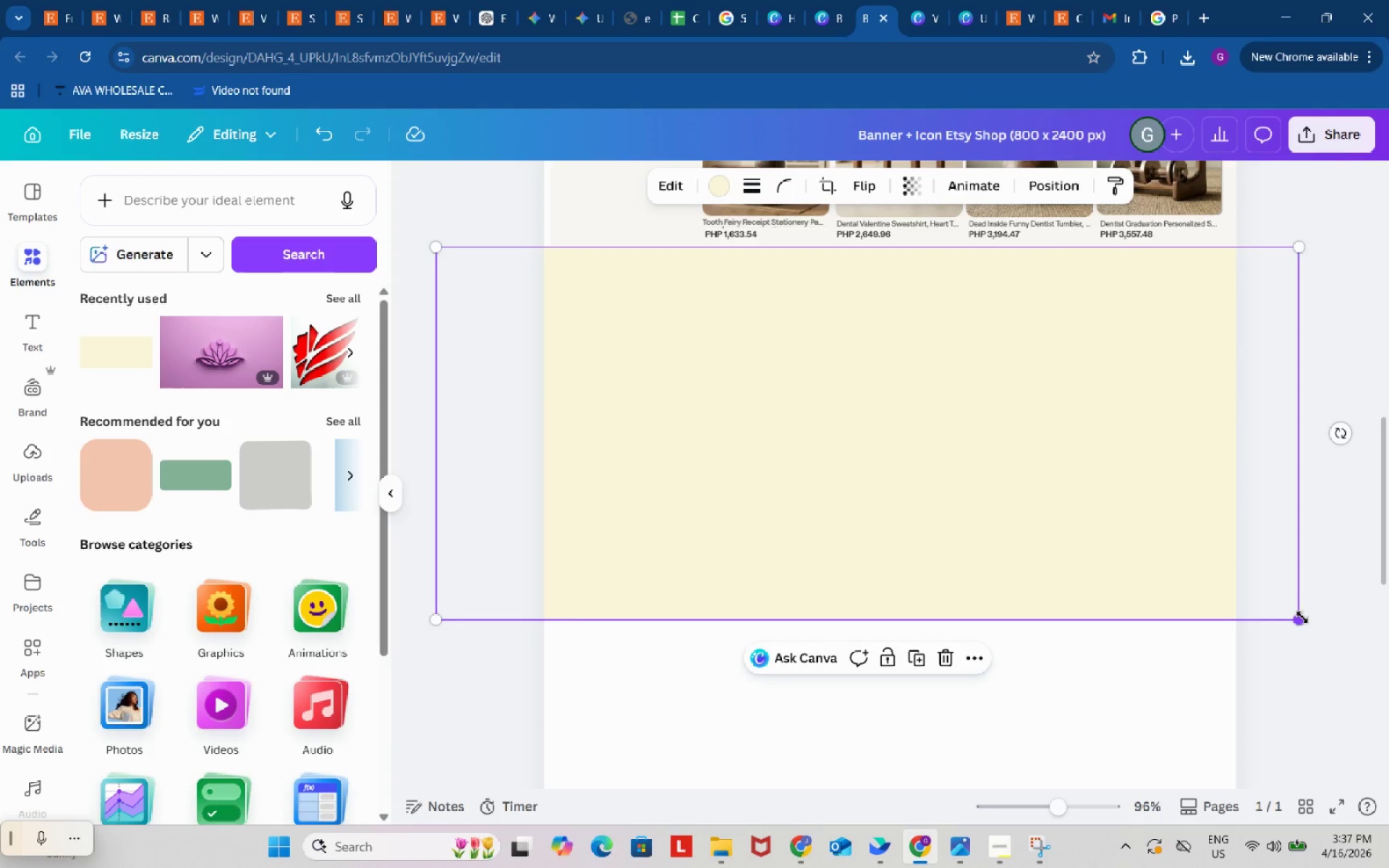 
left_click_drag(start_coordinate=[1302, 617], to_coordinate=[1388, 847])
 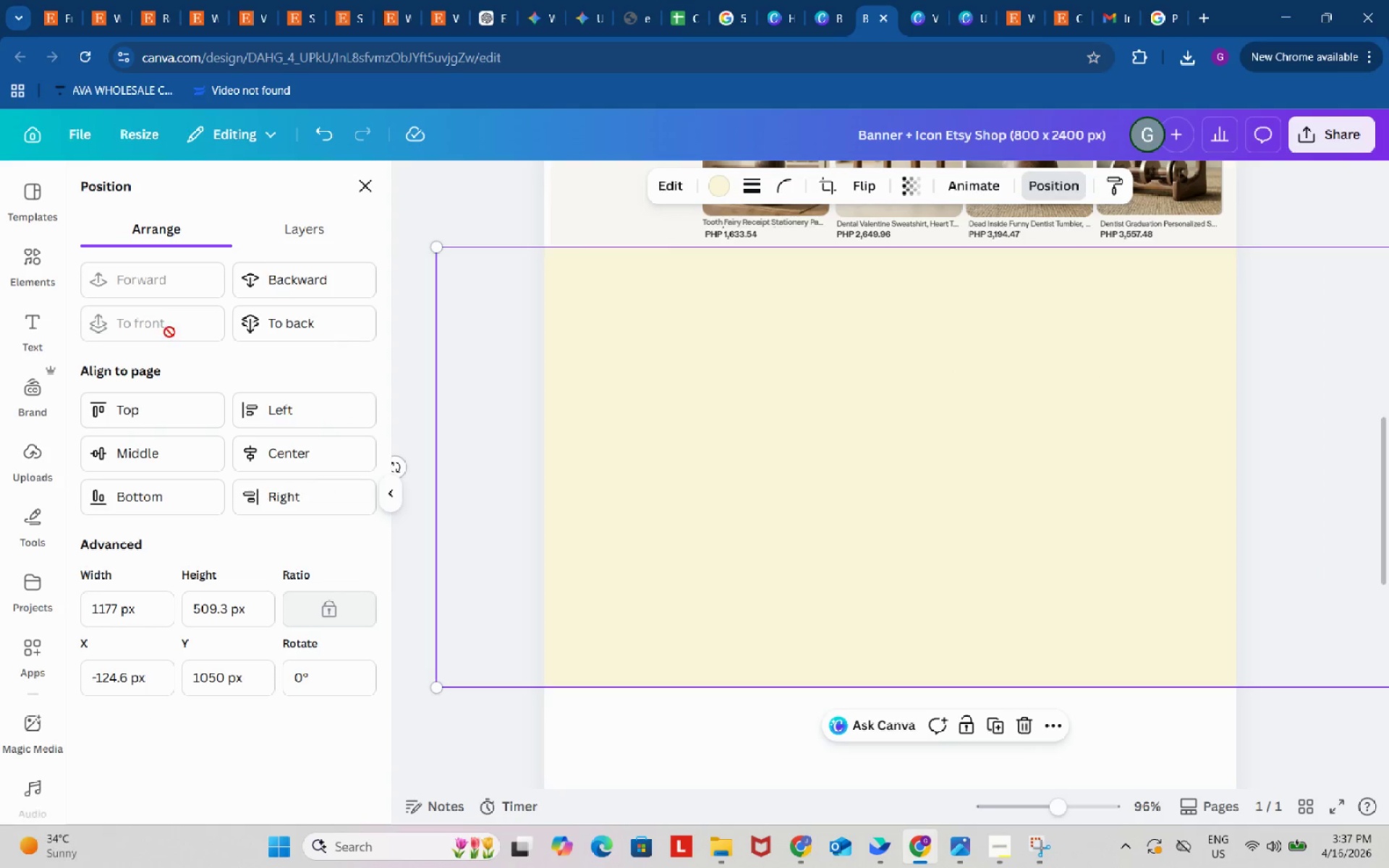 
left_click([289, 291])
 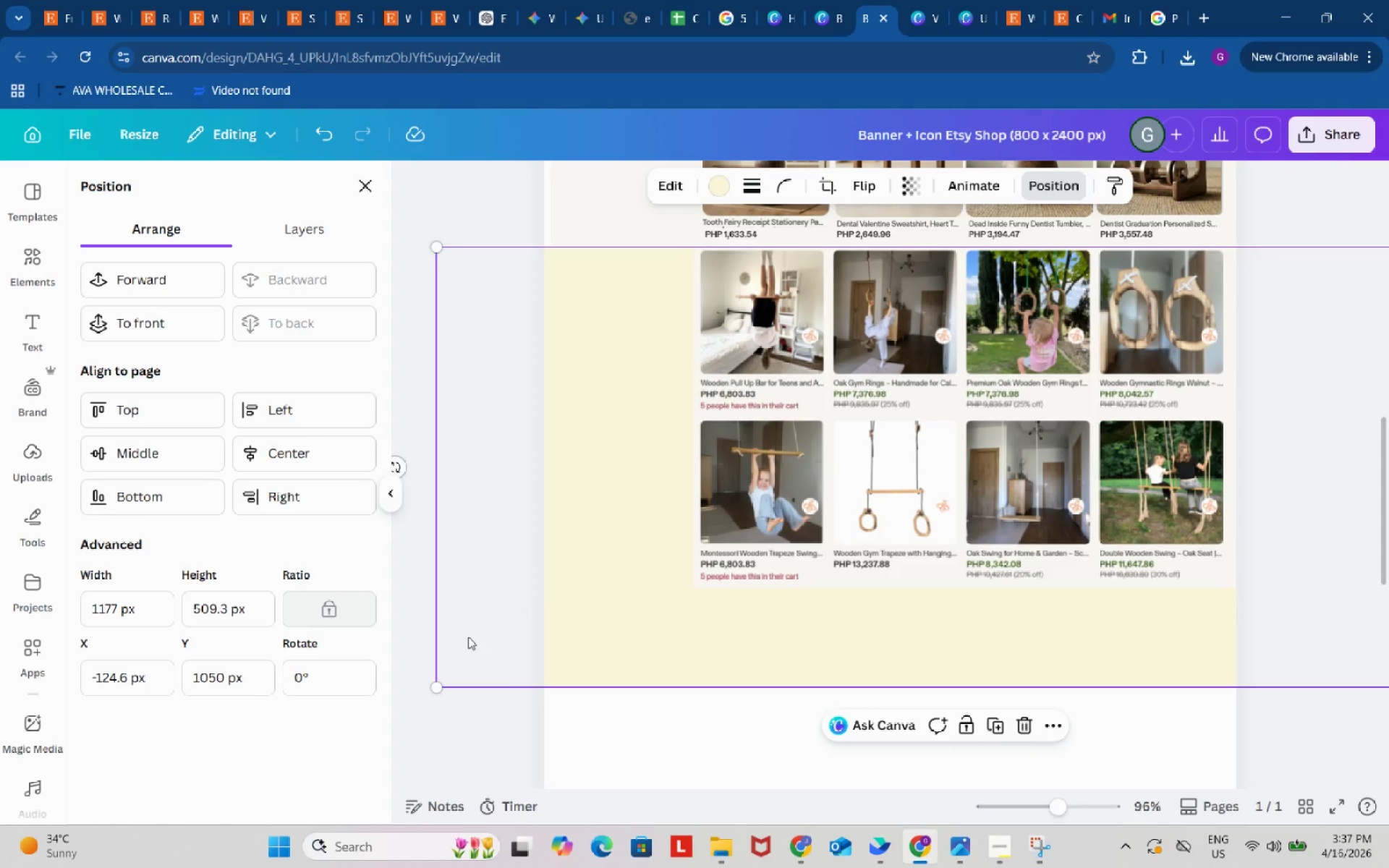 
scroll: coordinate [480, 649], scroll_direction: down, amount: 3.0
 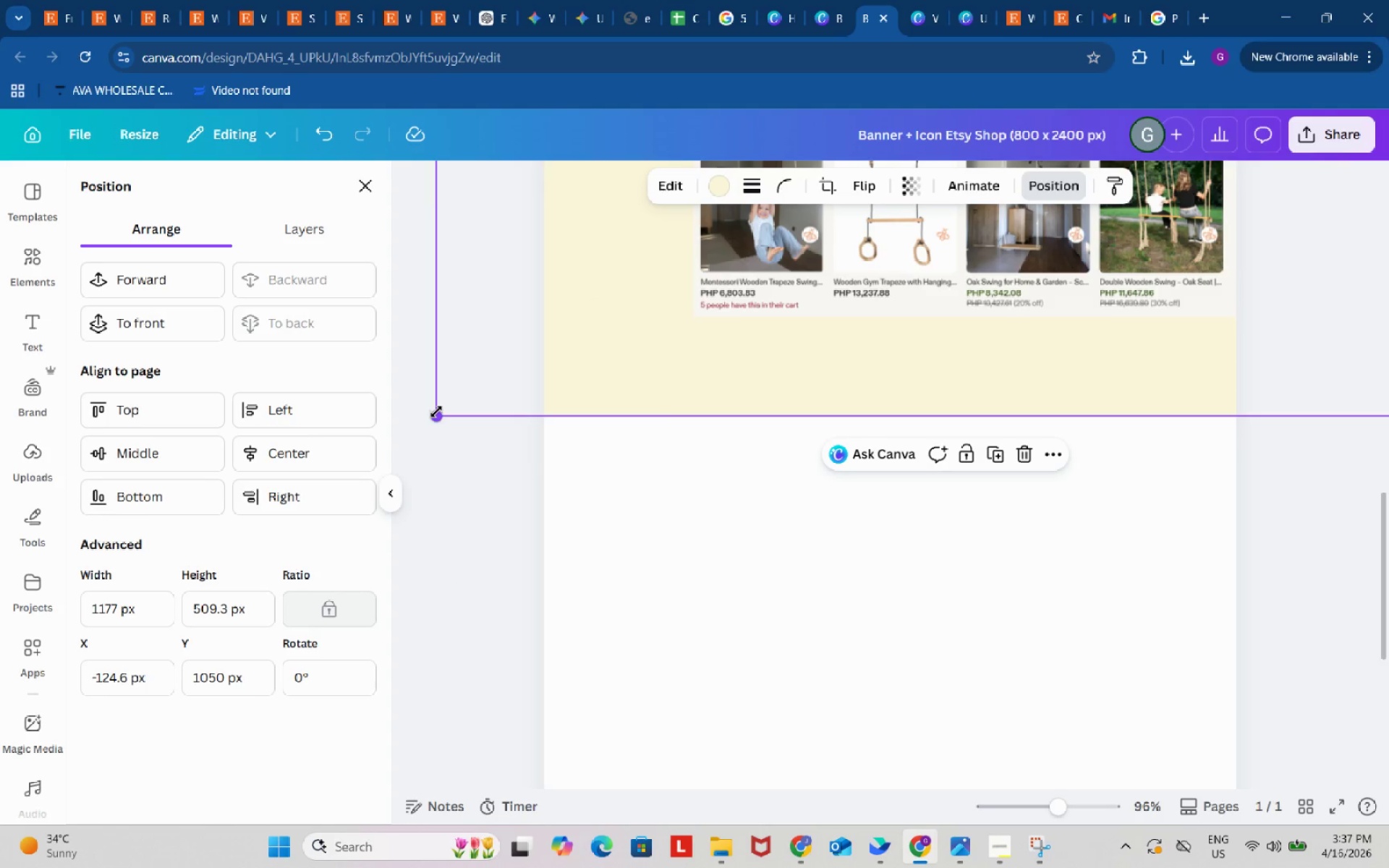 
left_click_drag(start_coordinate=[436, 412], to_coordinate=[90, 835])
 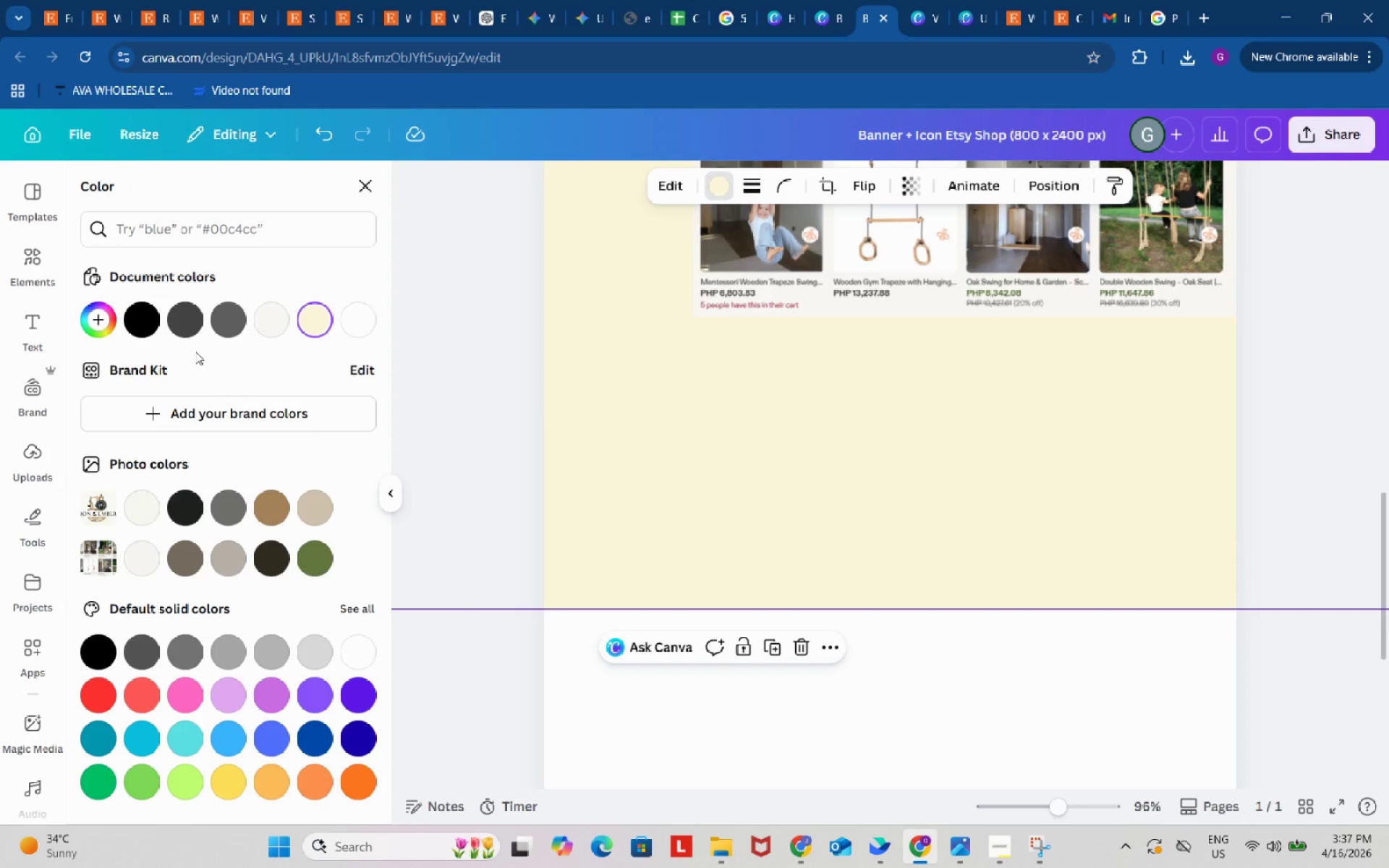 
left_click([106, 328])
 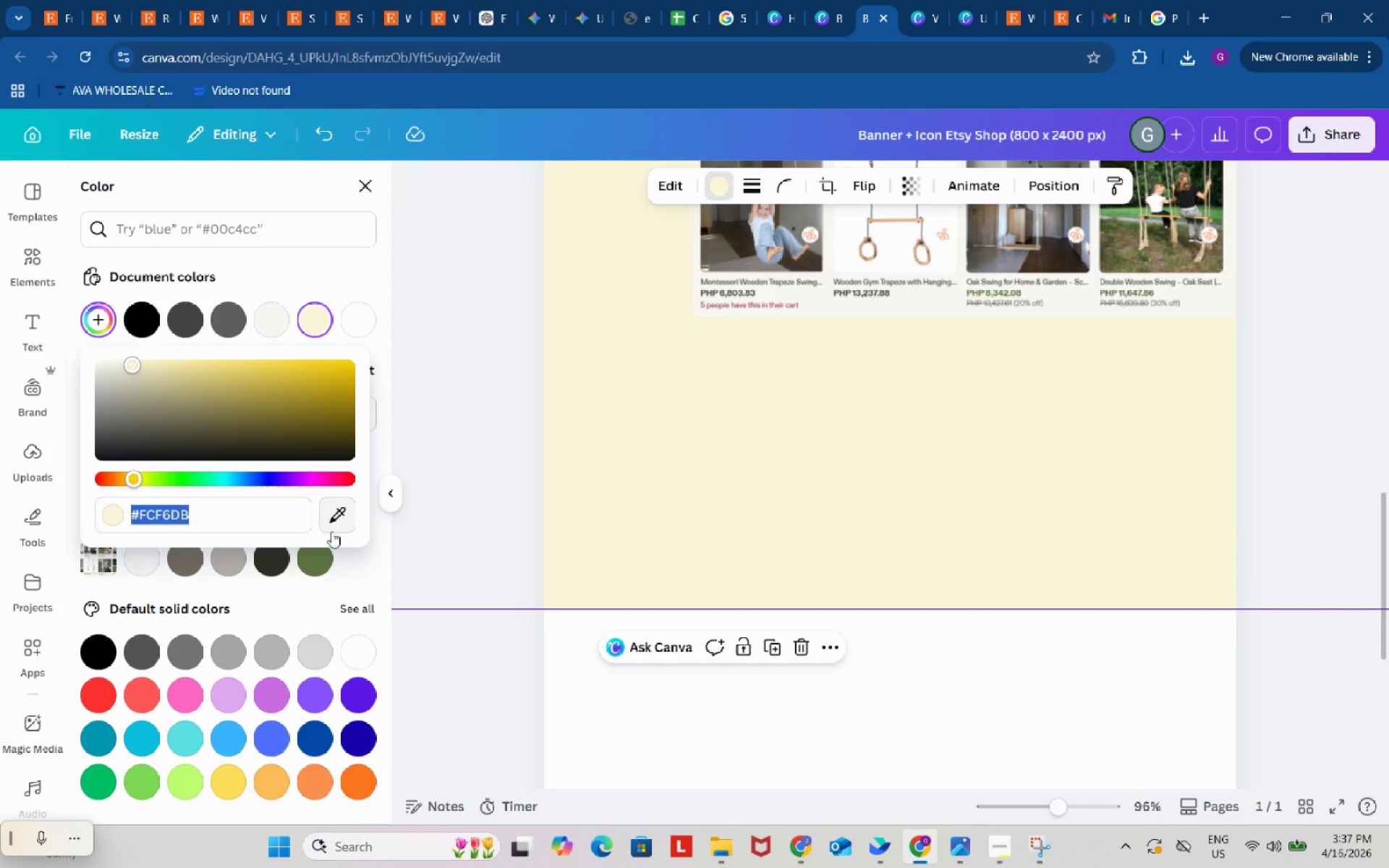 
left_click([331, 533])
 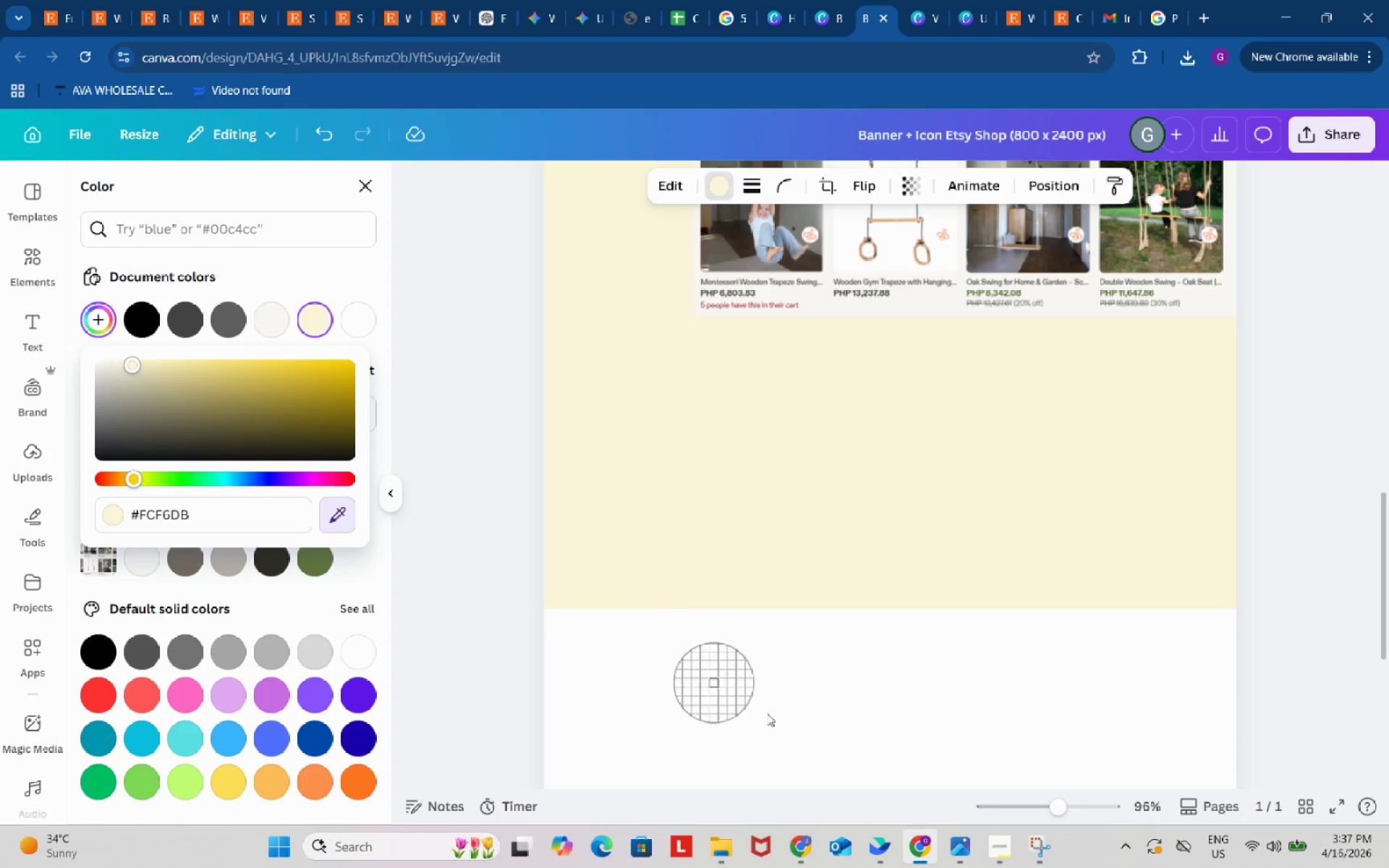 
scroll: coordinate [791, 722], scroll_direction: up, amount: 6.0
 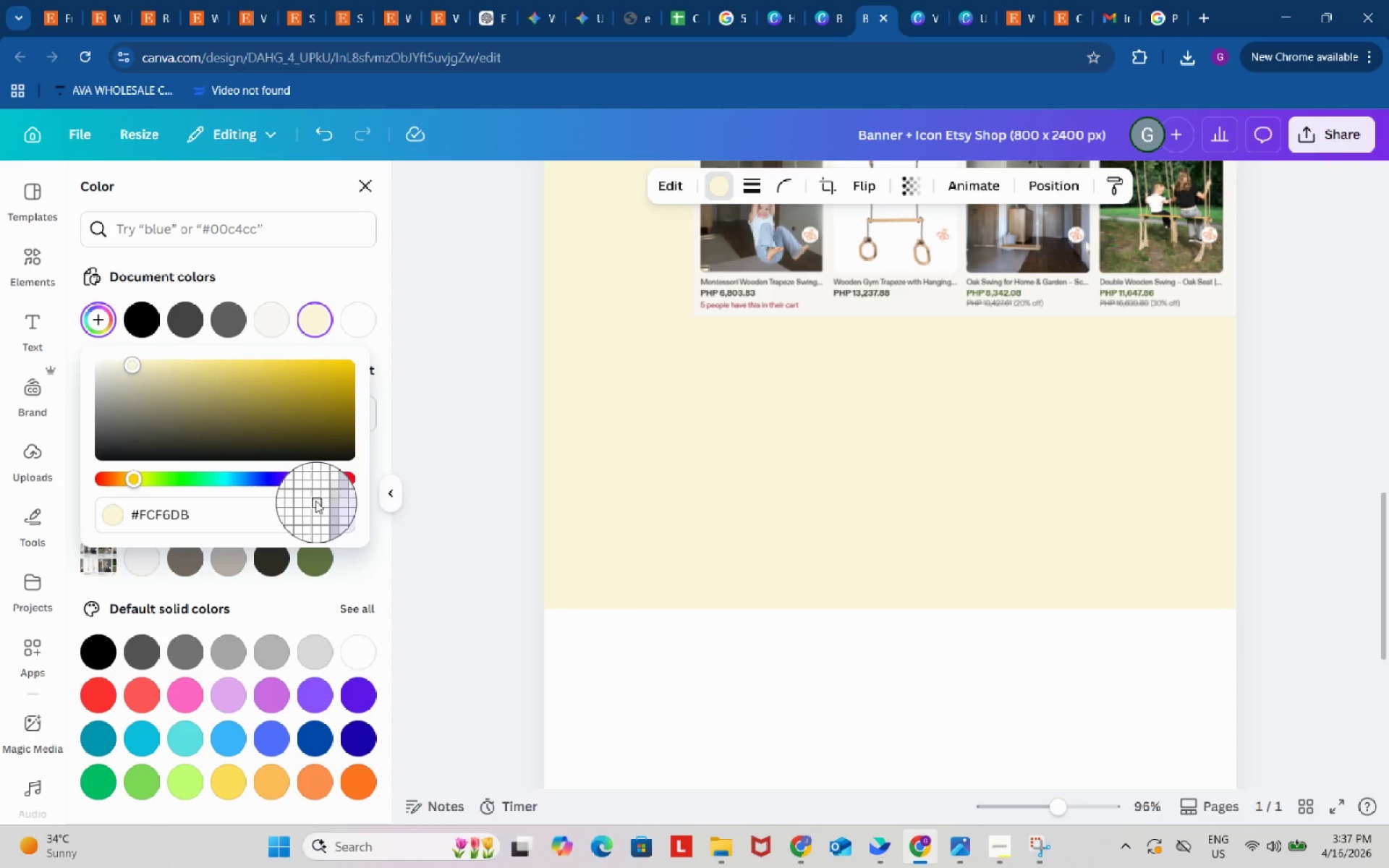 
left_click([278, 258])
 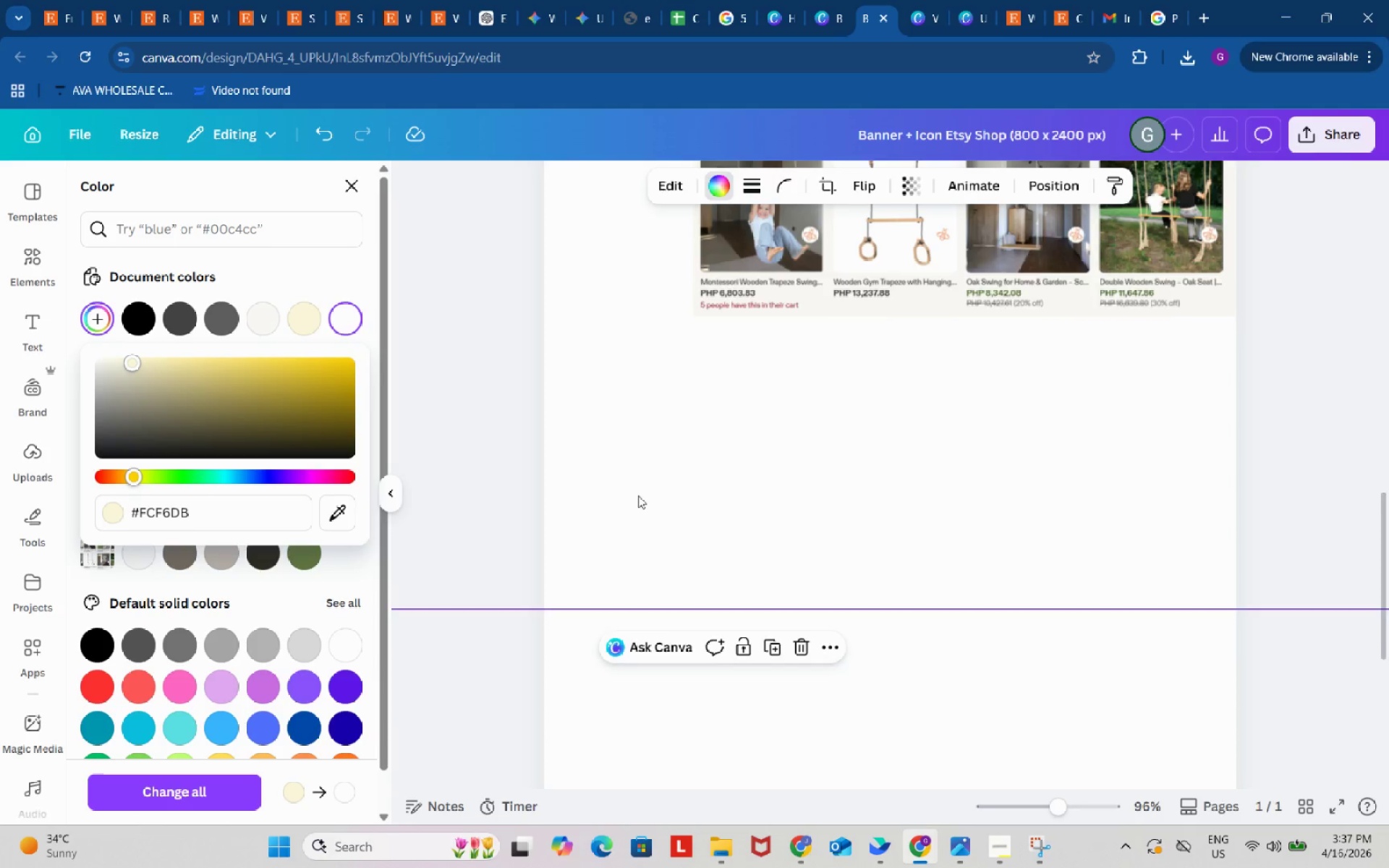 
scroll: coordinate [583, 386], scroll_direction: up, amount: 6.0
 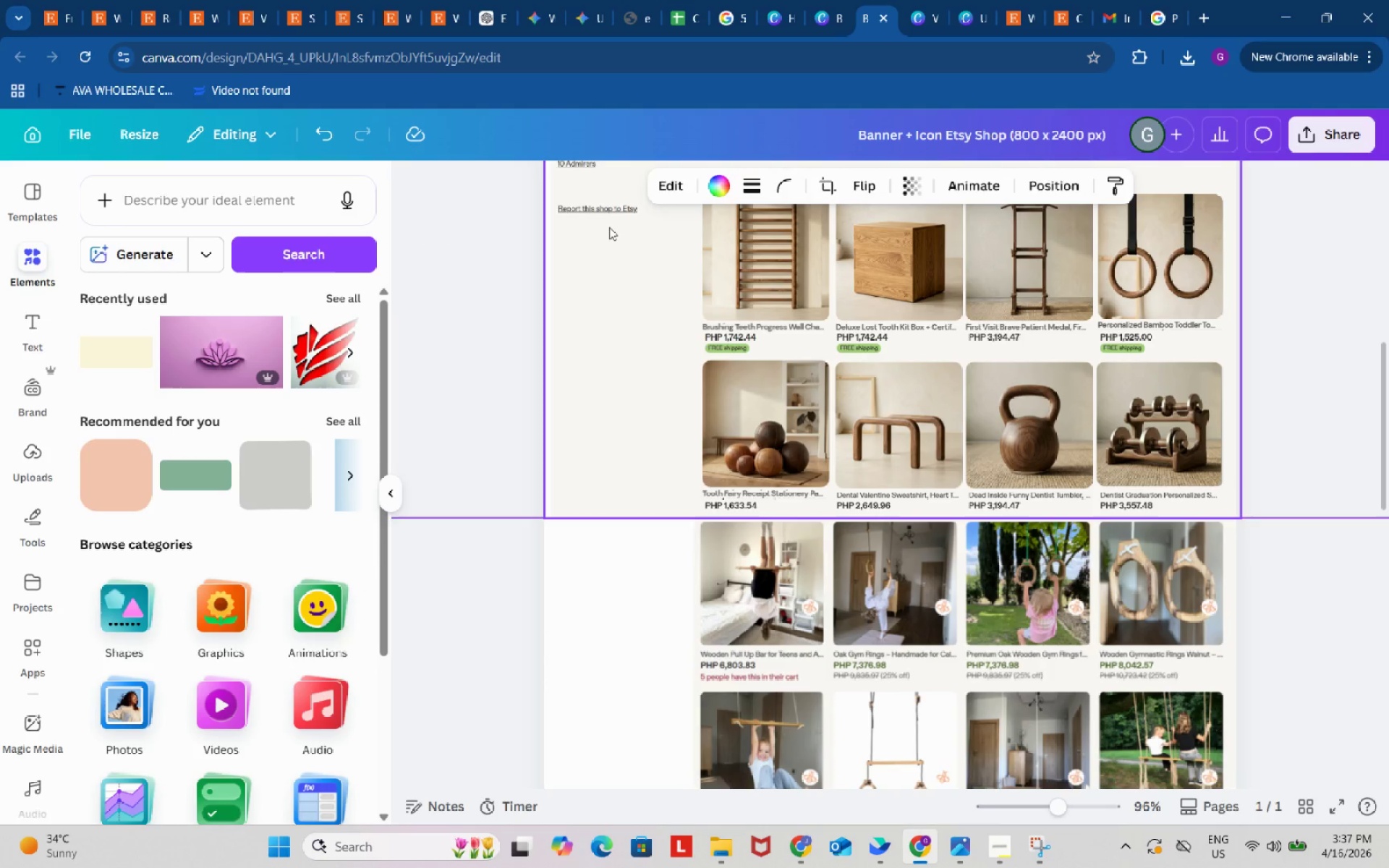 
left_click([573, 588])
 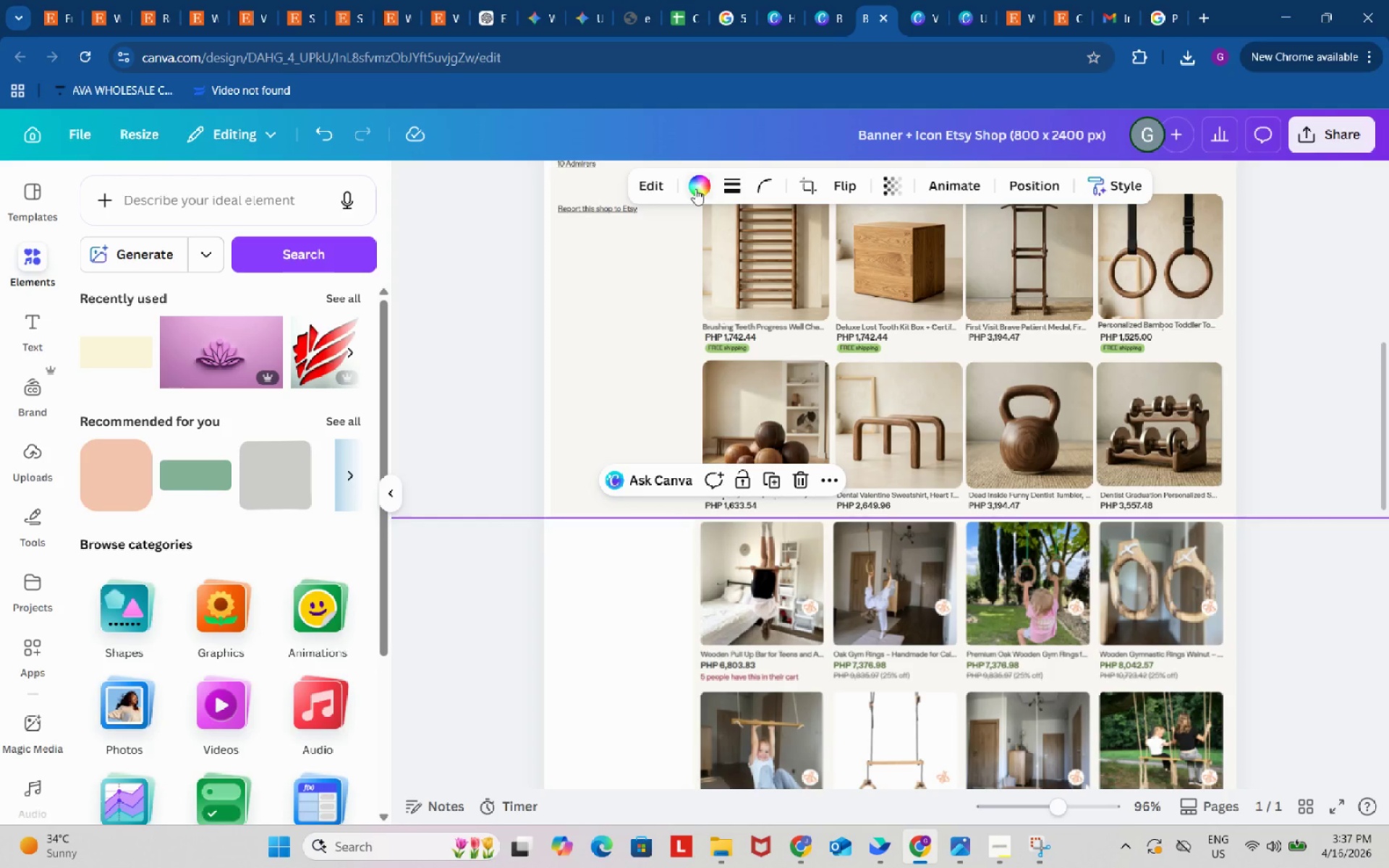 
left_click([695, 189])
 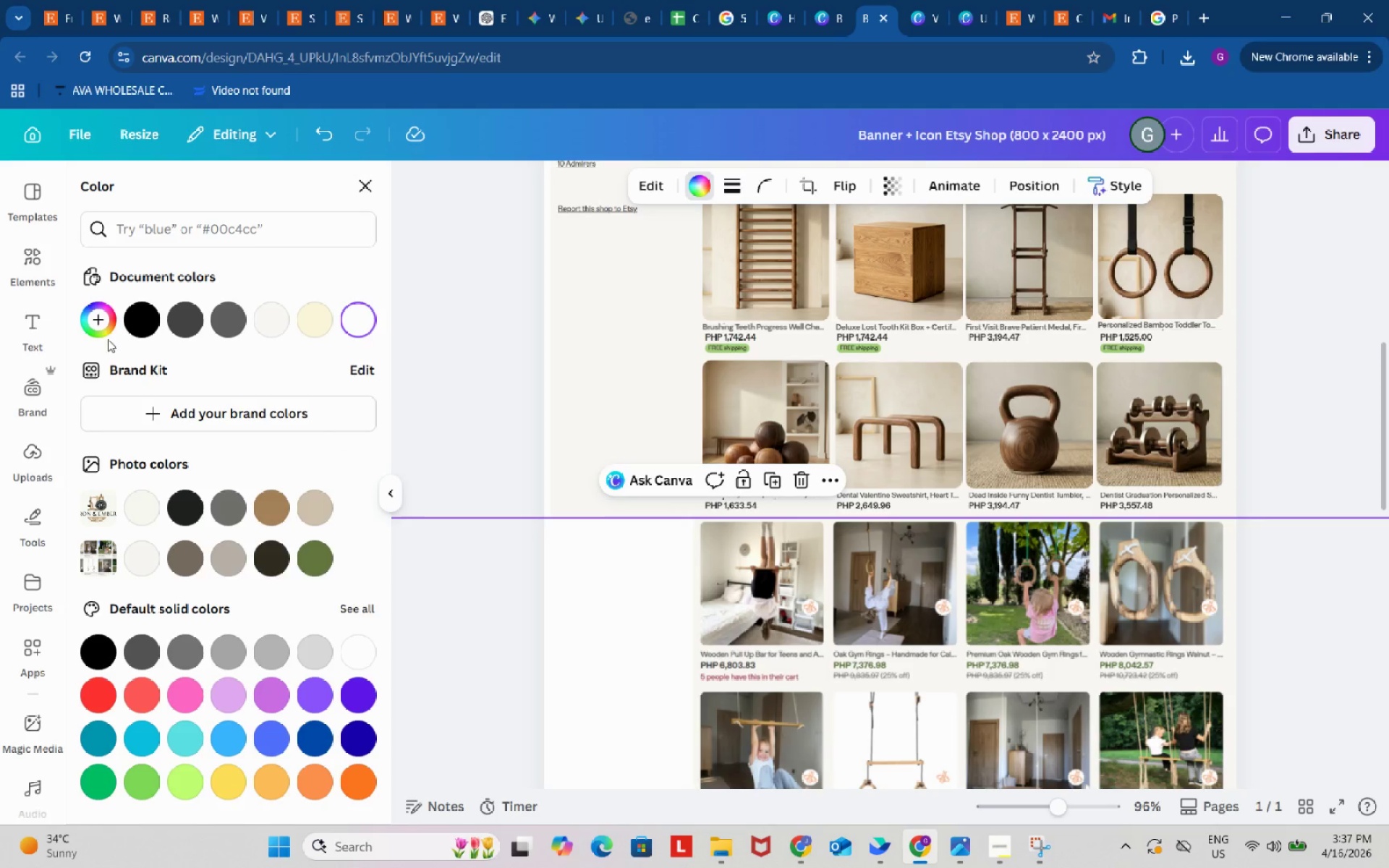 
left_click([103, 330])
 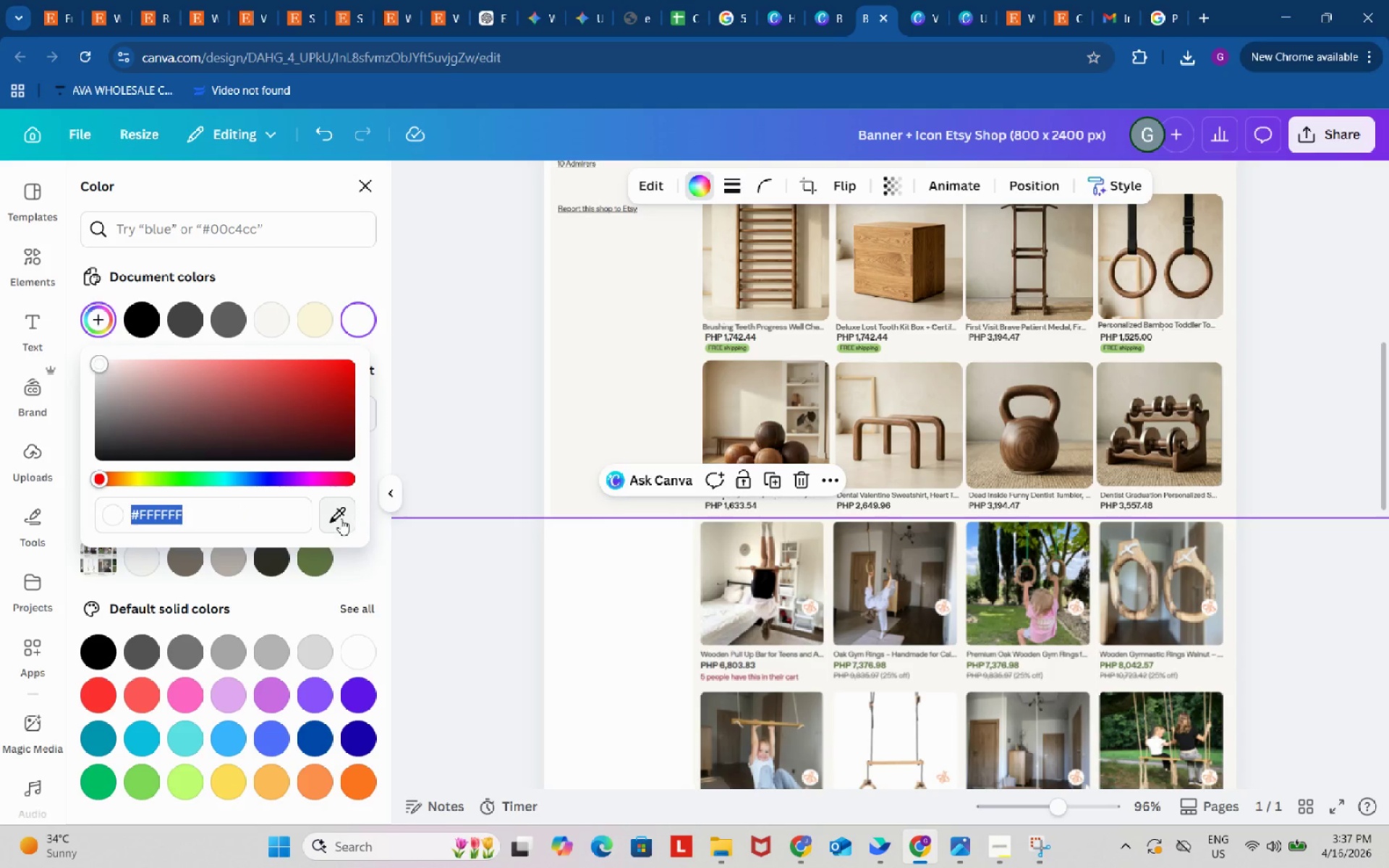 
left_click([341, 519])
 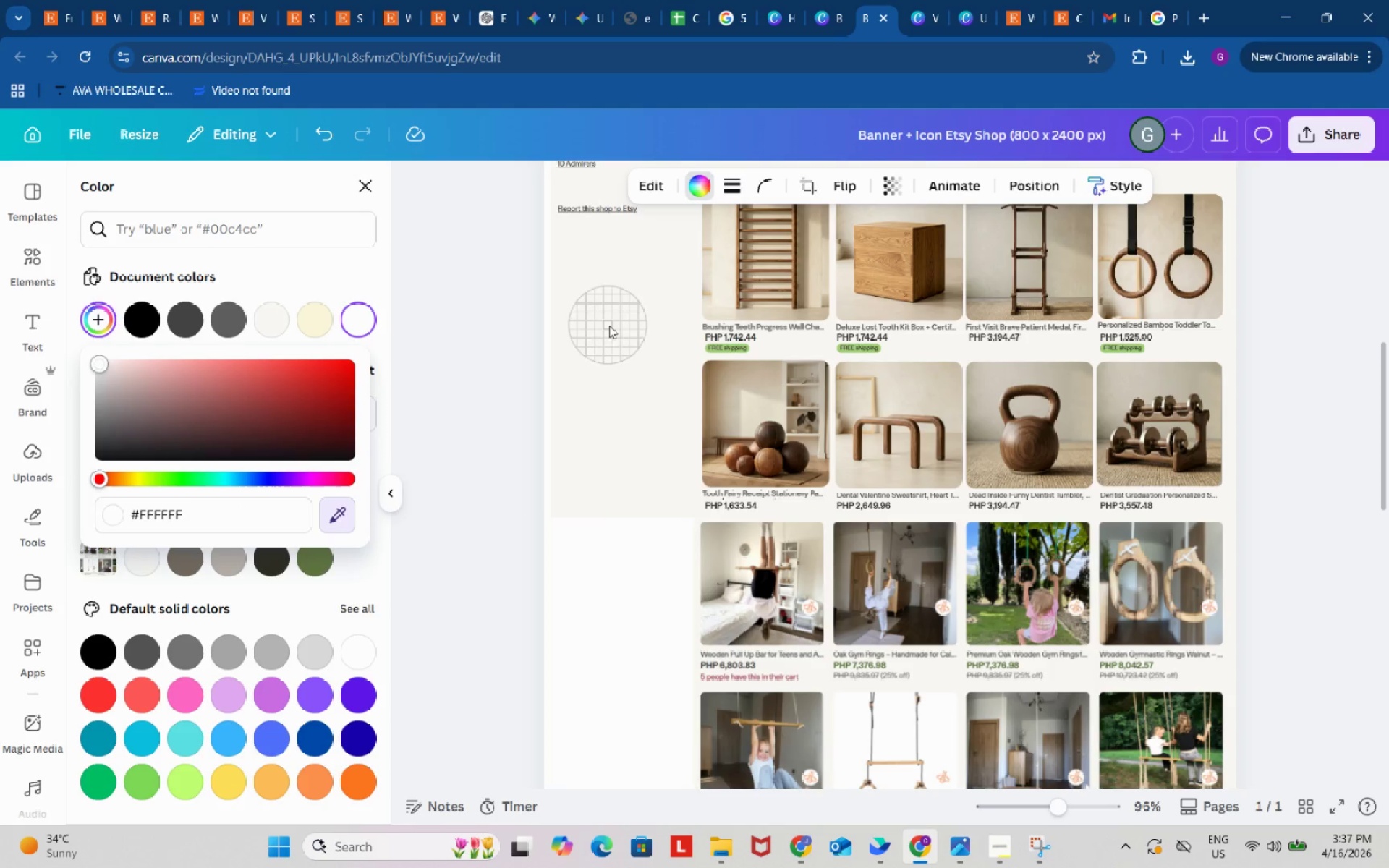 
mouse_move([616, 373])
 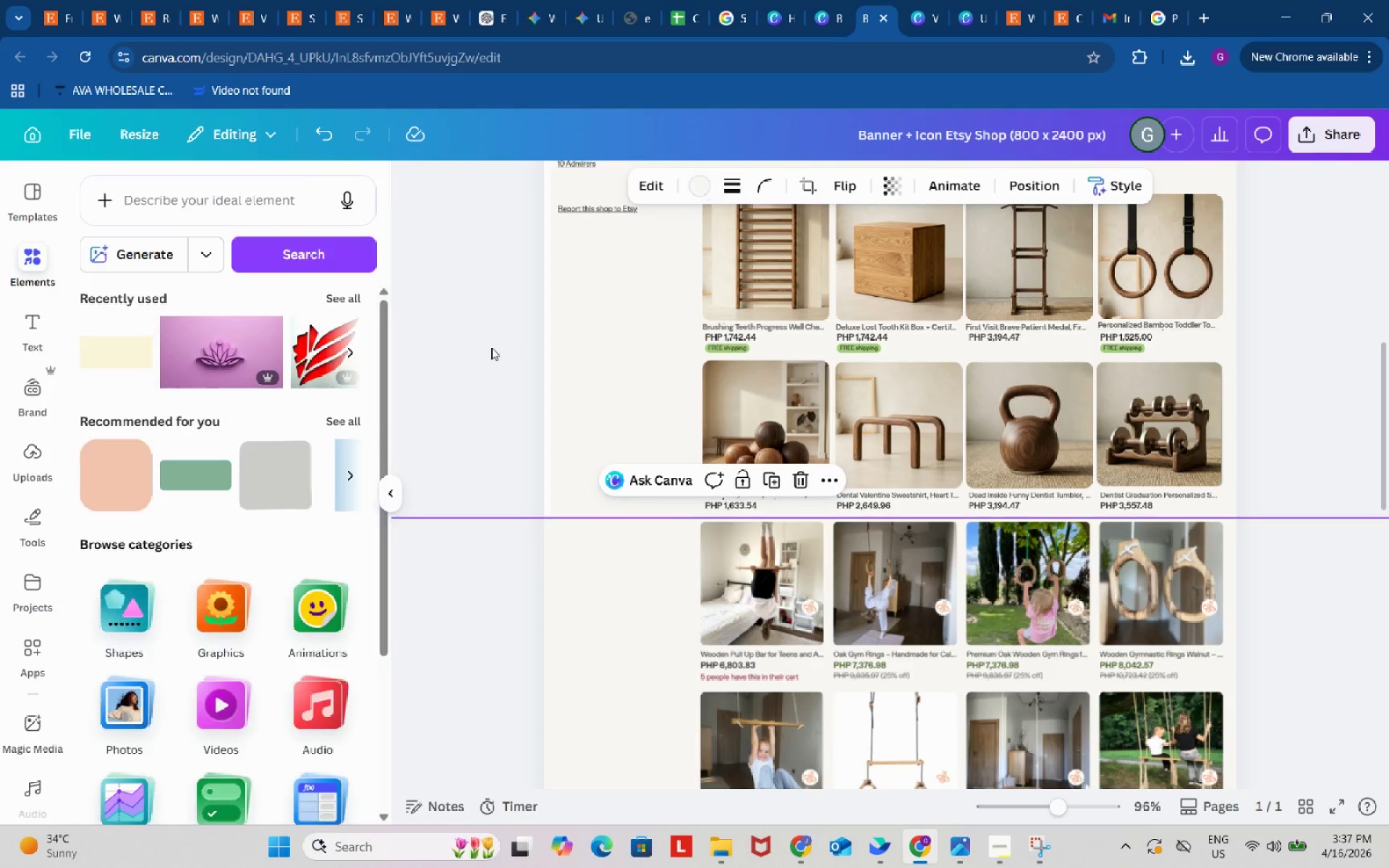 
left_click([489, 347])
 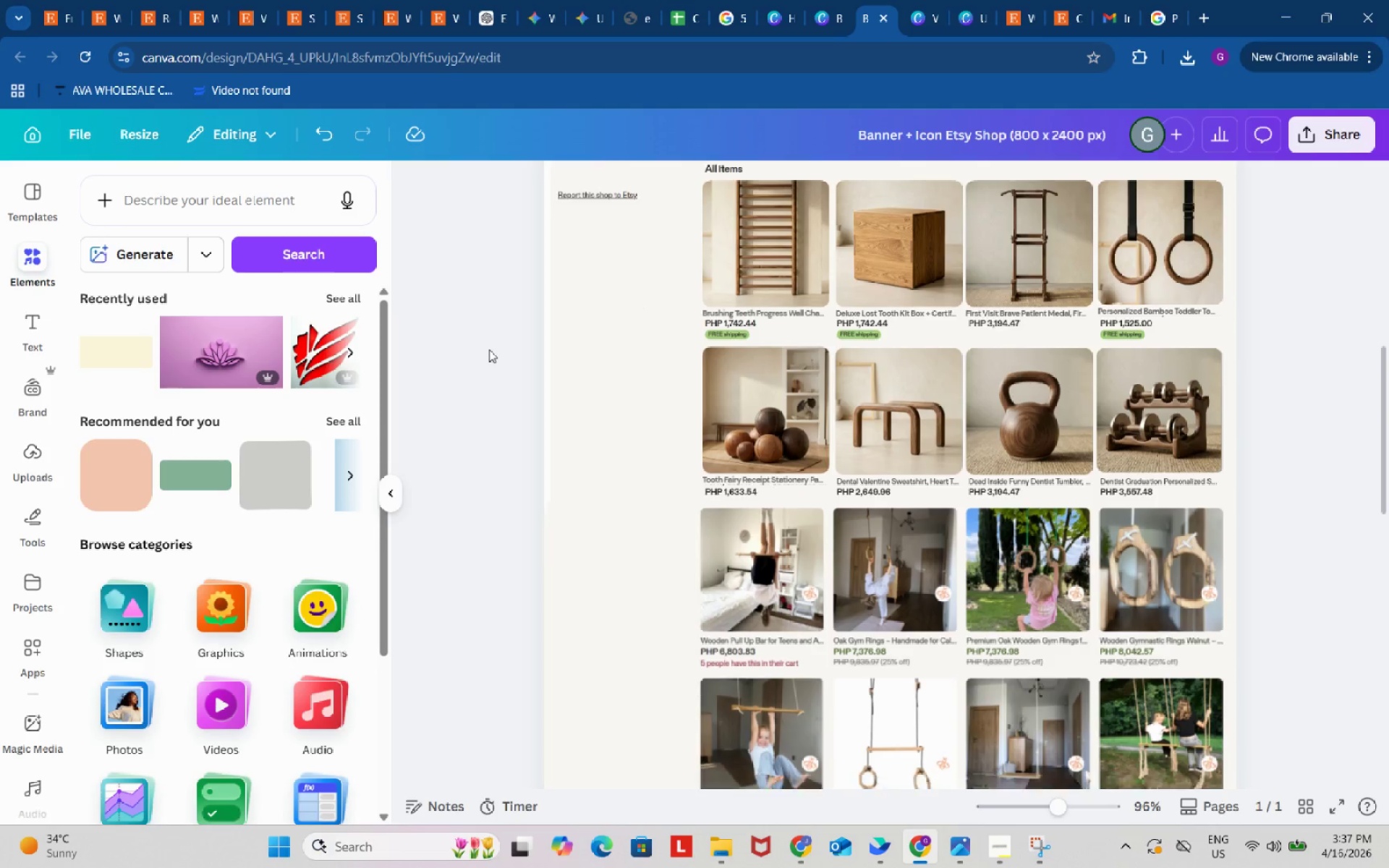 
scroll: coordinate [489, 349], scroll_direction: down, amount: 4.0
 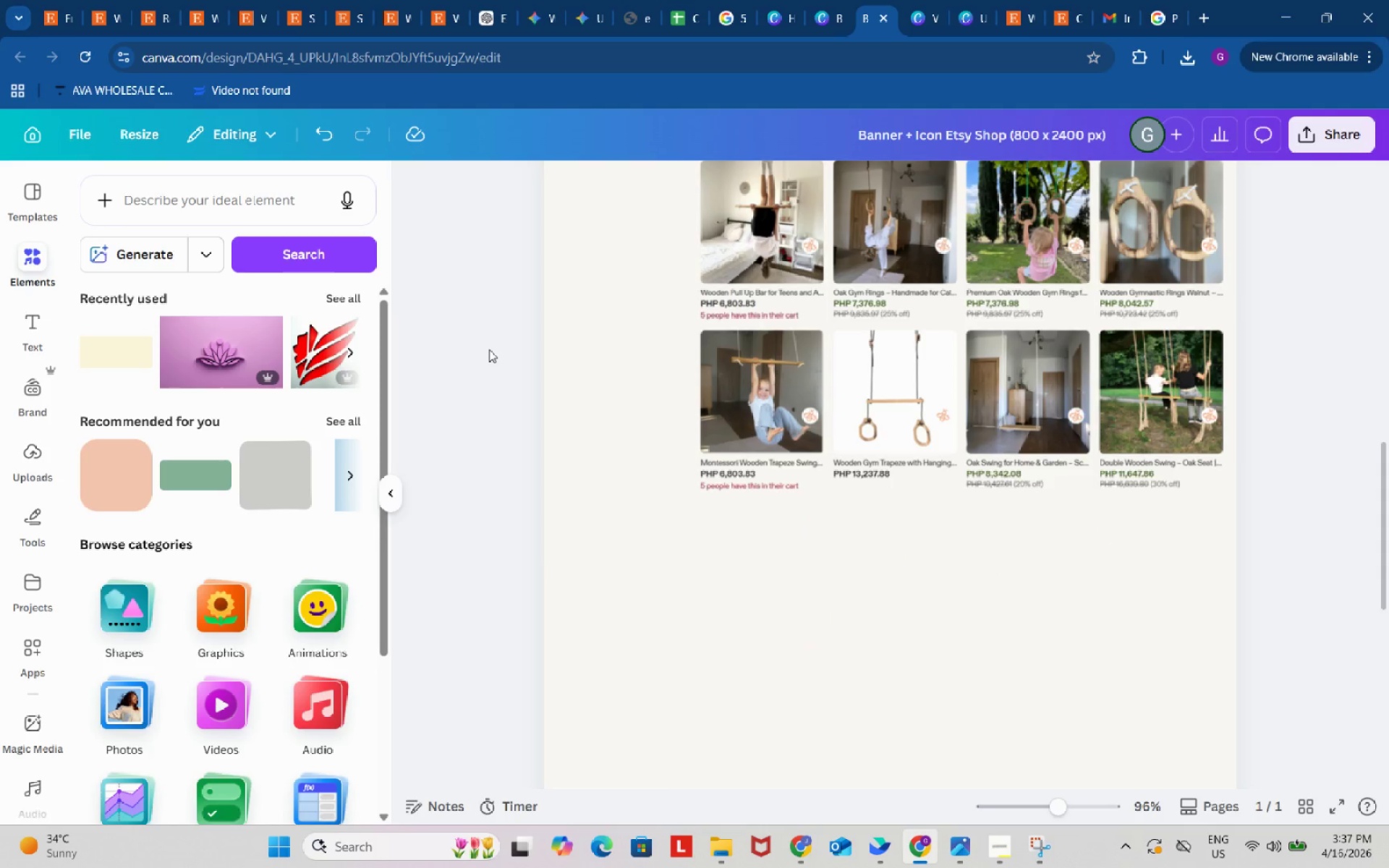 
scroll: coordinate [489, 350], scroll_direction: up, amount: 3.0
 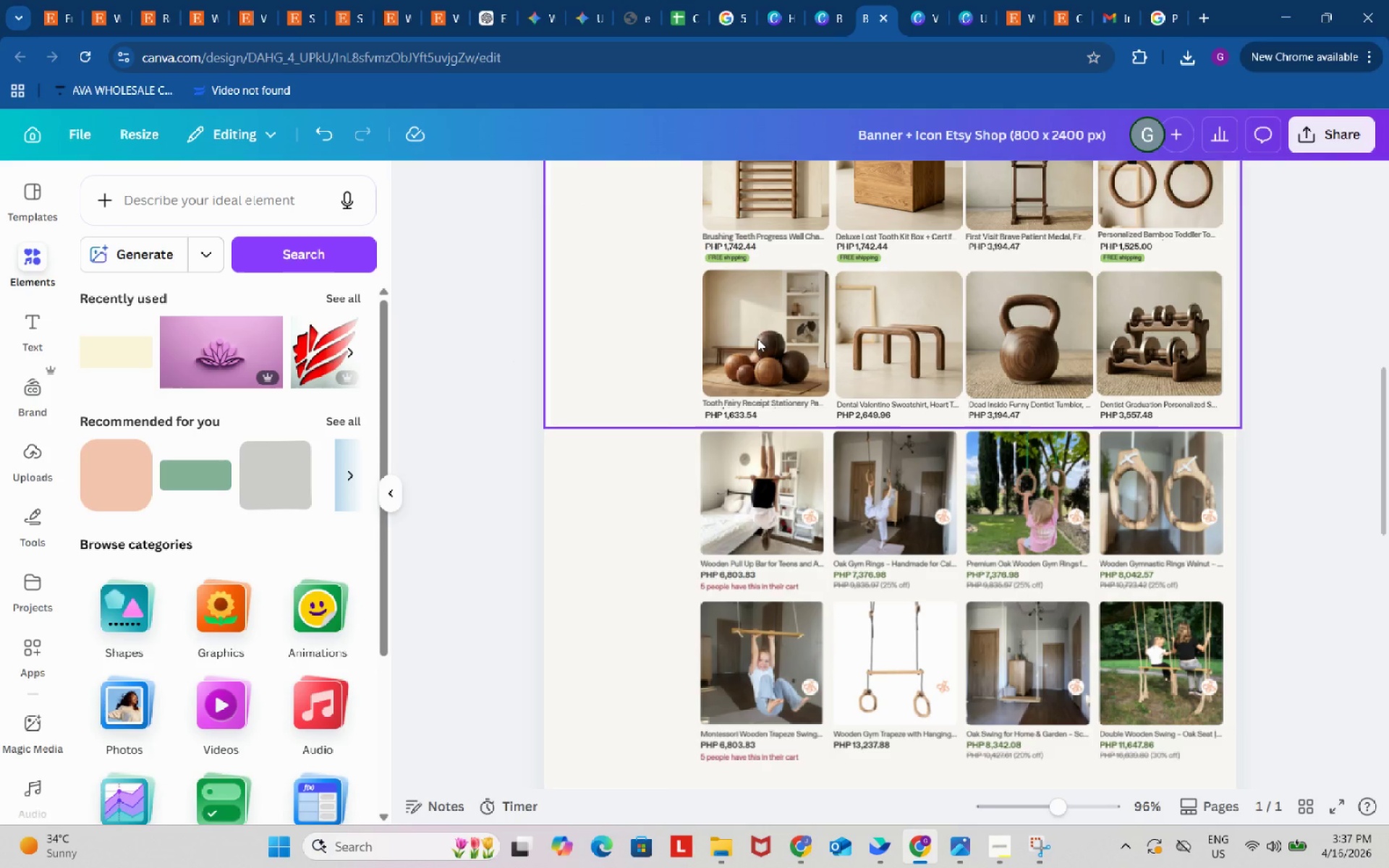 
left_click([757, 339])
 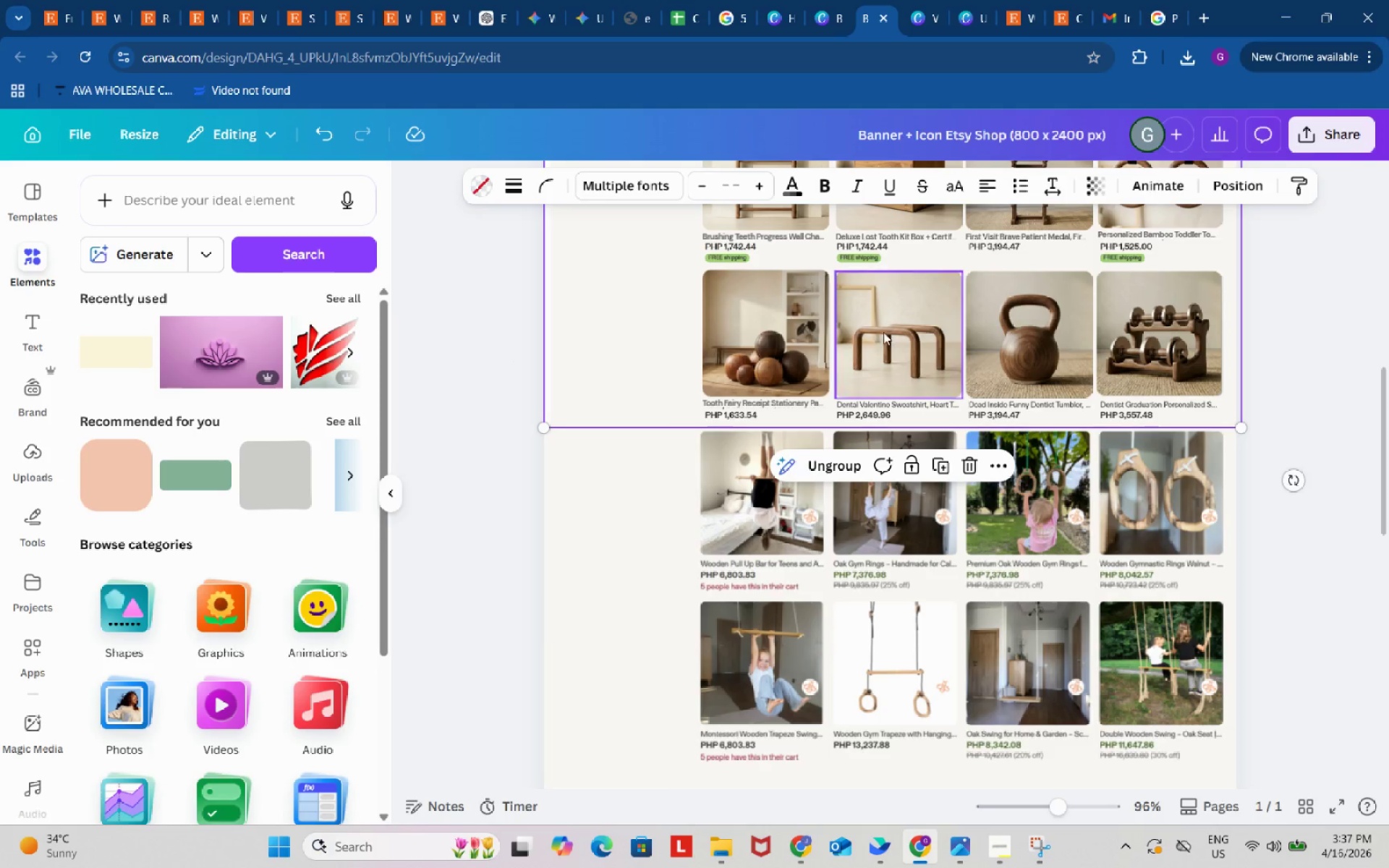 
left_click([884, 331])
 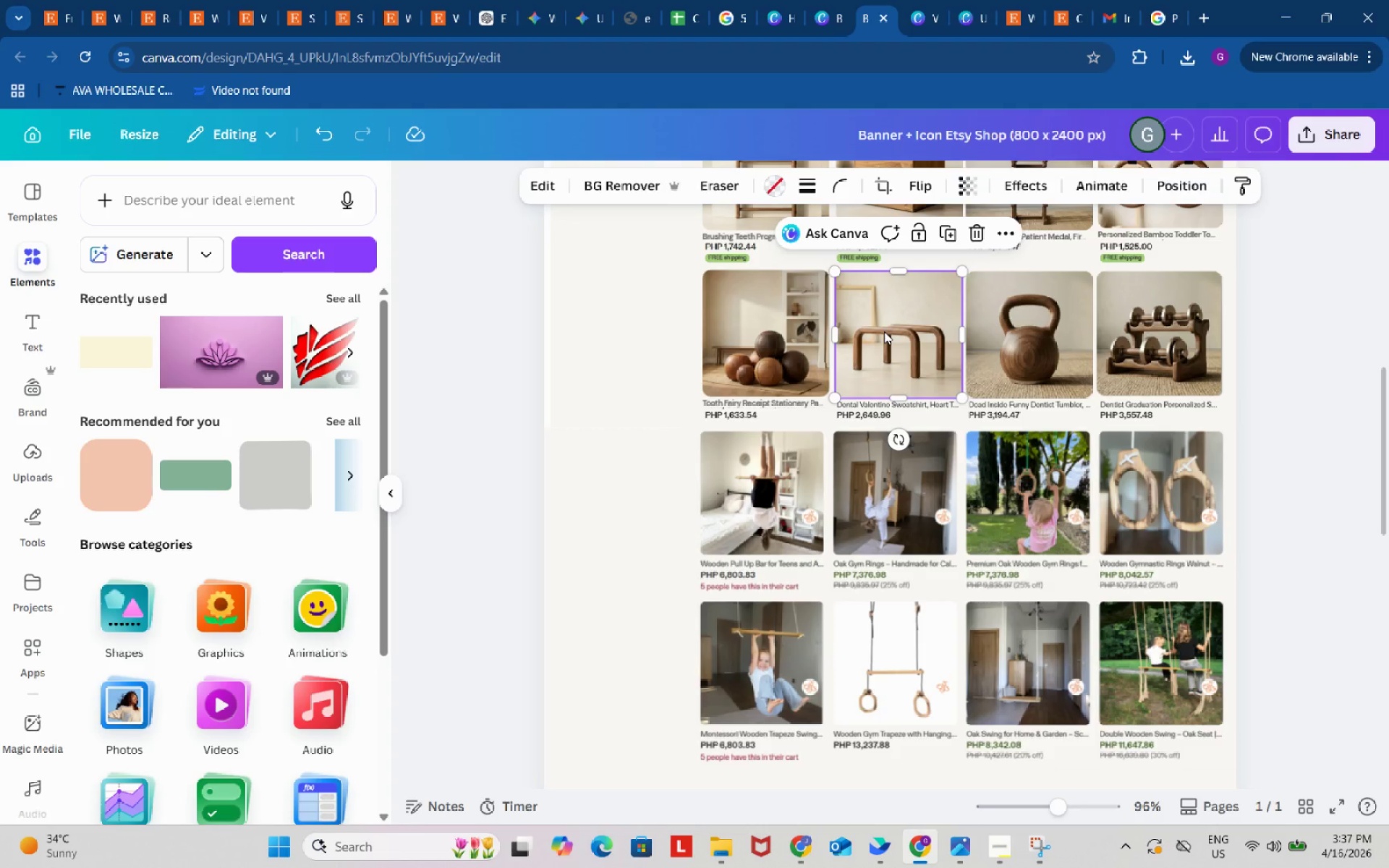 
key(Control+C)
 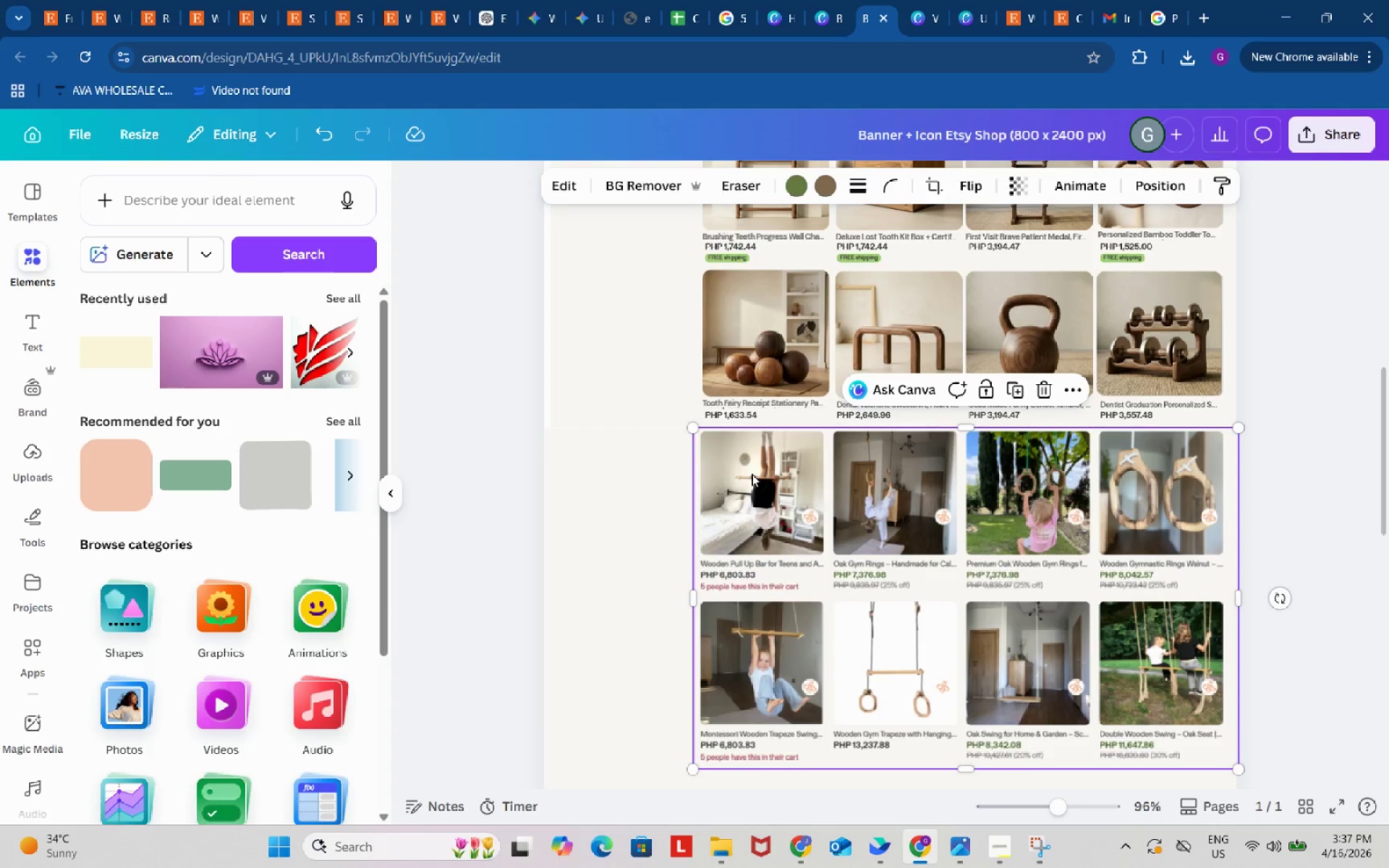 
key(Control+ControlLeft)
 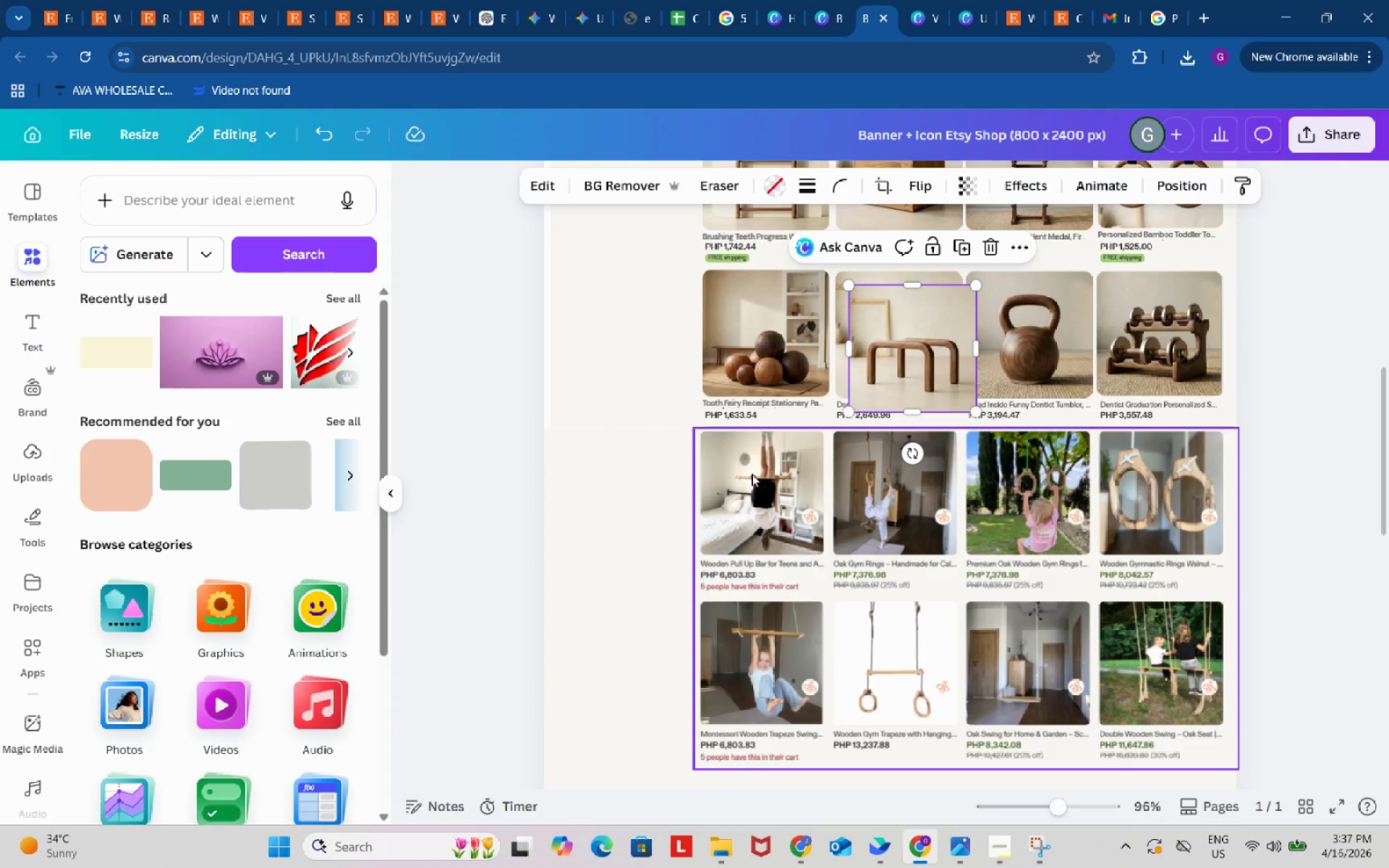 
key(Control+V)
 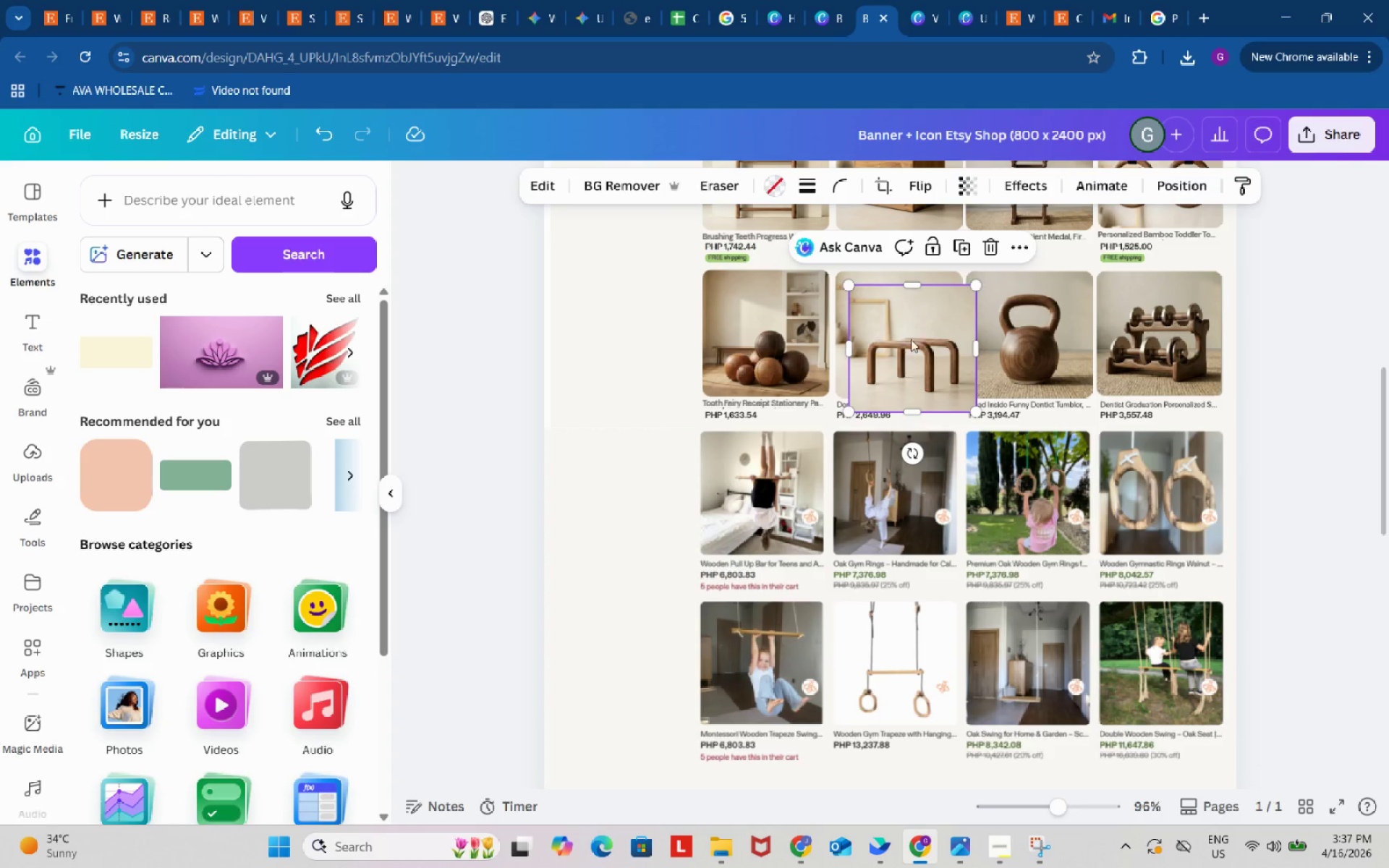 
left_click_drag(start_coordinate=[913, 337], to_coordinate=[765, 487])
 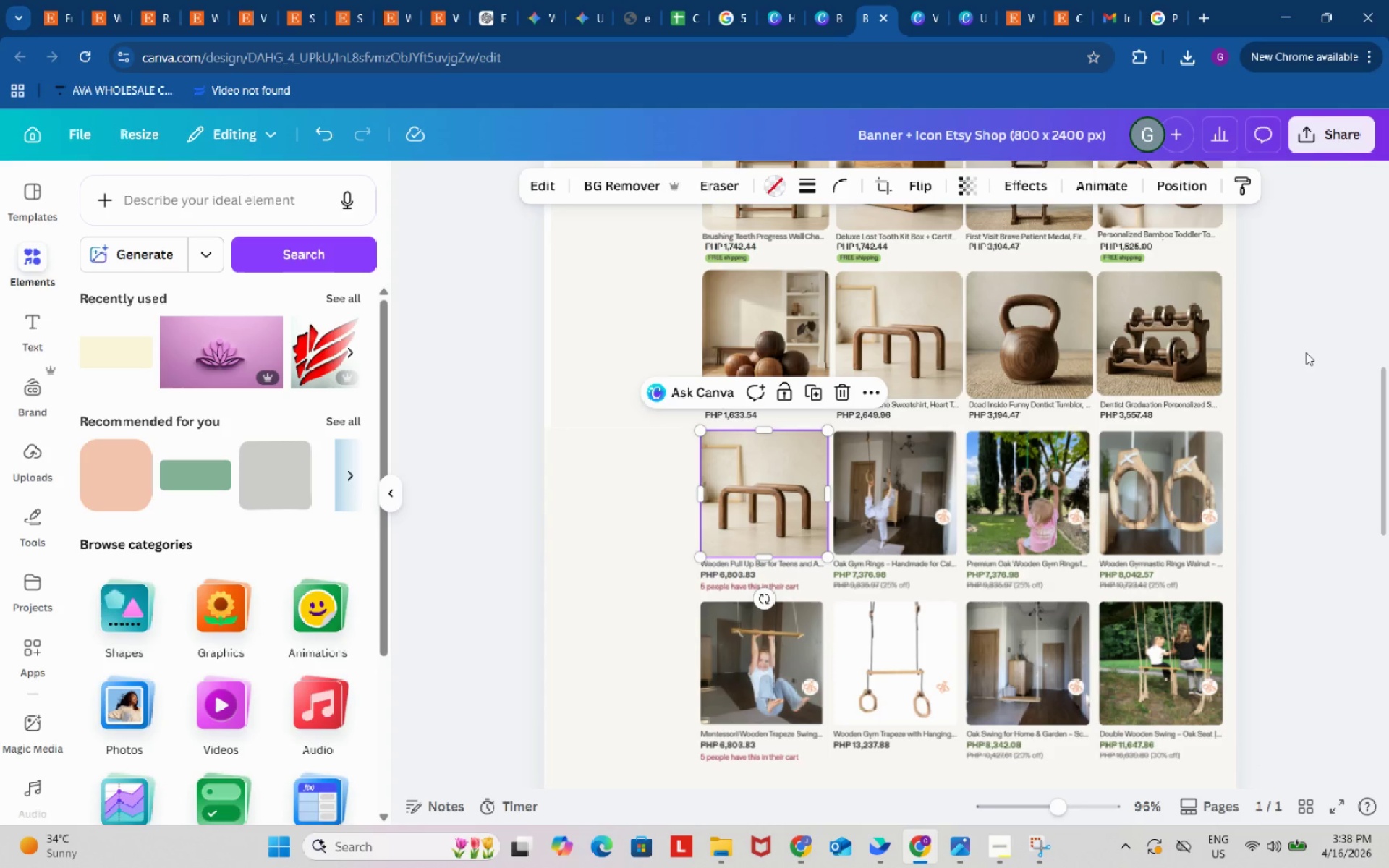 
left_click_drag(start_coordinate=[1310, 352], to_coordinate=[892, 321])
 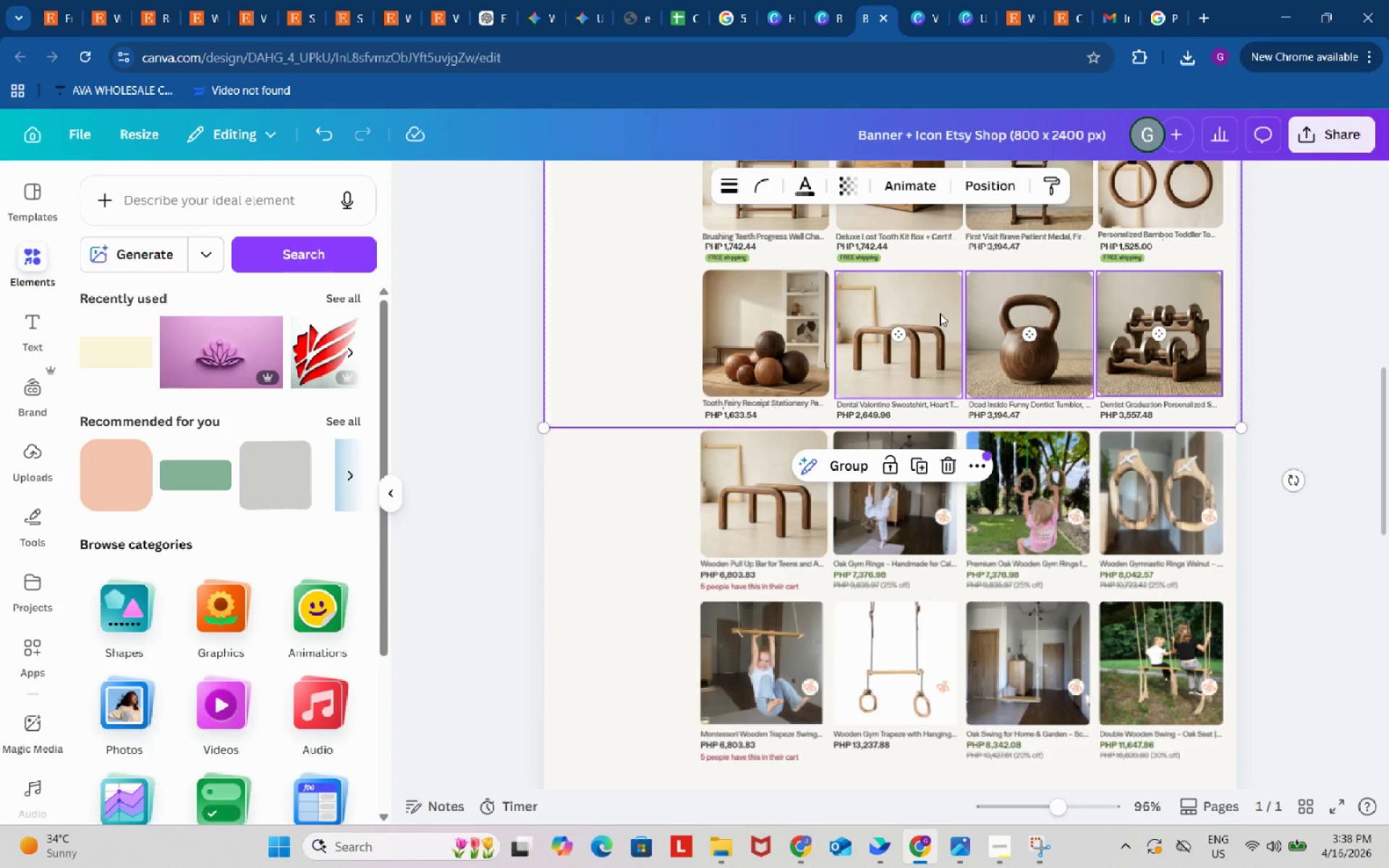 
key(Control+ControlLeft)
 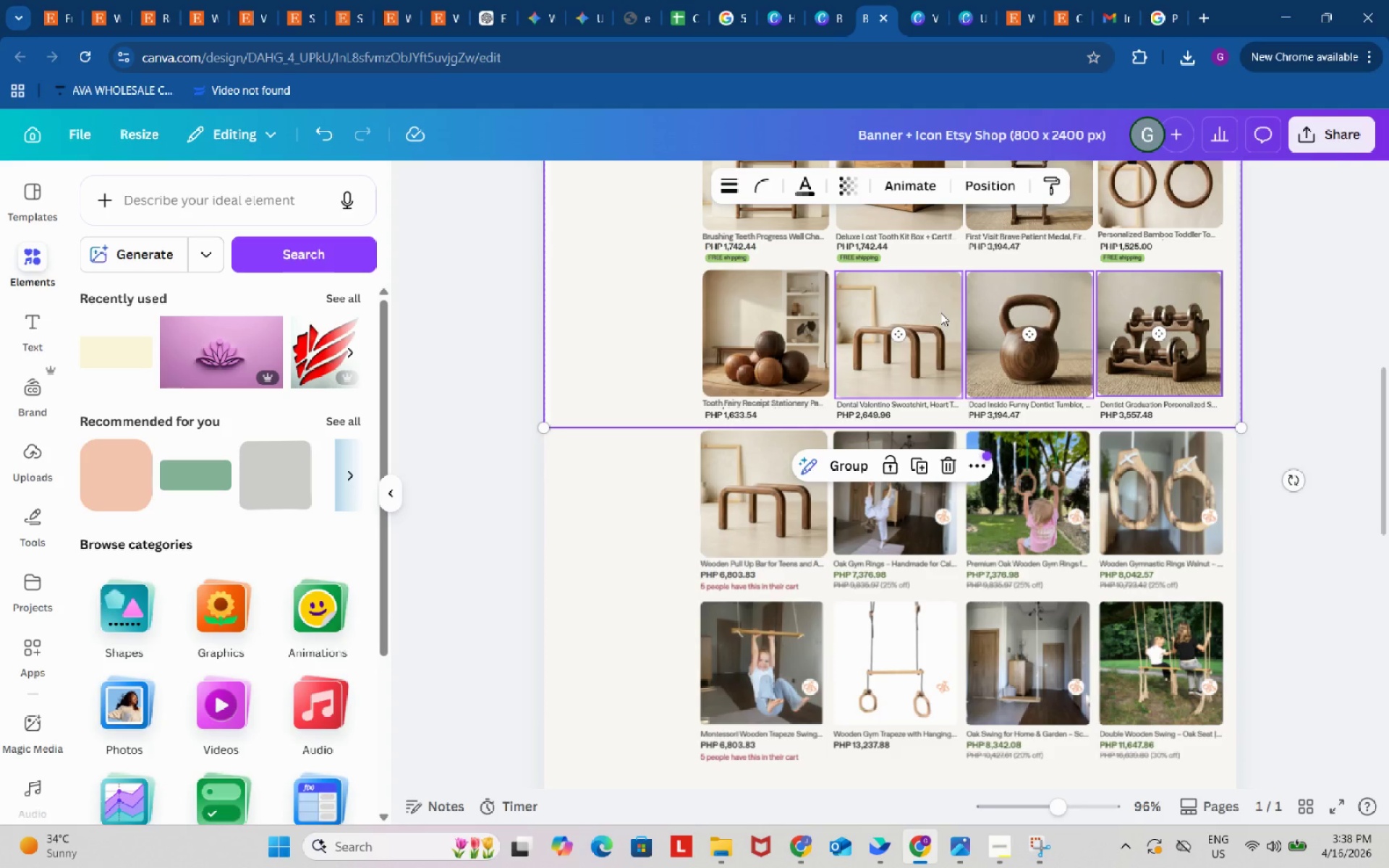 
key(Control+C)
 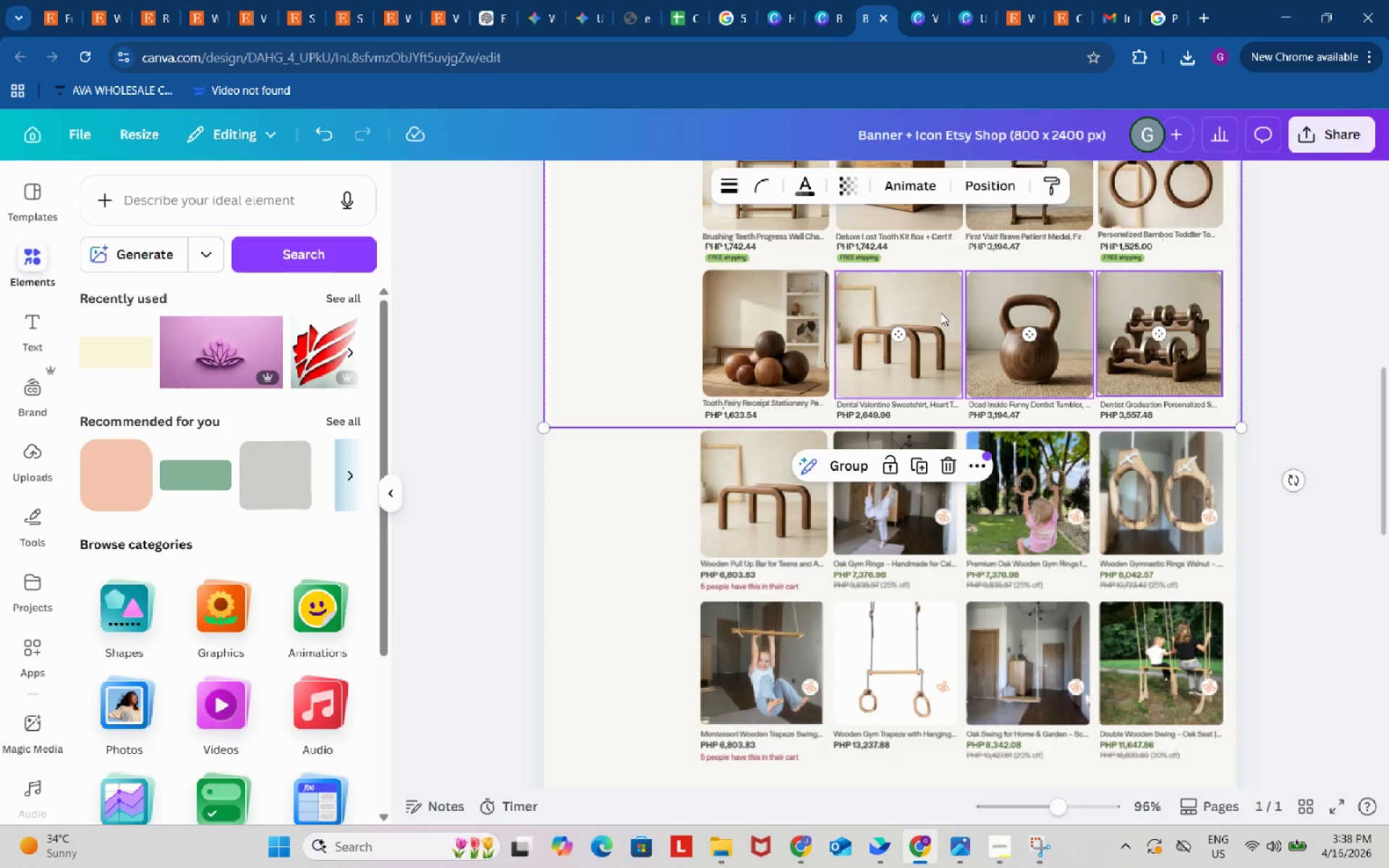 
key(Control+ControlLeft)
 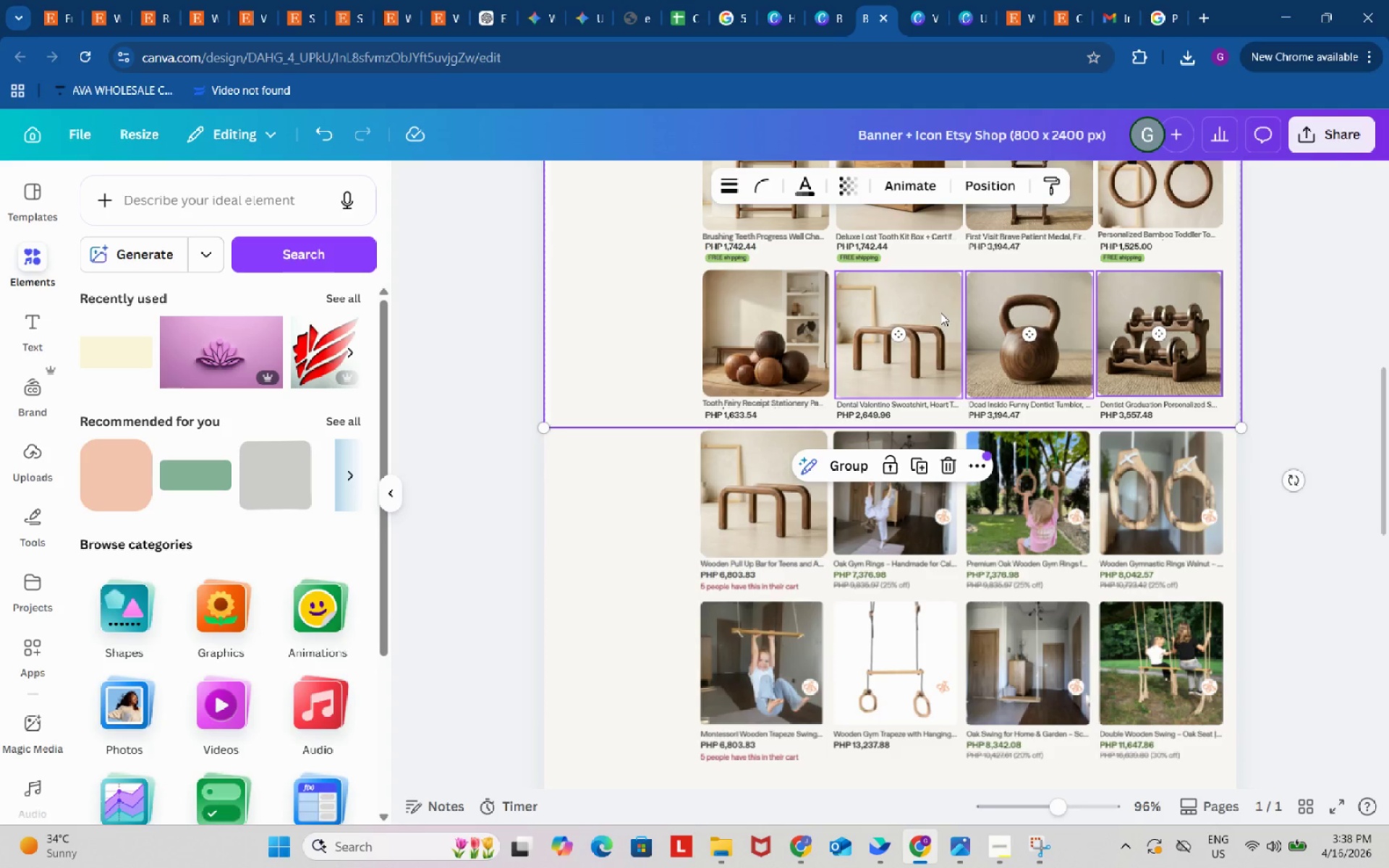 
key(Control+V)
 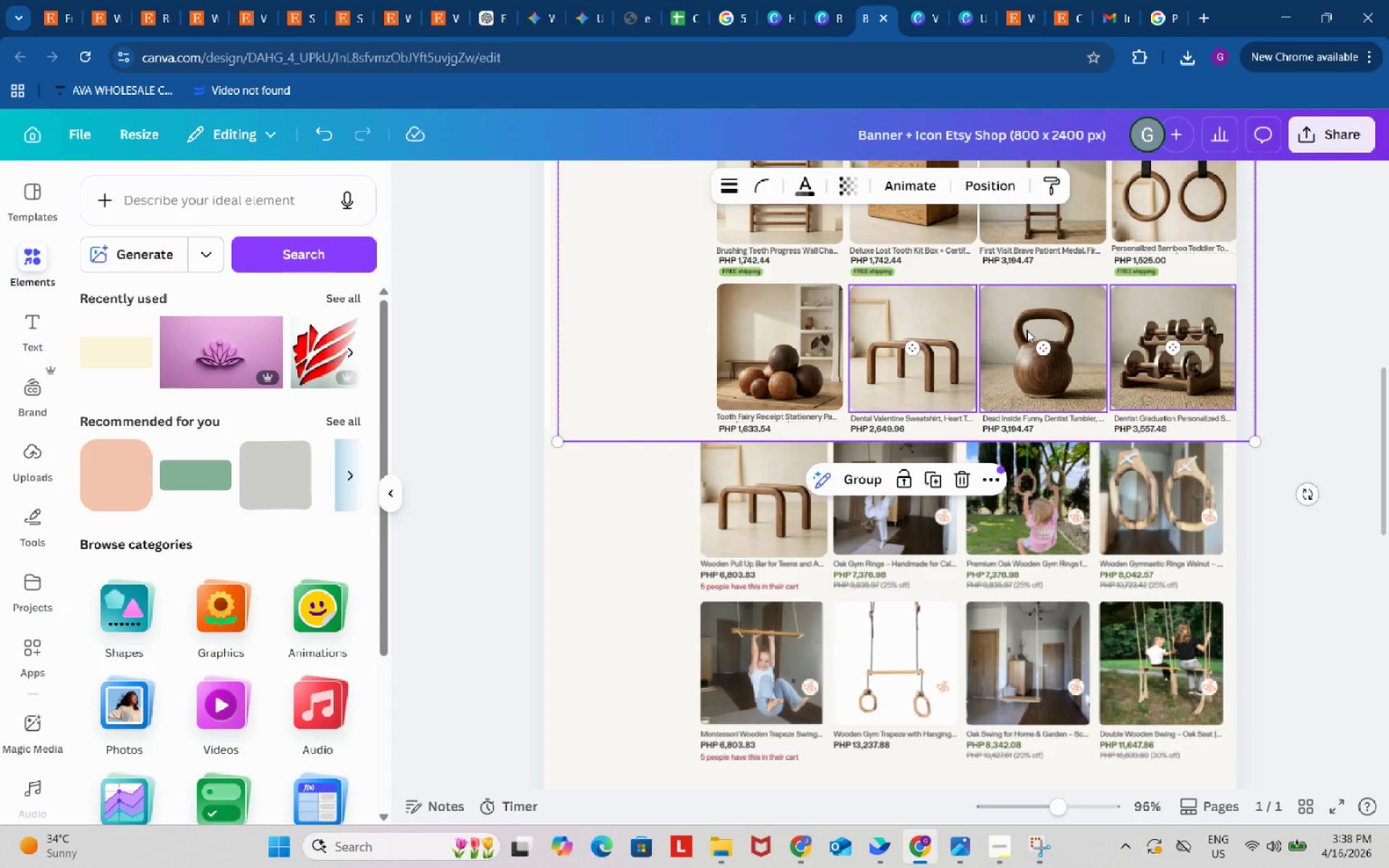 
left_click_drag(start_coordinate=[1027, 330], to_coordinate=[1008, 380])
 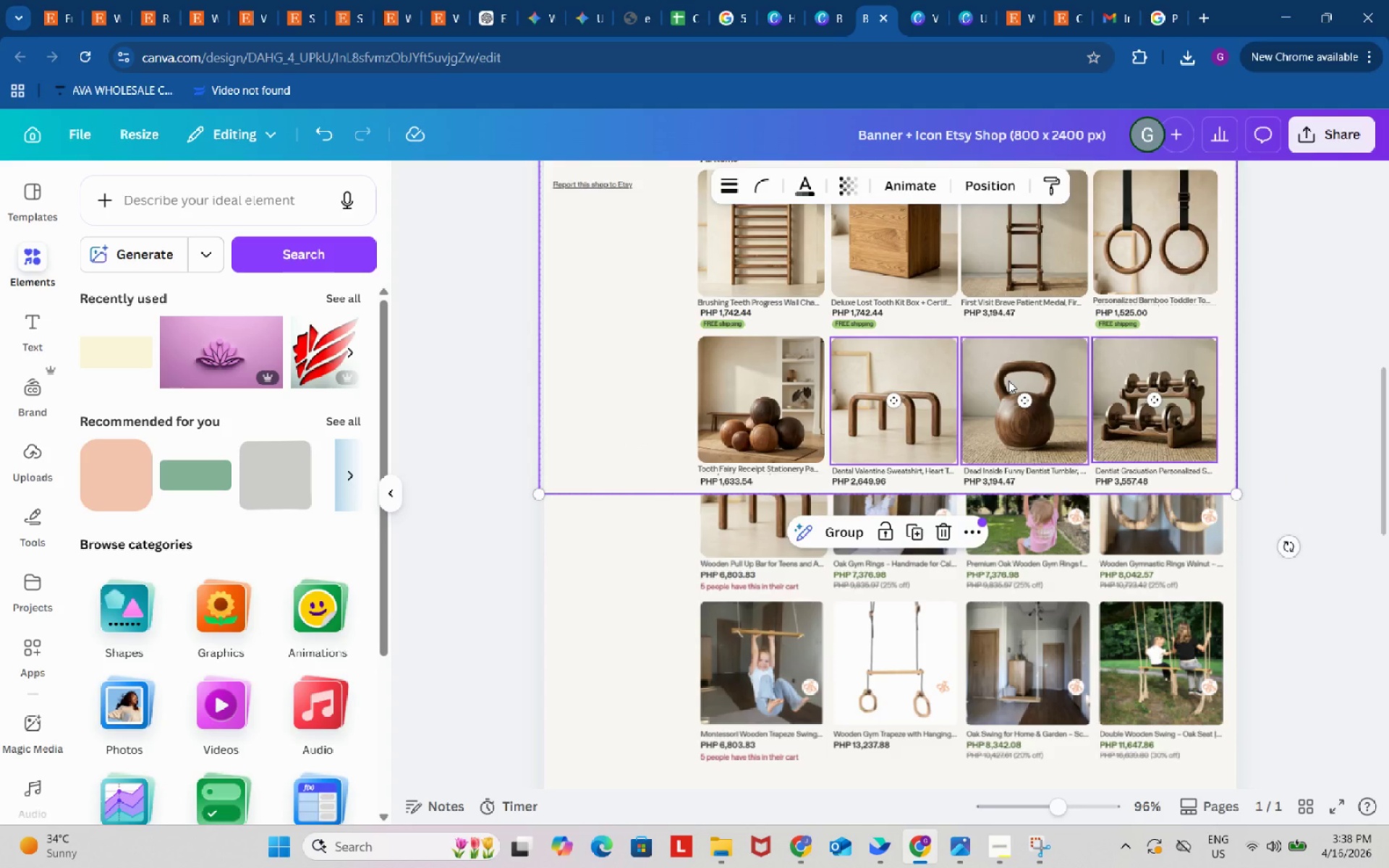 
key(Control+ControlLeft)
 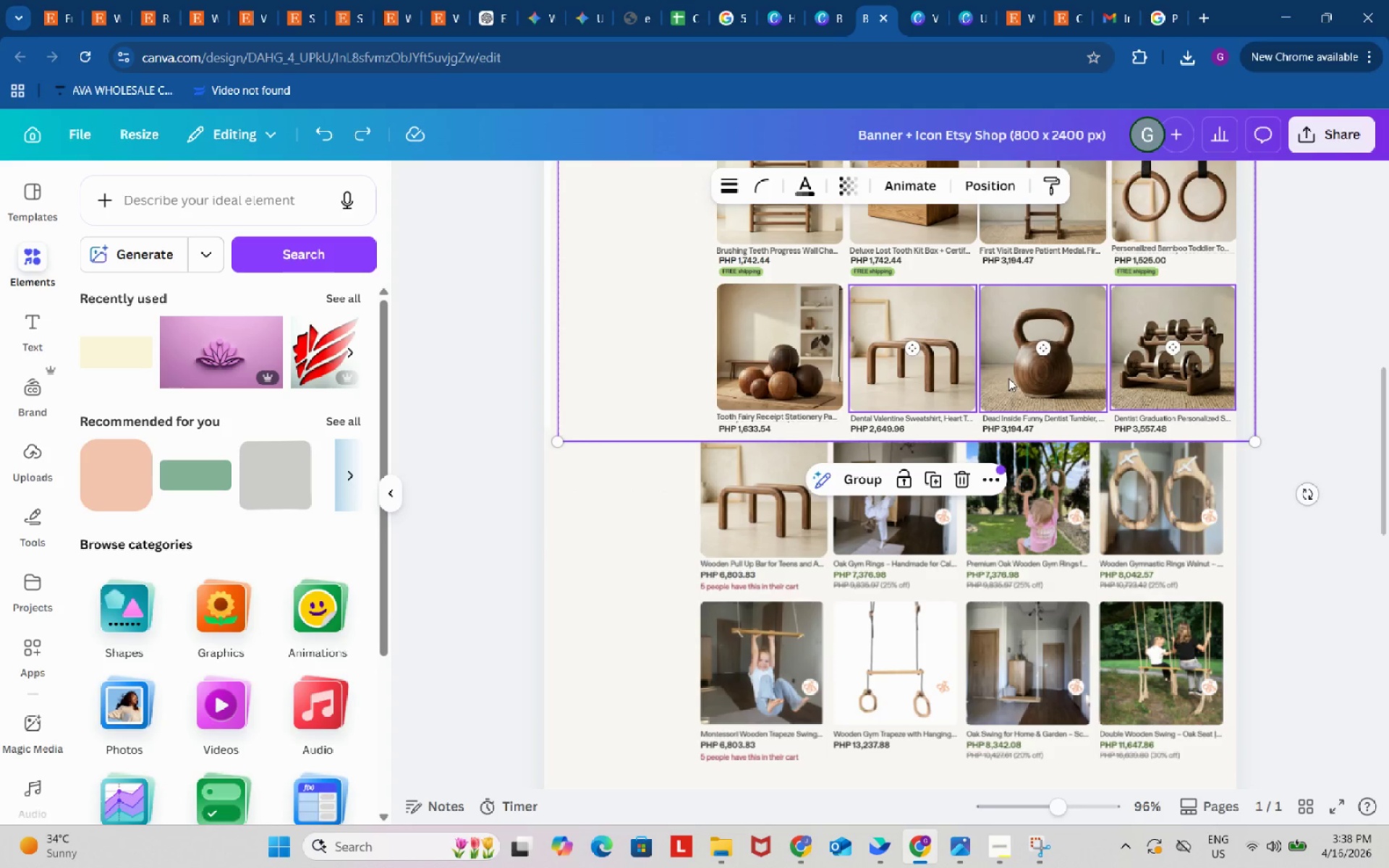 
key(Control+Z)
 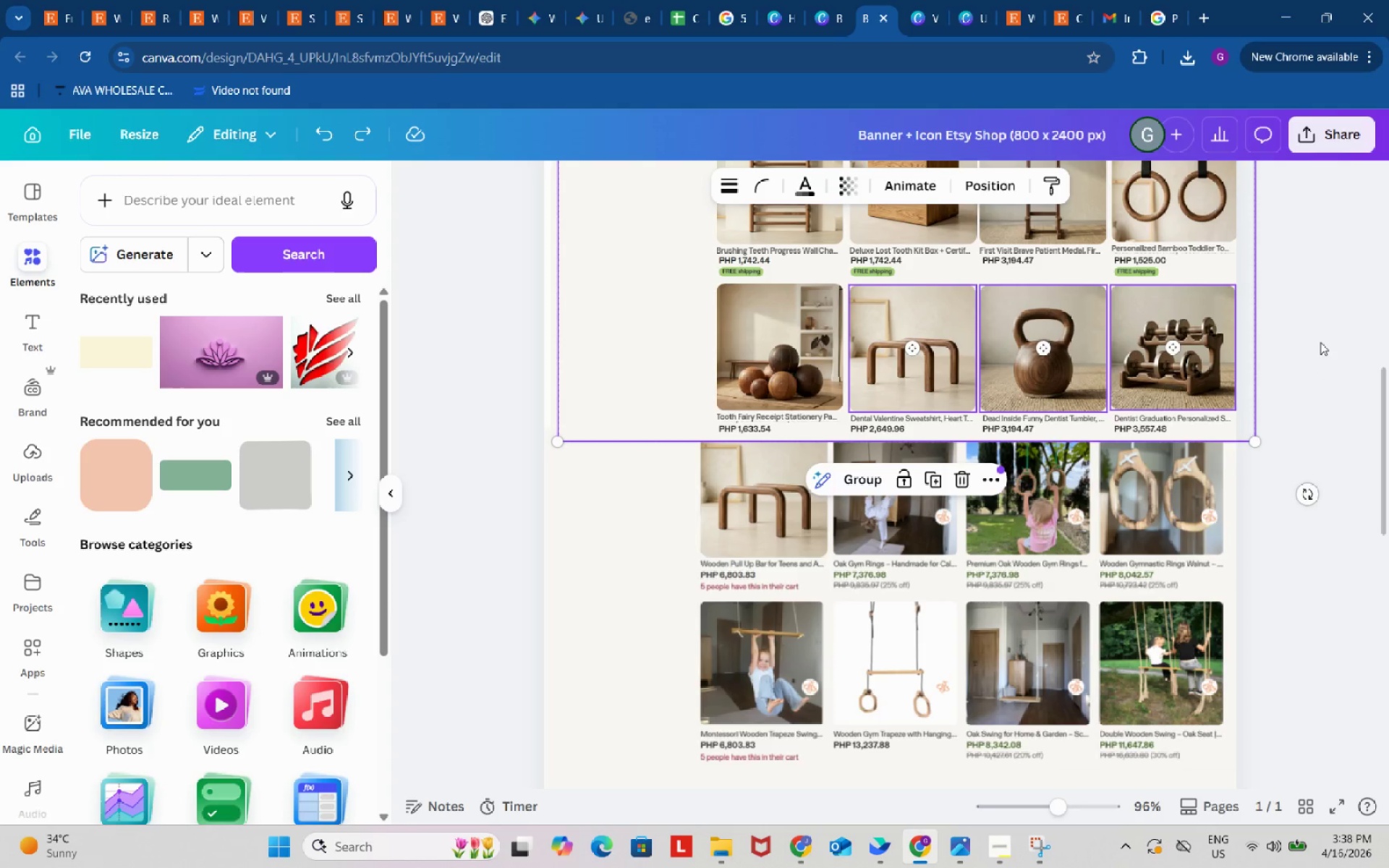 
left_click([1317, 341])
 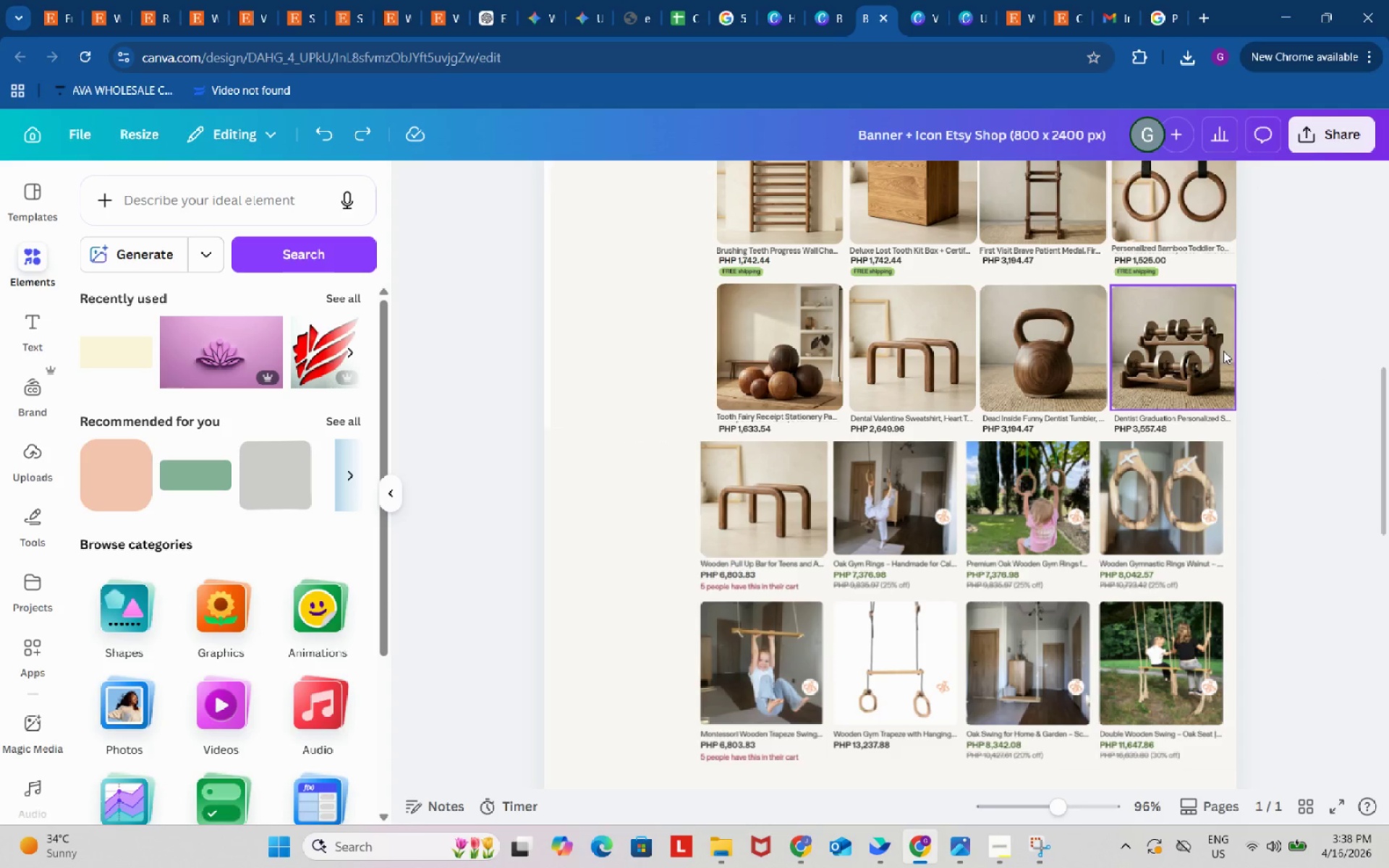 
left_click([1223, 351])
 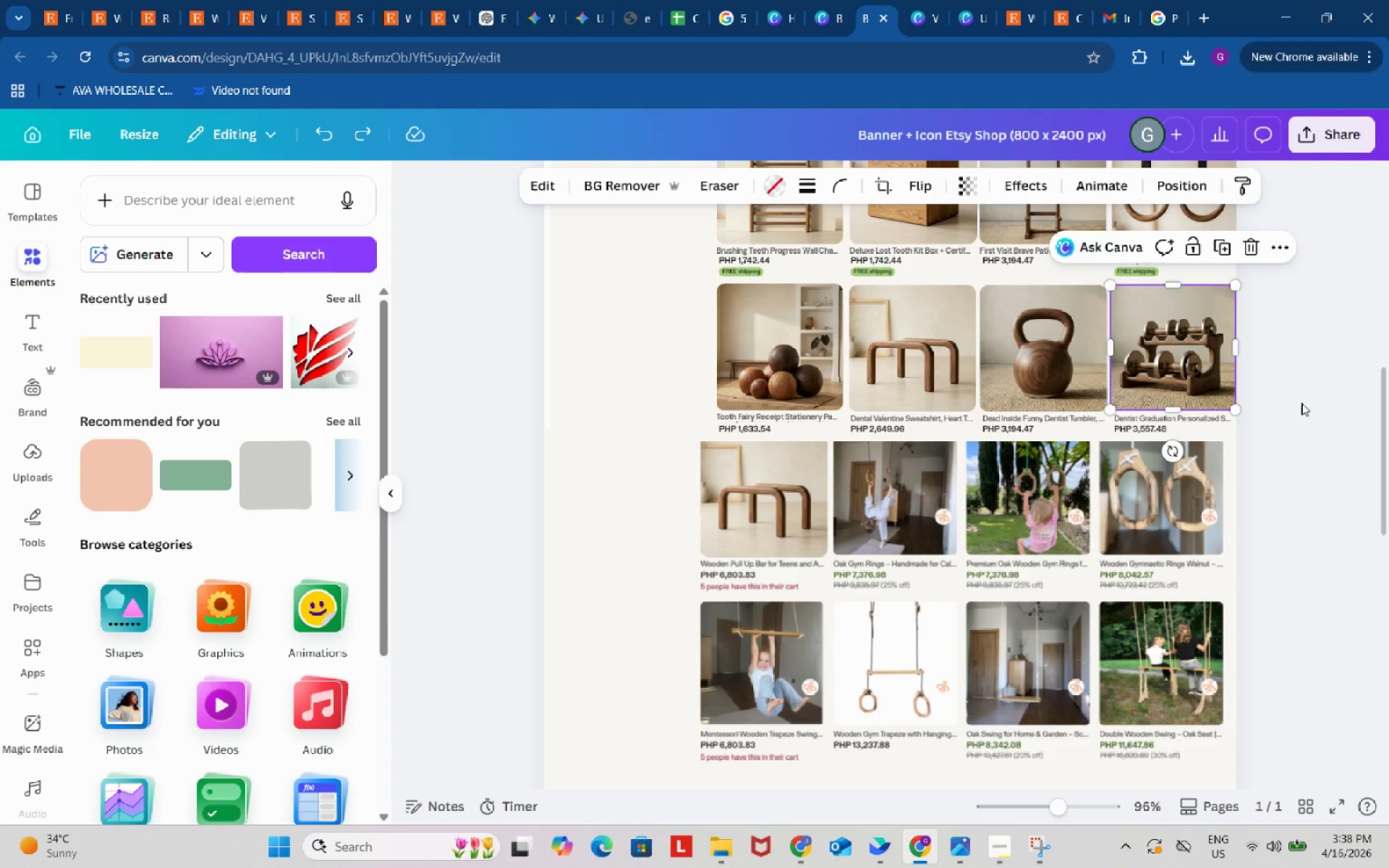 
key(Control+ControlLeft)
 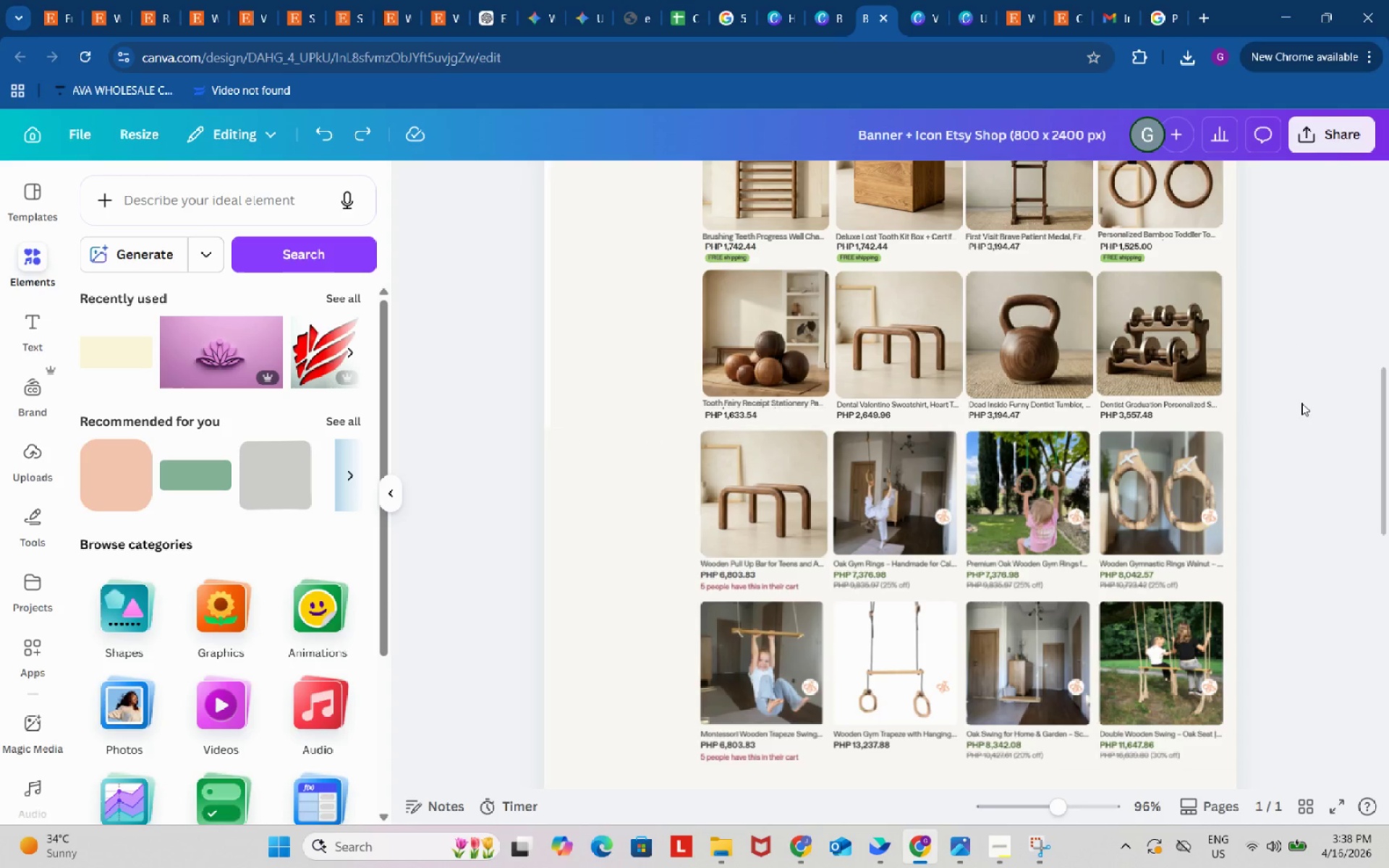 
key(Control+Z)
 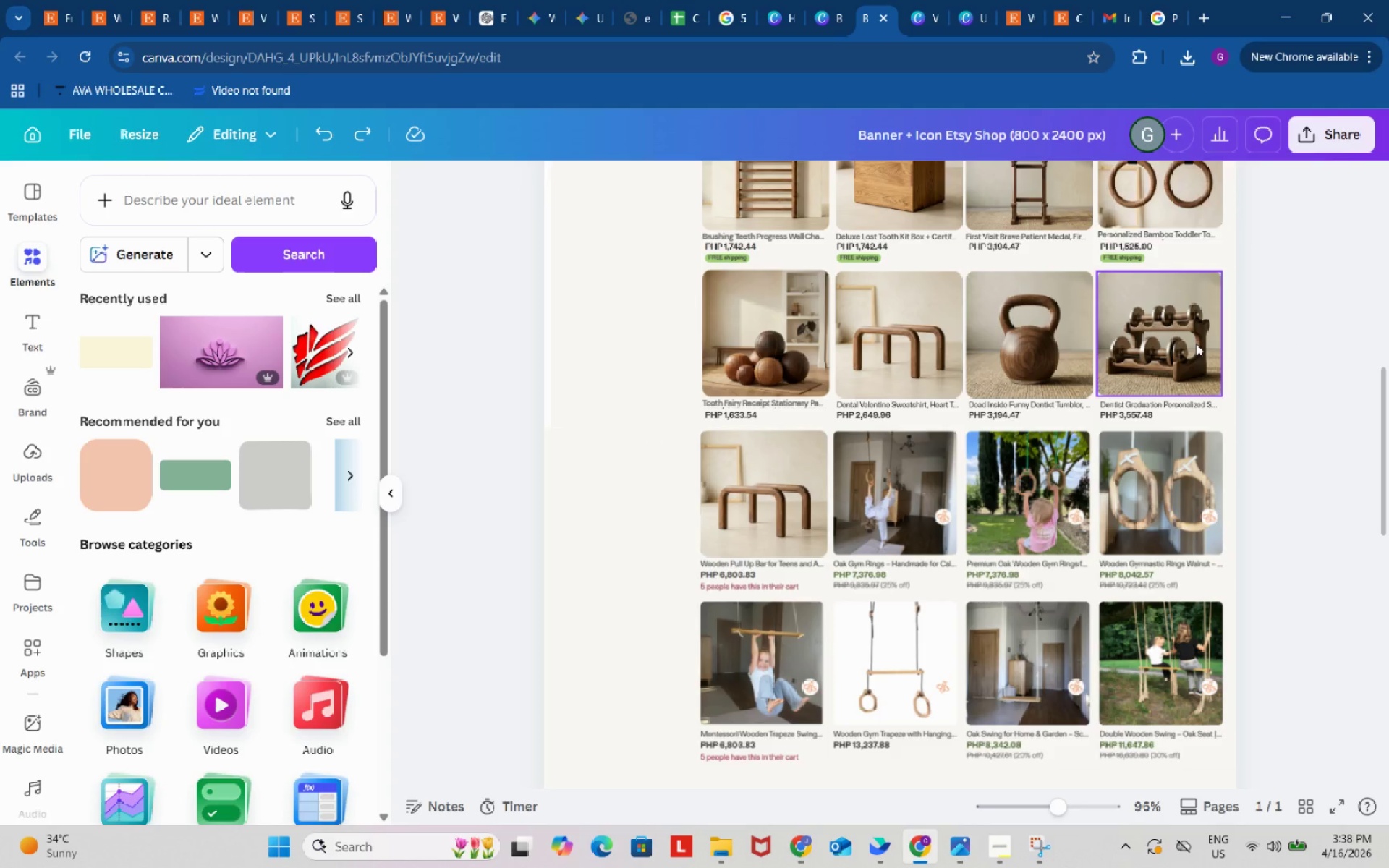 
left_click([1196, 344])
 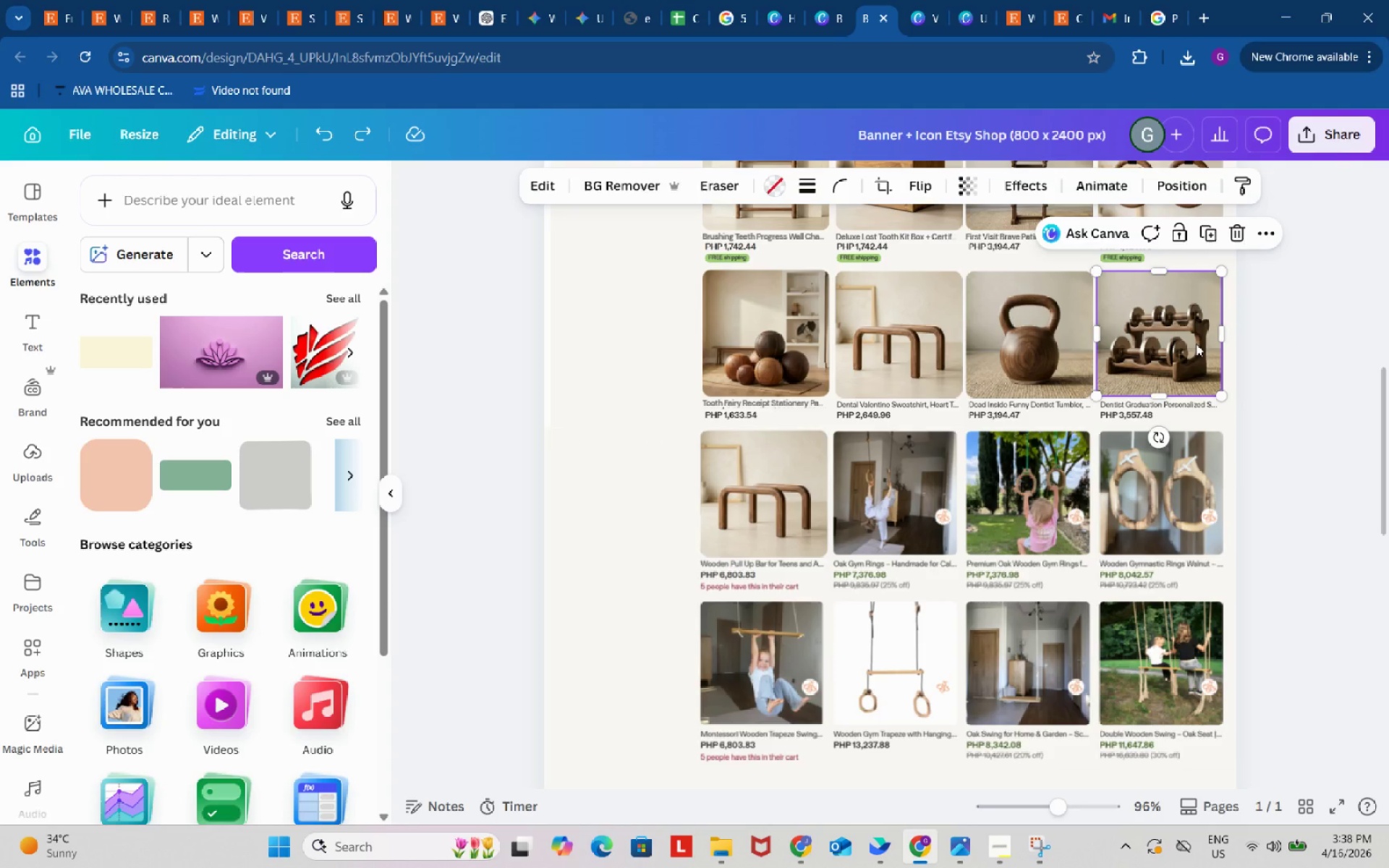 
hold_key(key=ShiftLeft, duration=1.31)
left_click([1053, 341])
 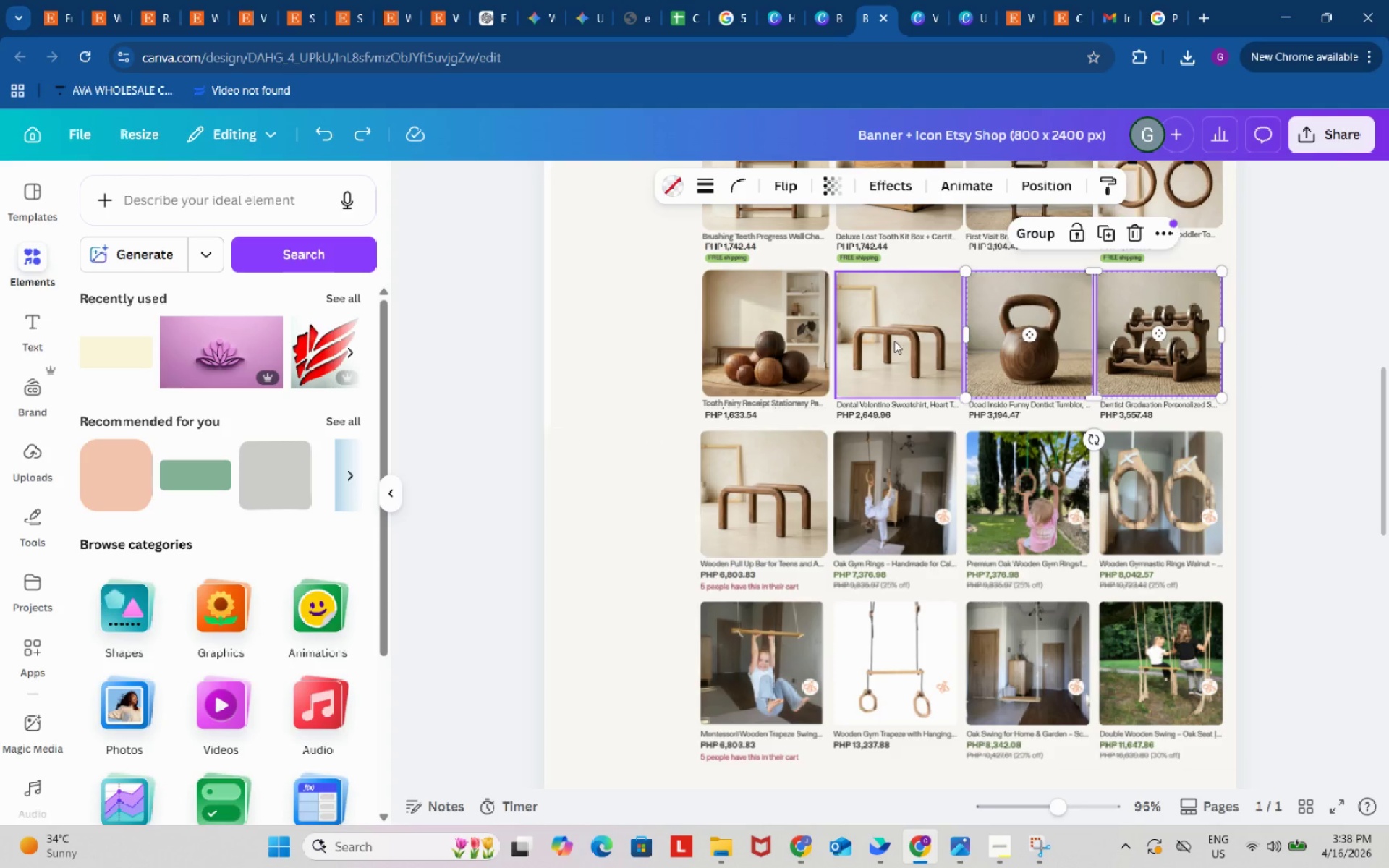 
left_click([894, 341])
 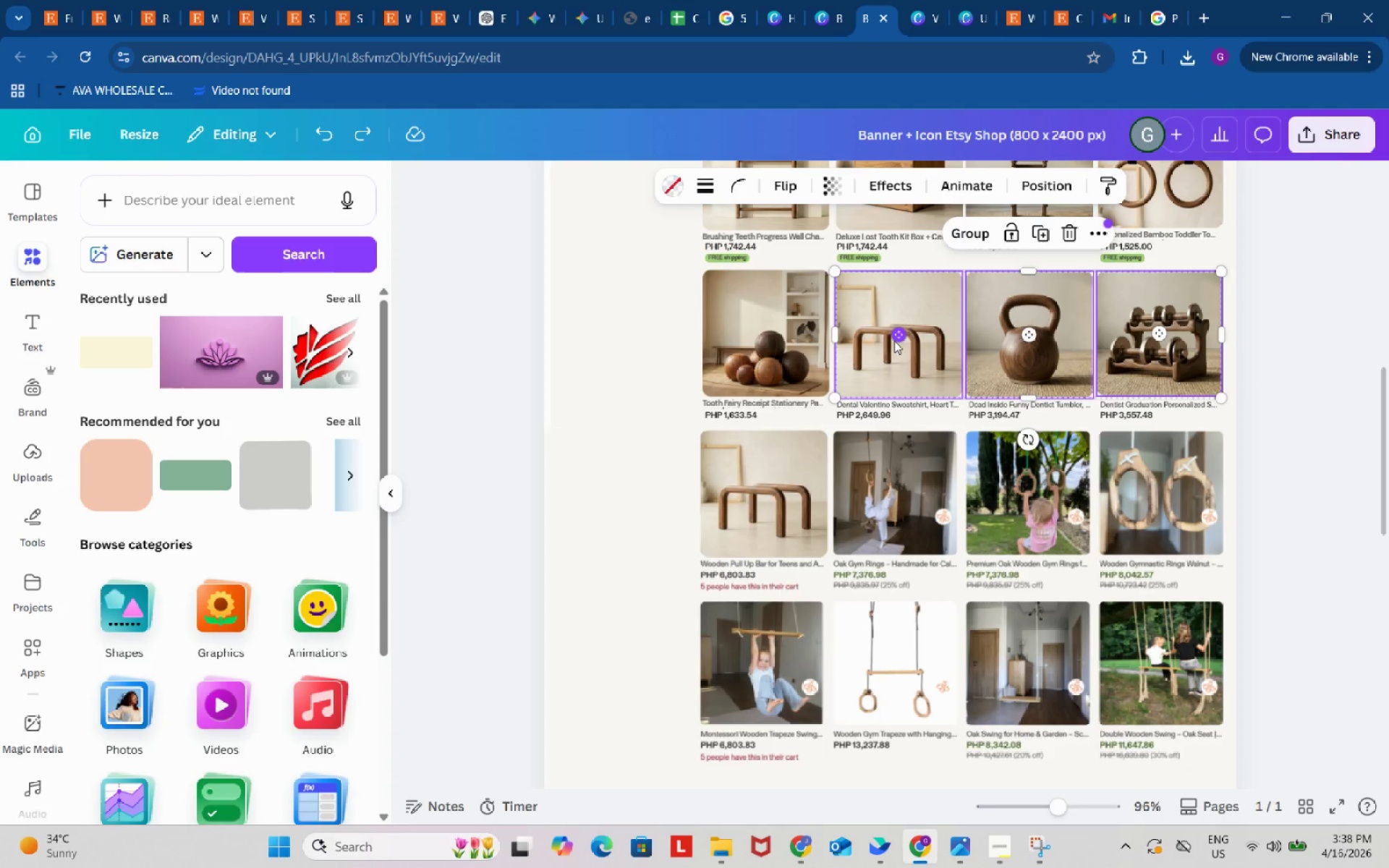 
key(Control+C)
 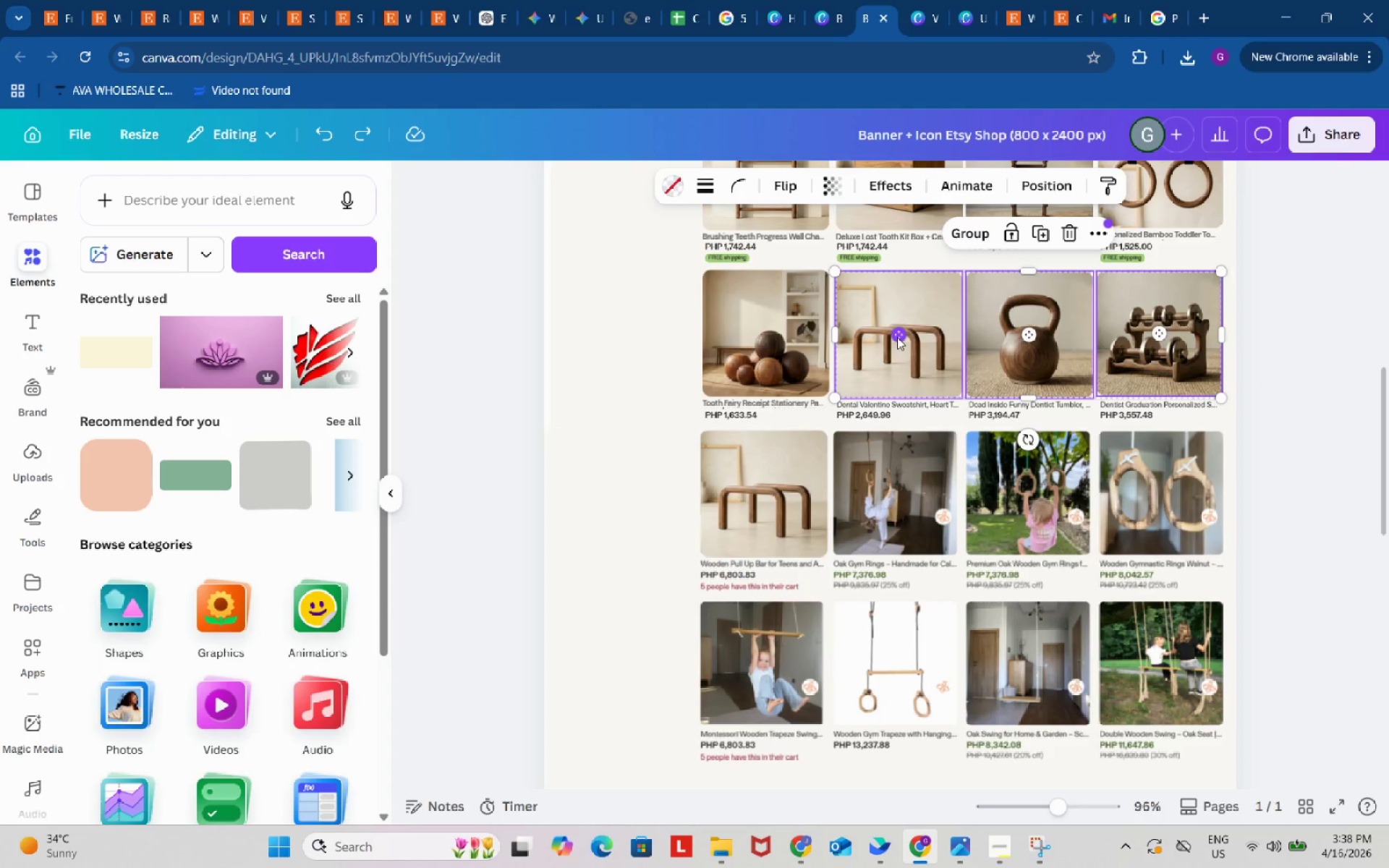 
key(Control+V)
 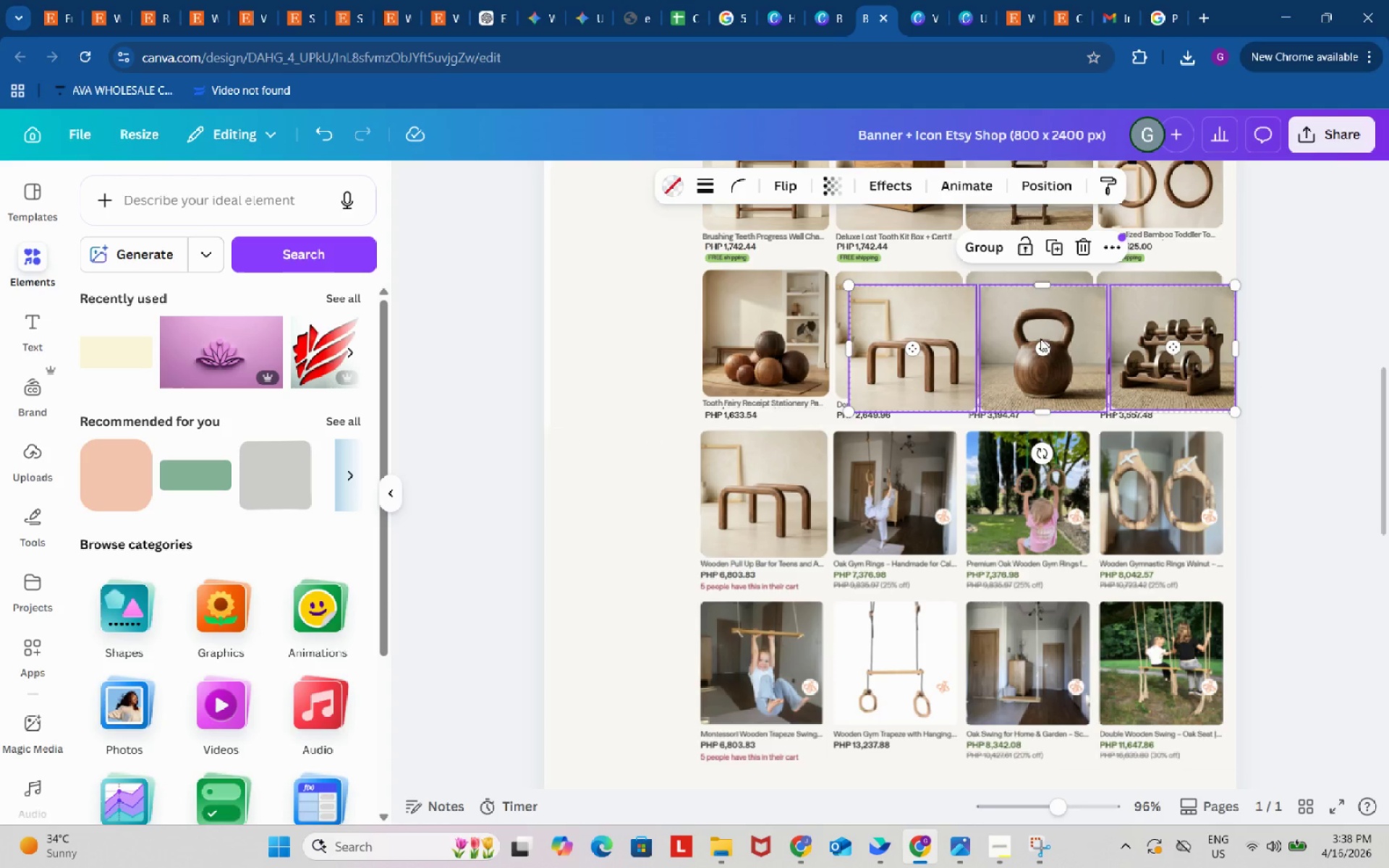 
left_click_drag(start_coordinate=[1041, 339], to_coordinate=[1018, 477])
 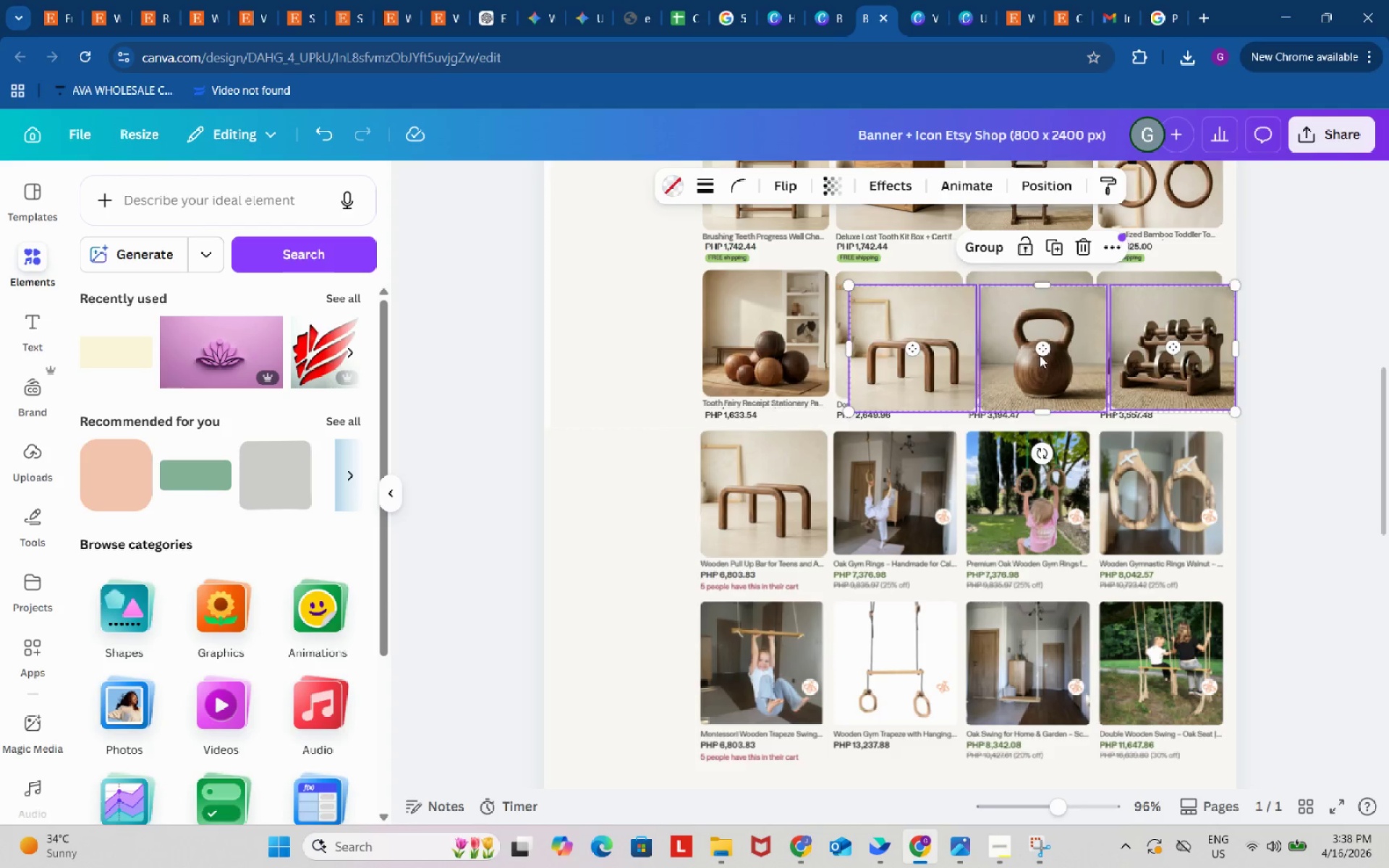 
left_click_drag(start_coordinate=[1040, 355], to_coordinate=[1029, 451])
 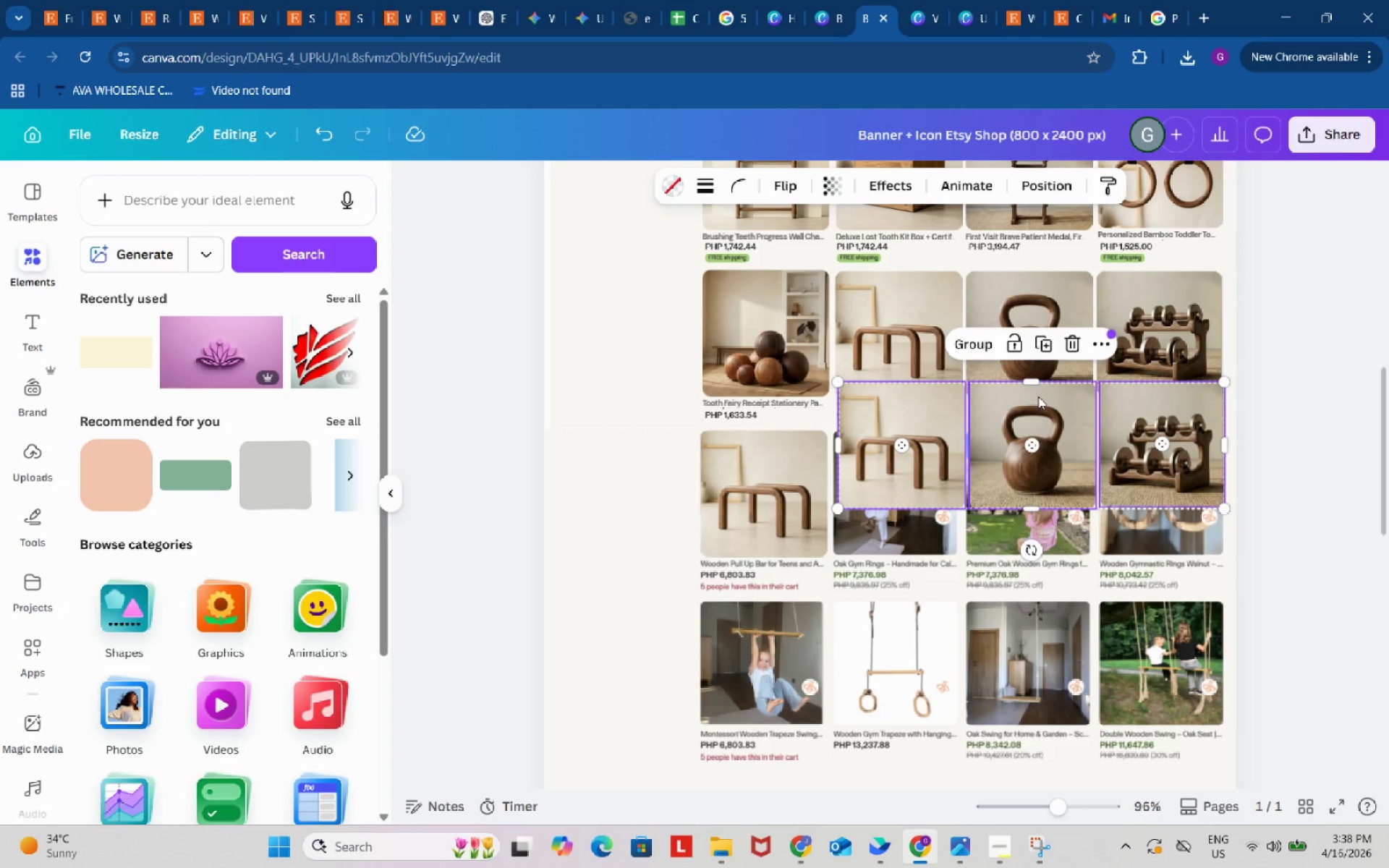 
key(Control+Z)
 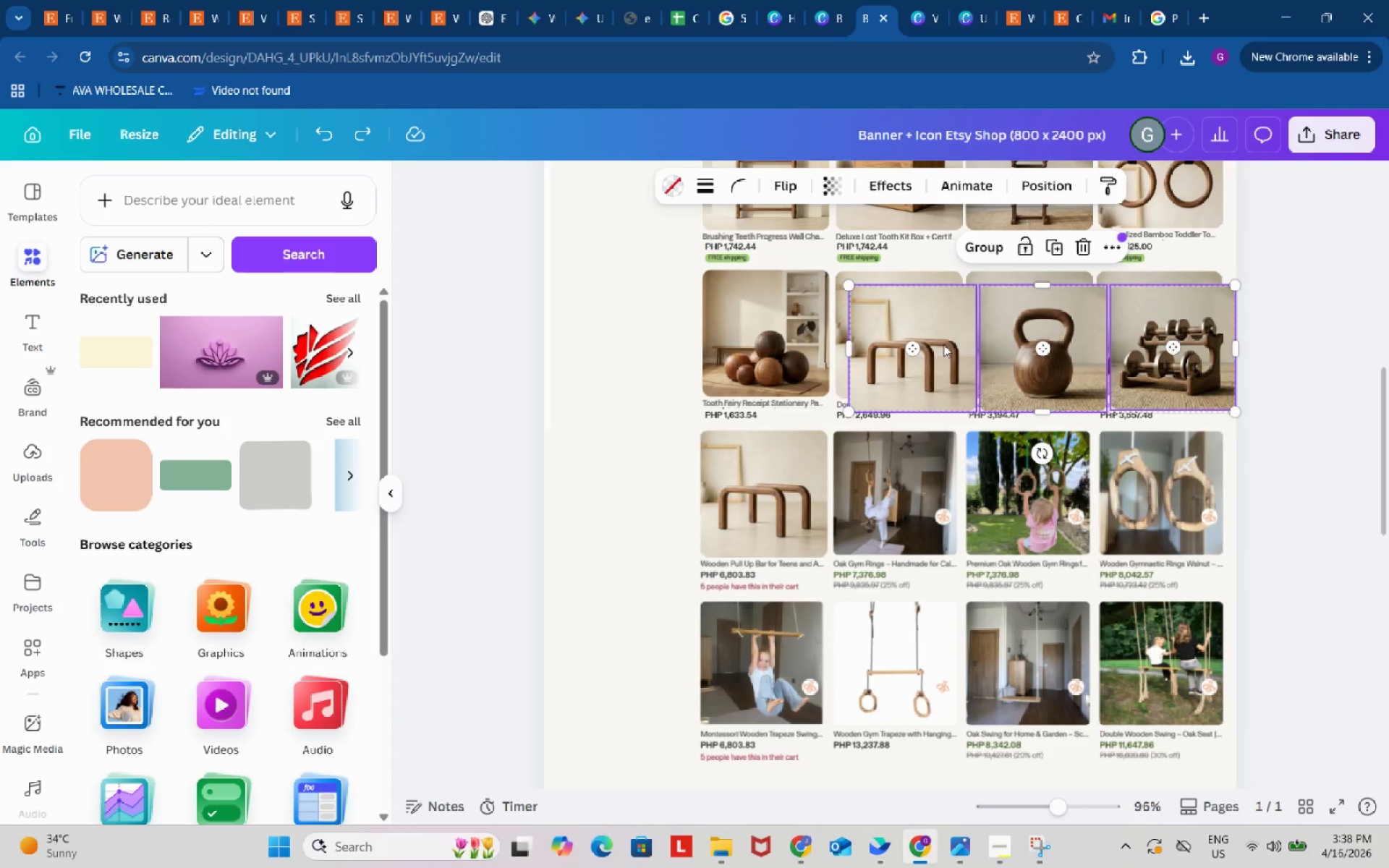 
left_click_drag(start_coordinate=[943, 342], to_coordinate=[929, 488])
 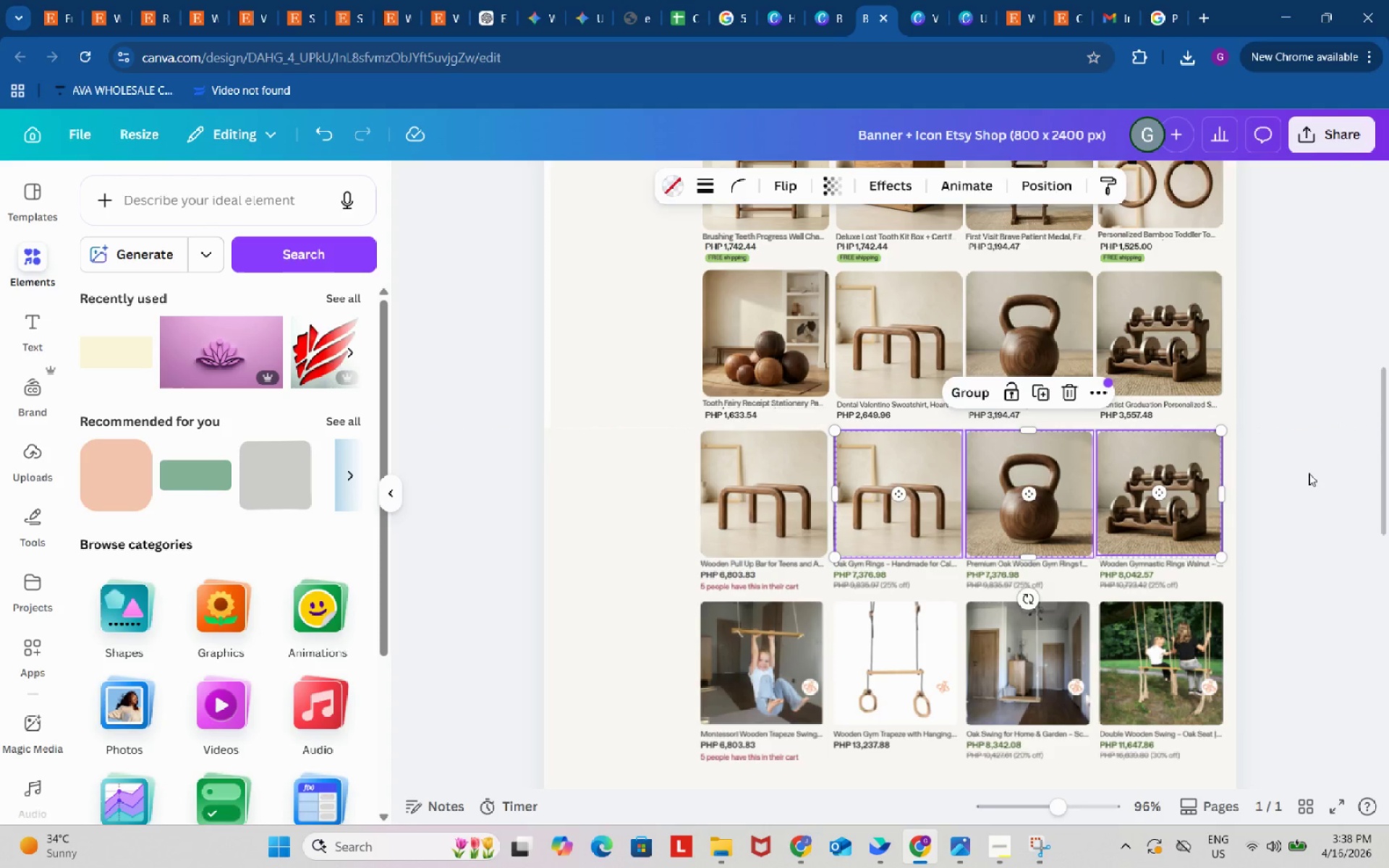 
double_click([1309, 473])
 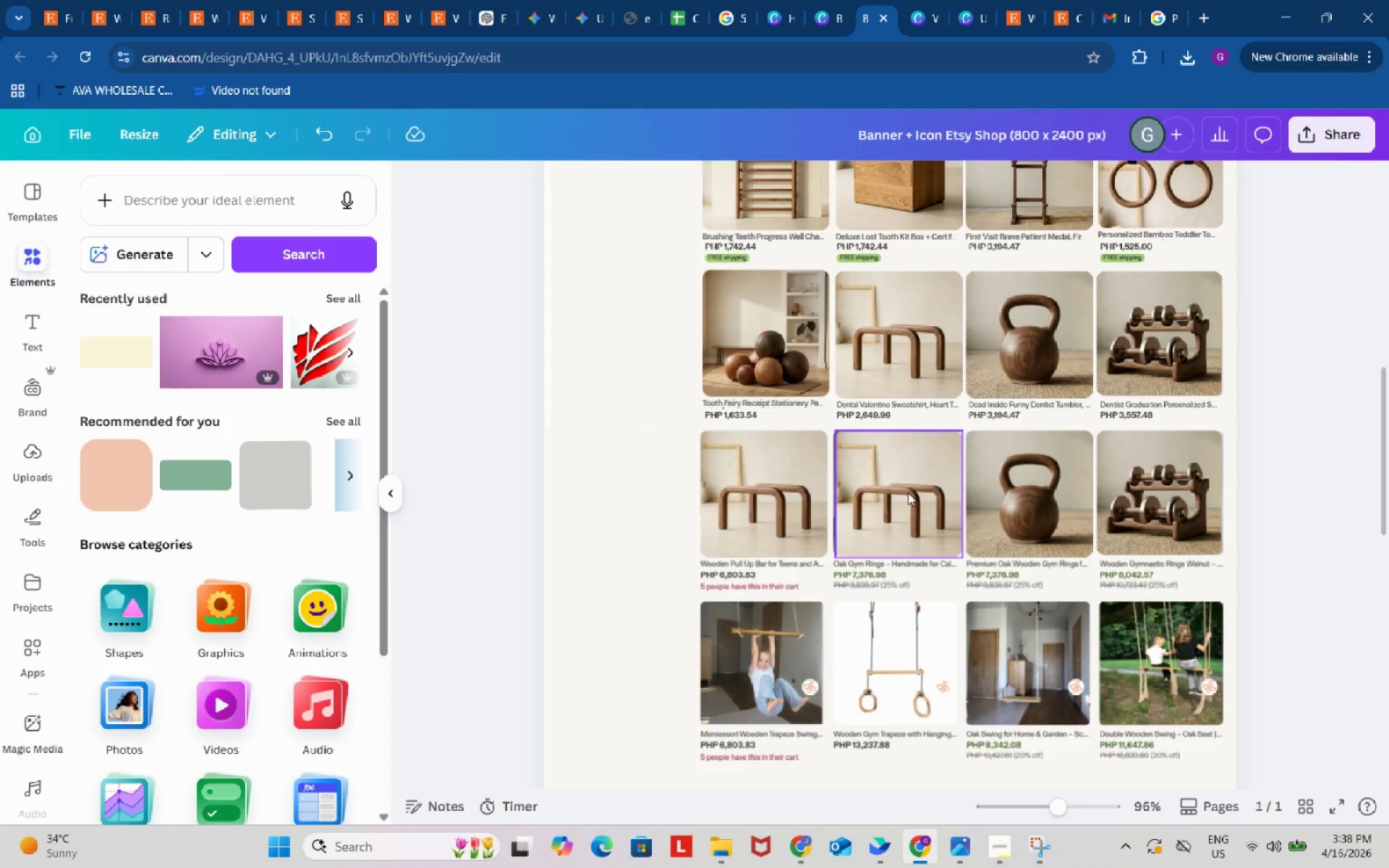 
left_click_drag(start_coordinate=[1285, 529], to_coordinate=[870, 452])
 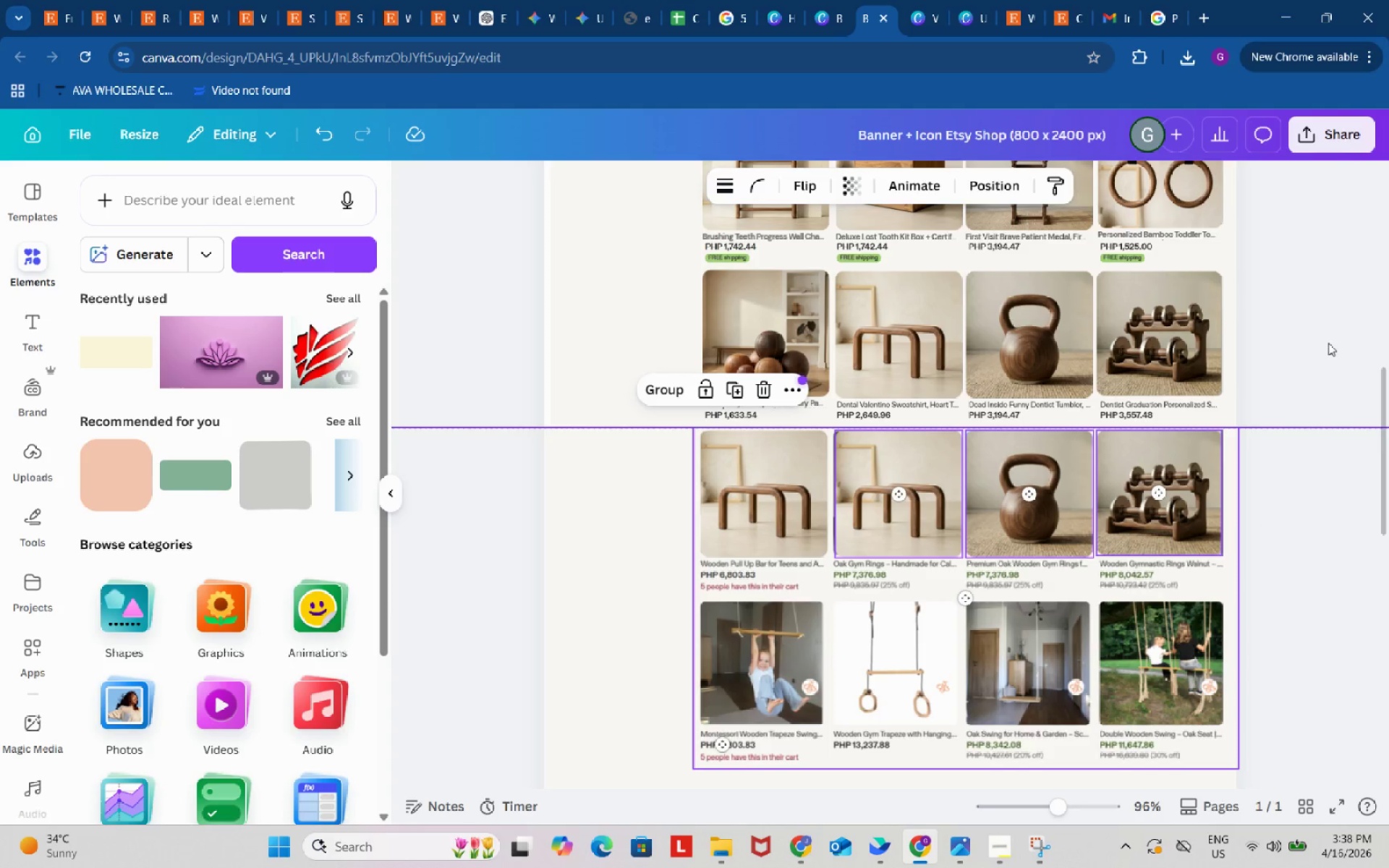 
left_click([1328, 341])
 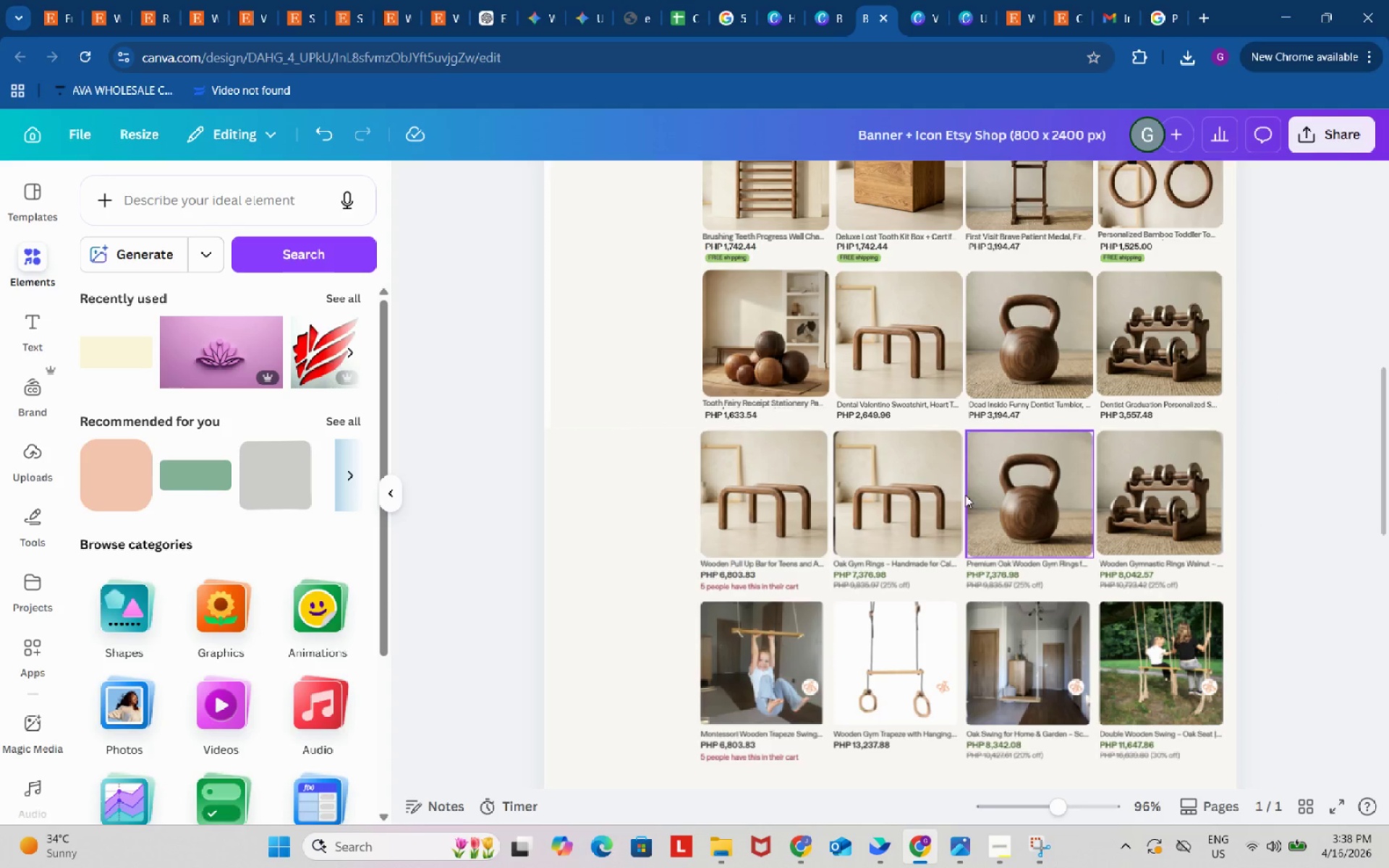 
left_click_drag(start_coordinate=[919, 496], to_coordinate=[915, 497])
 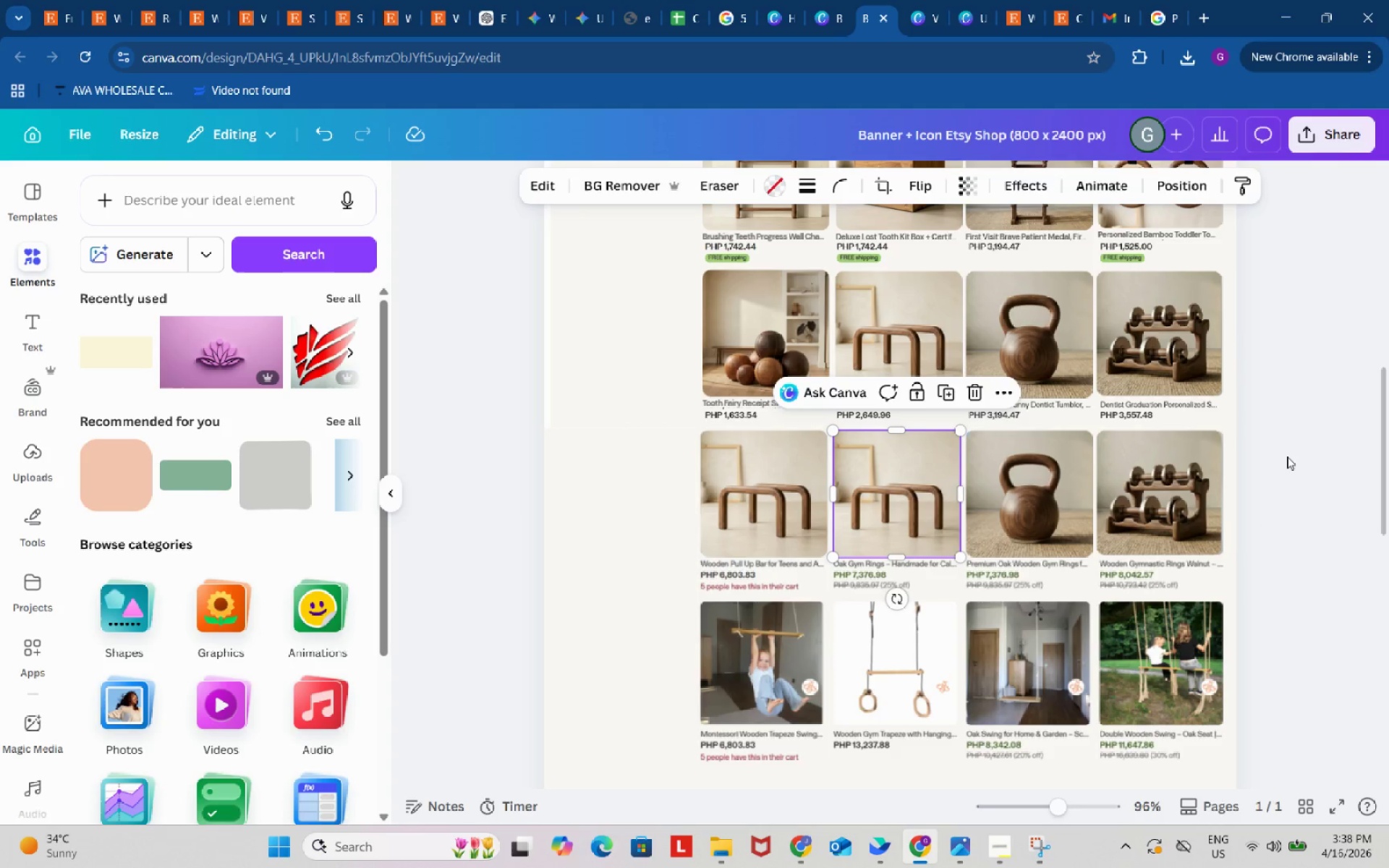 
left_click([1287, 456])
 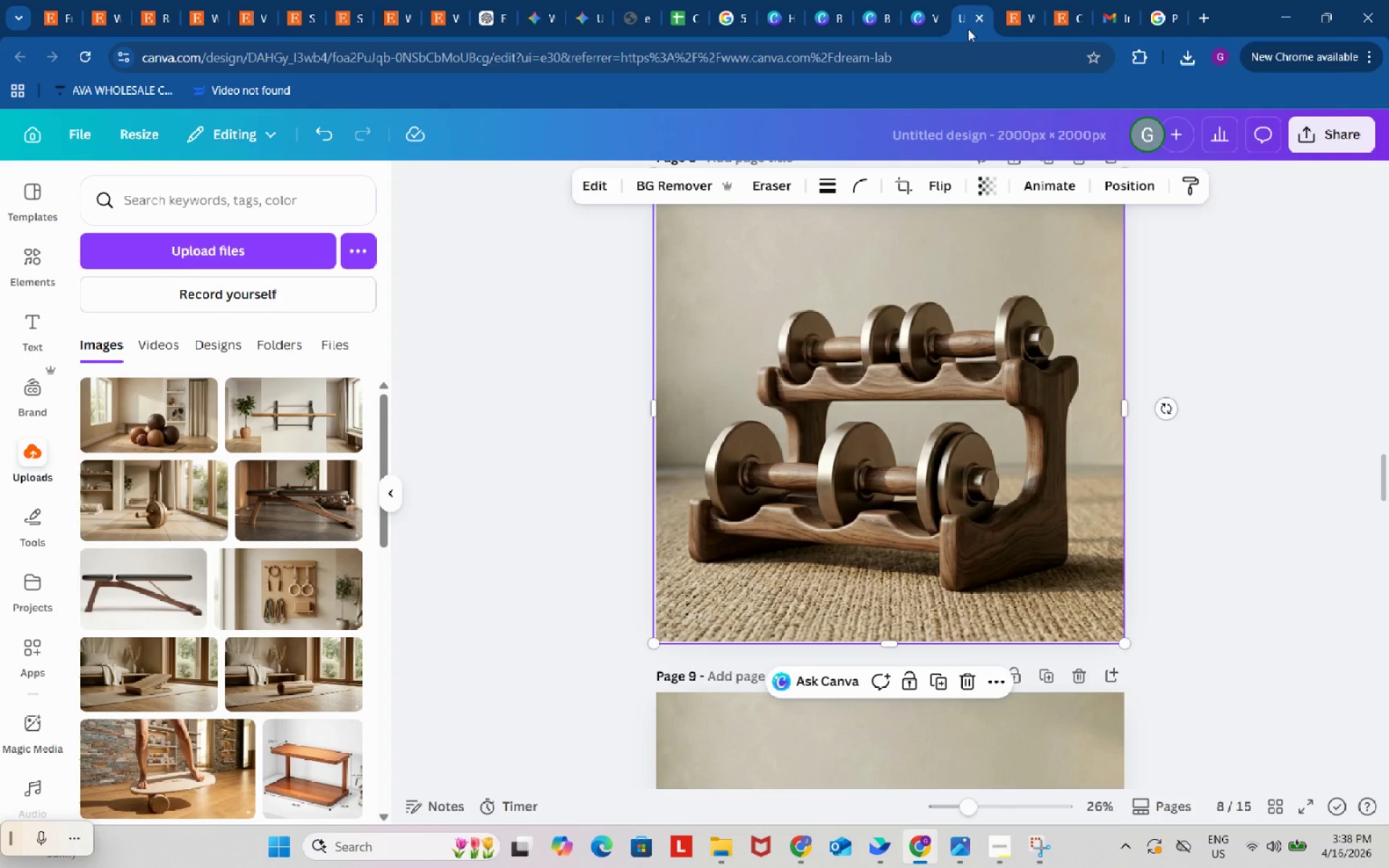 
scroll: coordinate [1157, 497], scroll_direction: down, amount: 3.0
 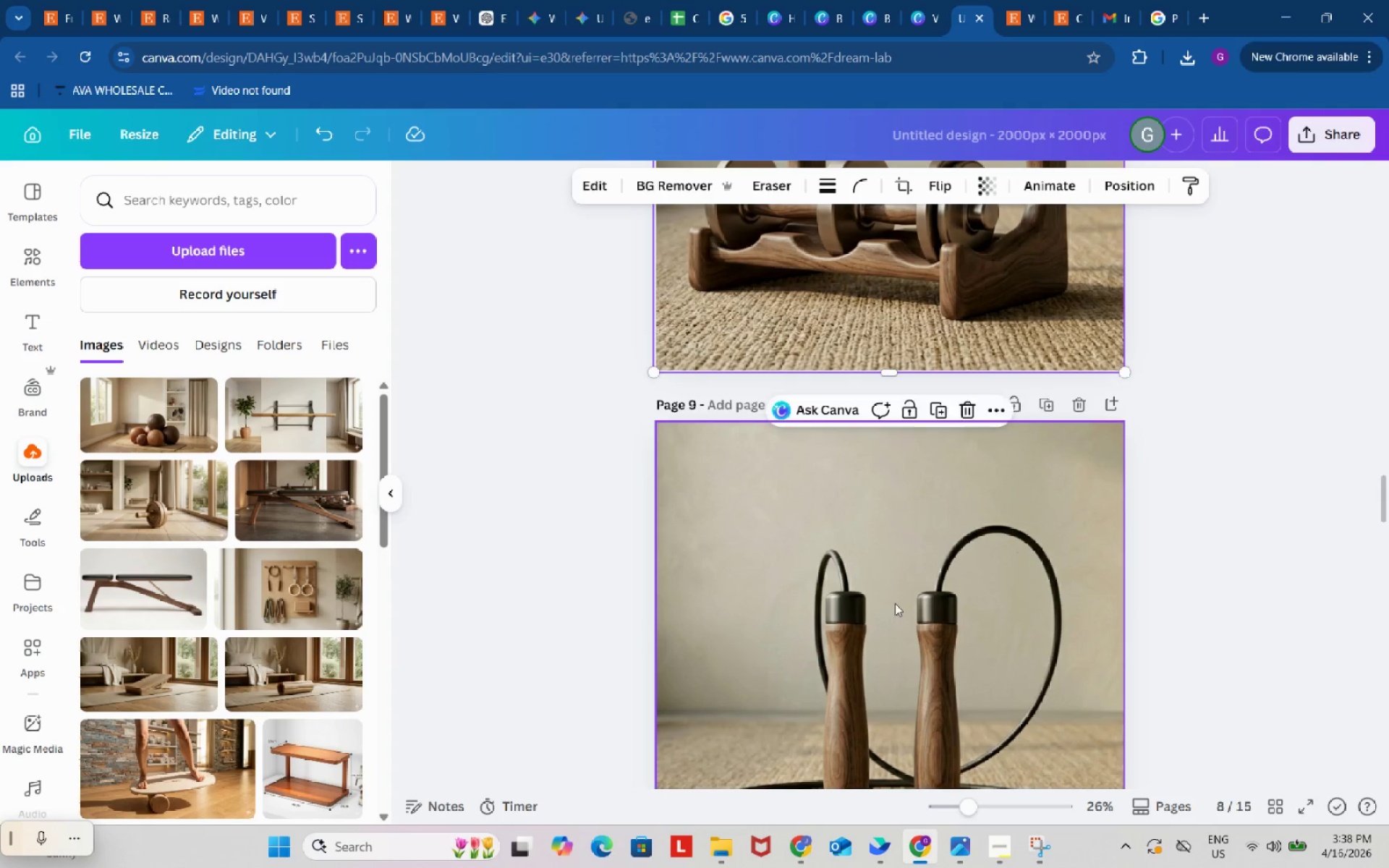 
left_click([895, 603])
 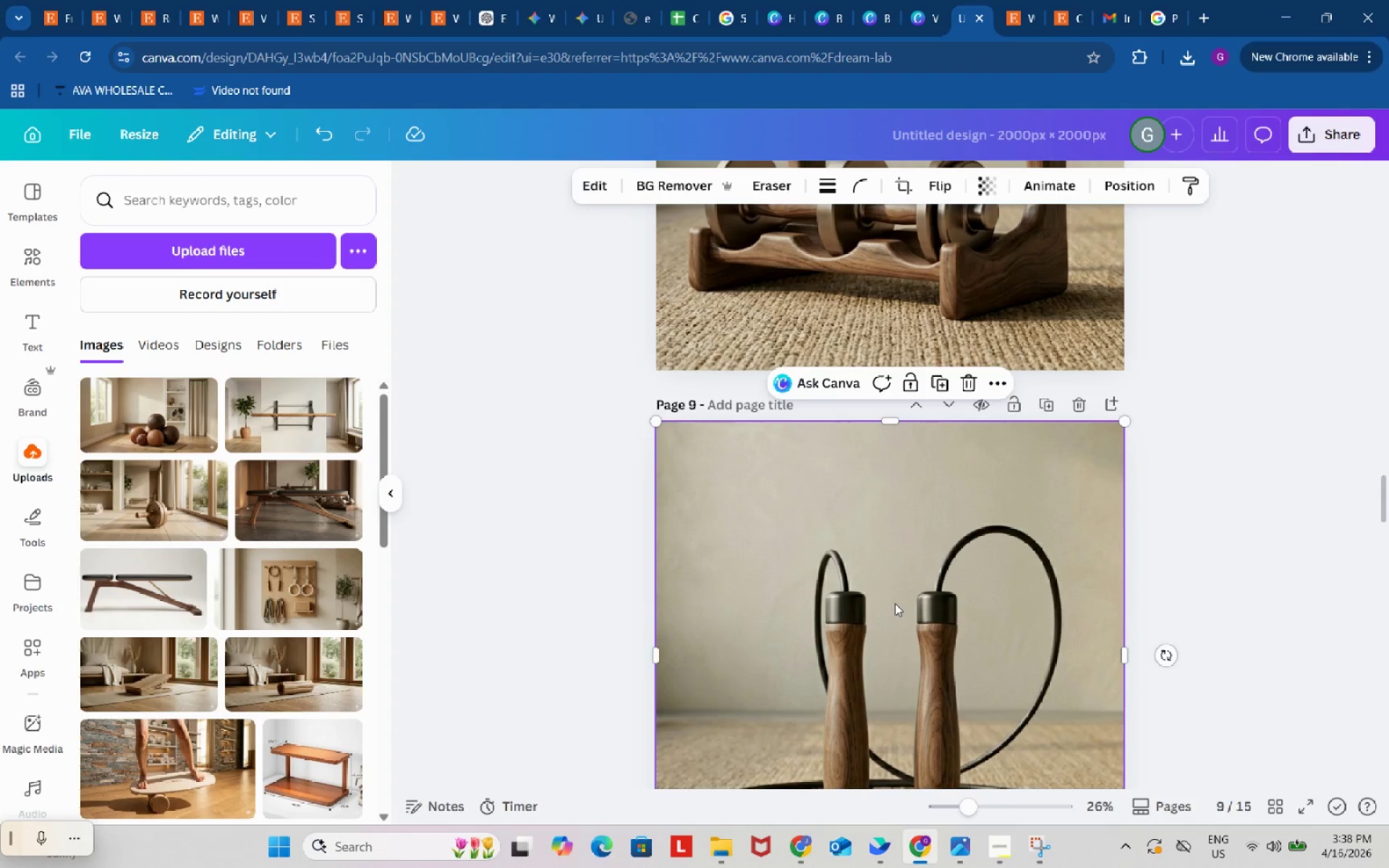 
key(Control+ControlLeft)
 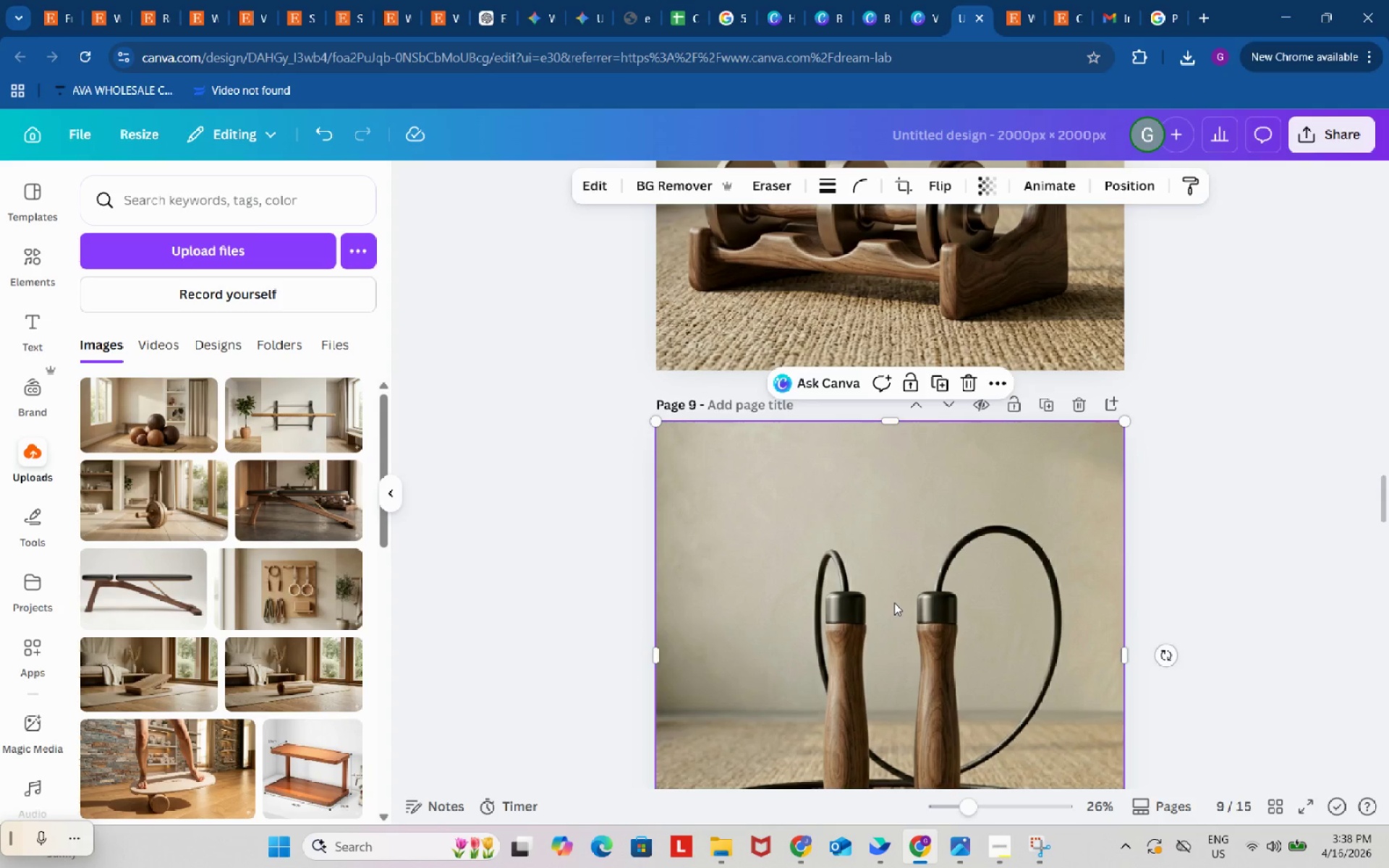 
key(Control+C)
 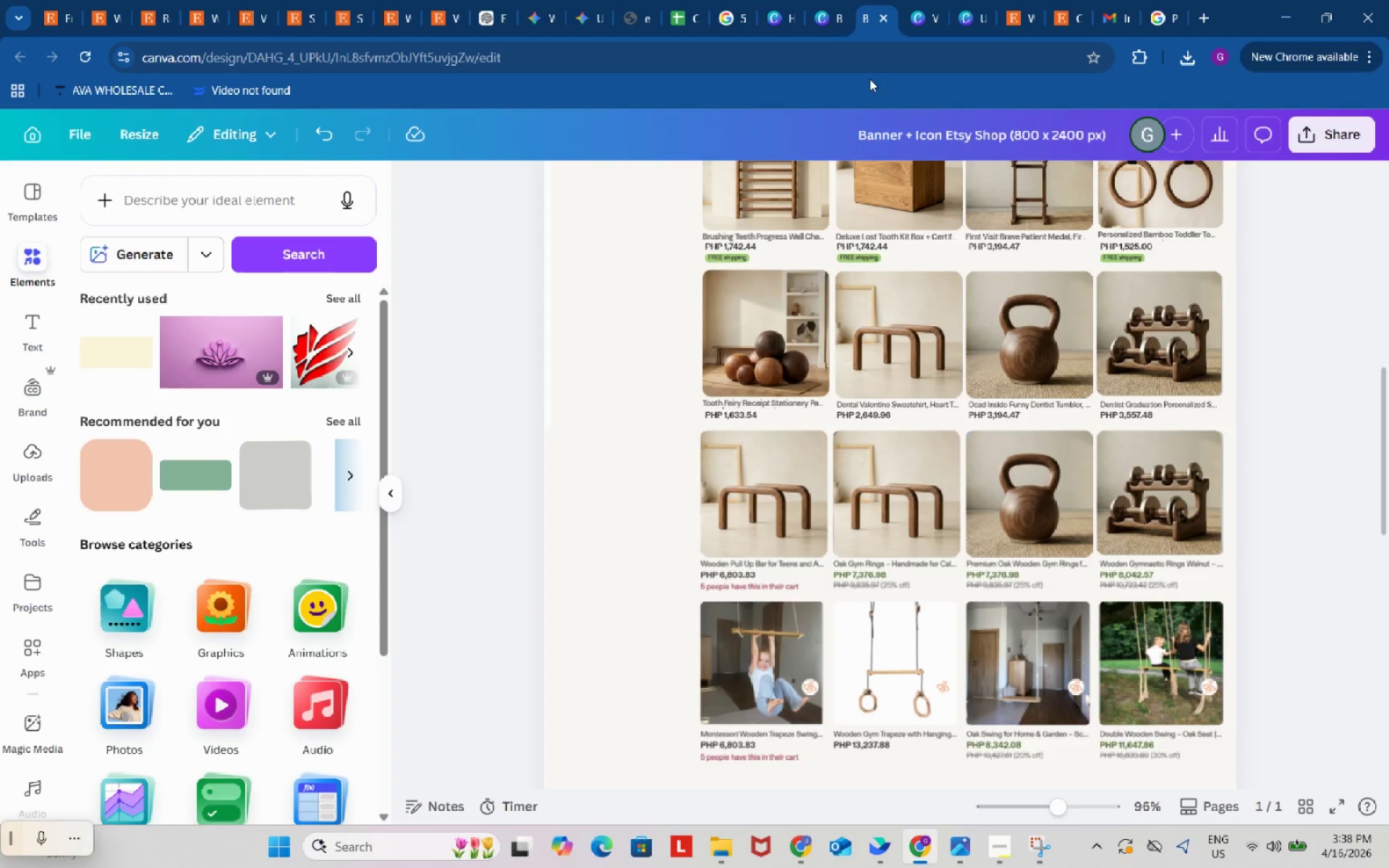 
key(Control+V)
 